 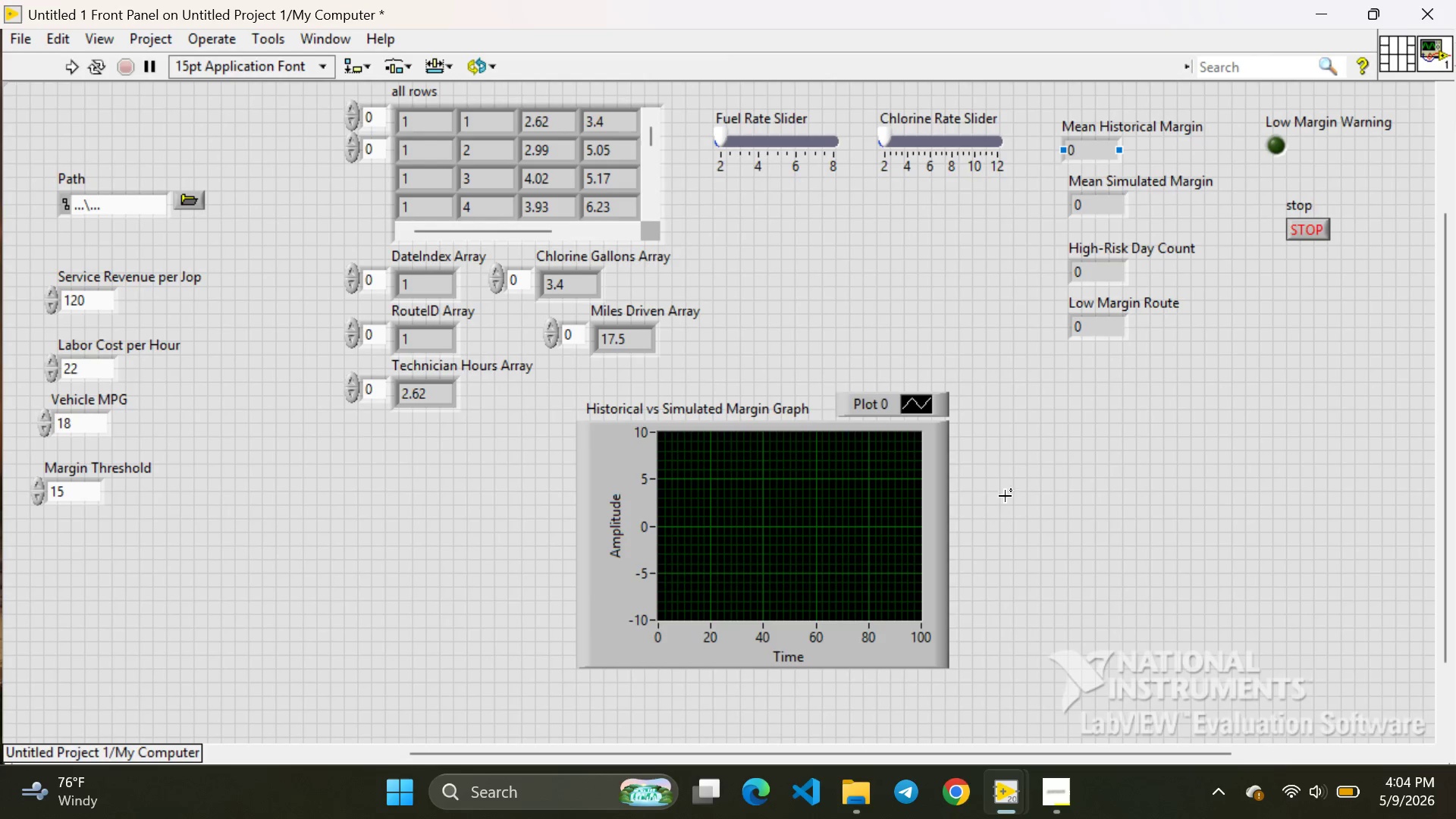 
left_click([990, 693])
 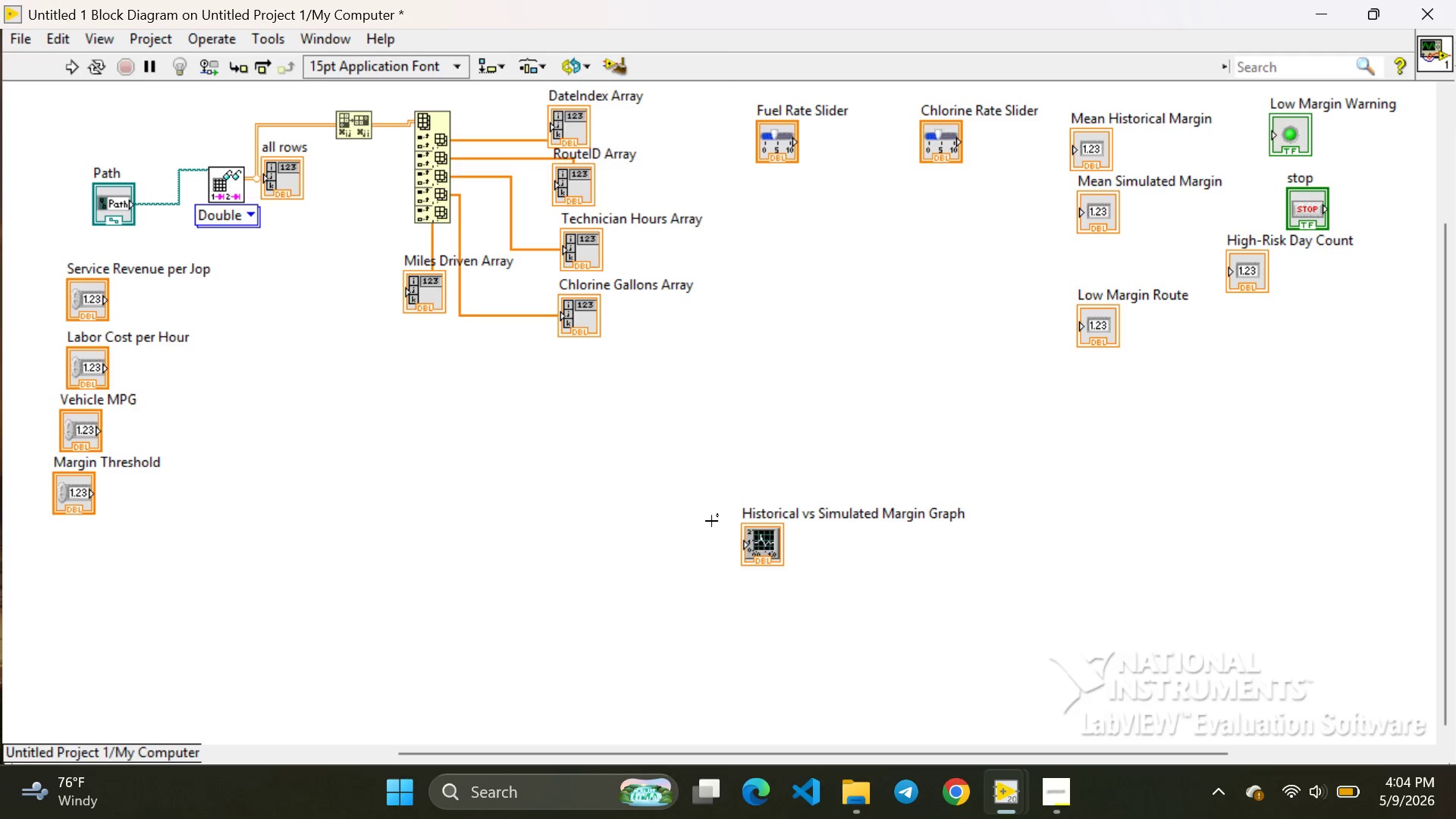 
left_click([754, 557])
 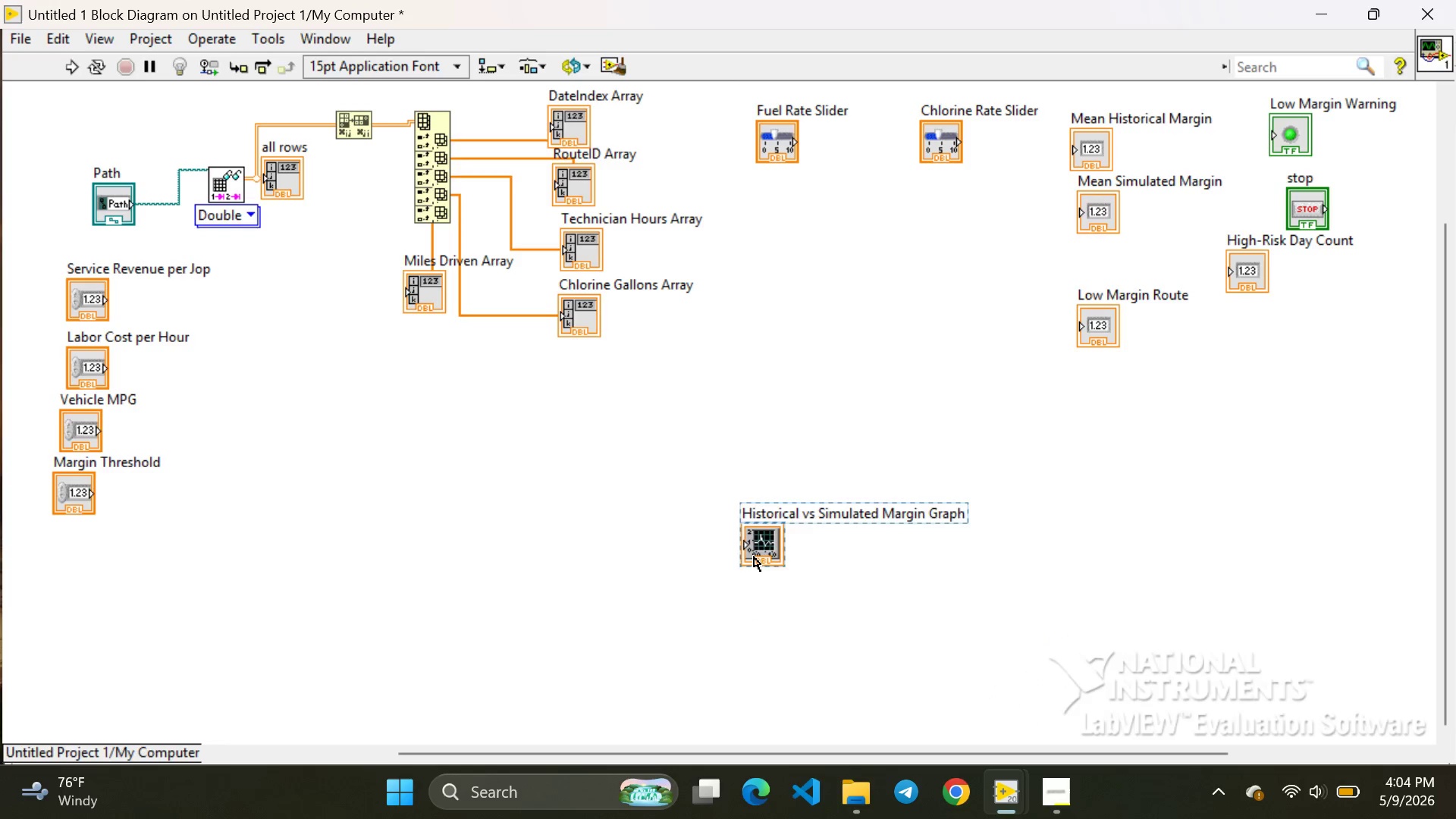 
left_click_drag(start_coordinate=[754, 557], to_coordinate=[1226, 412])
 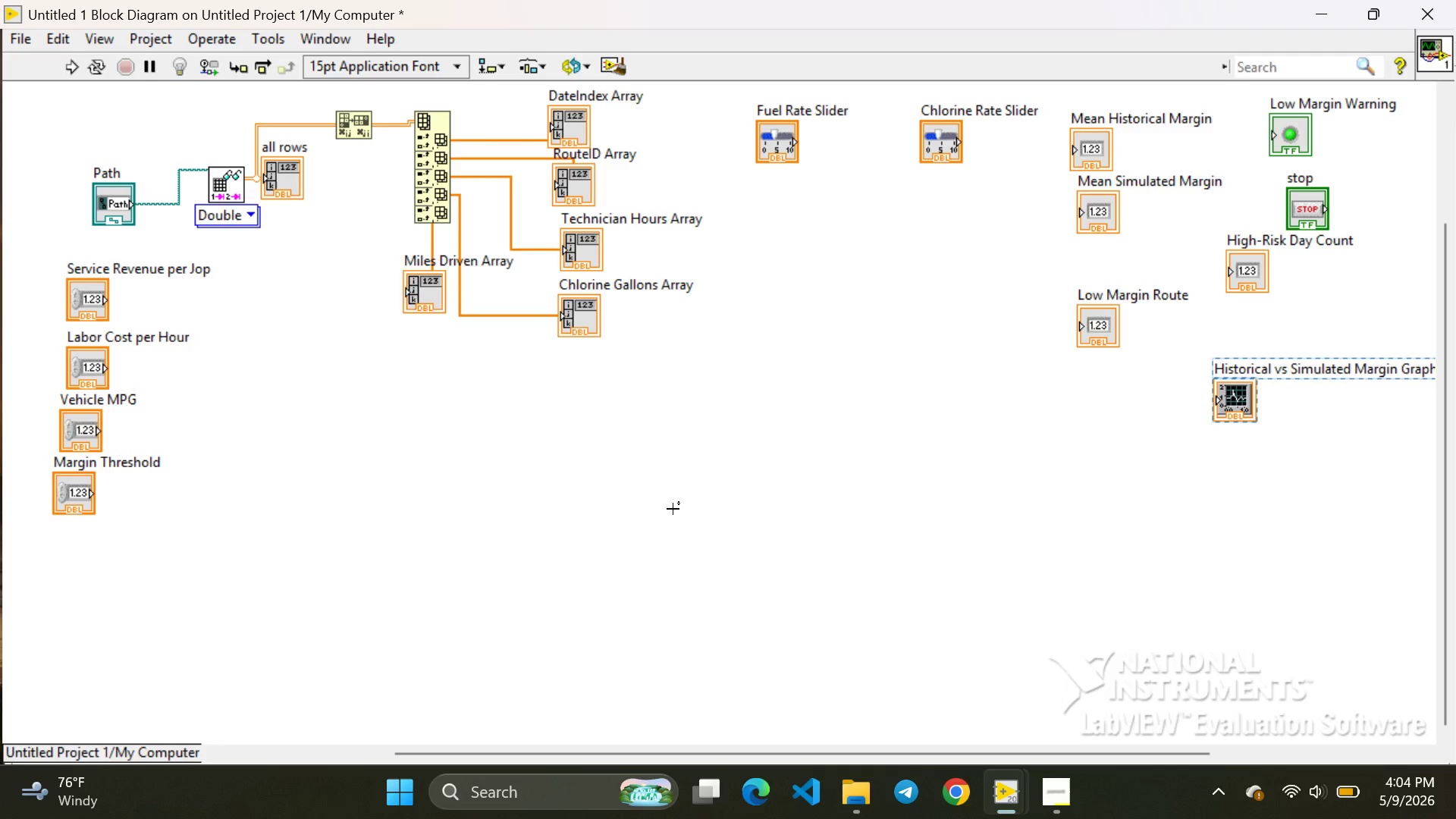 
right_click([558, 573])
 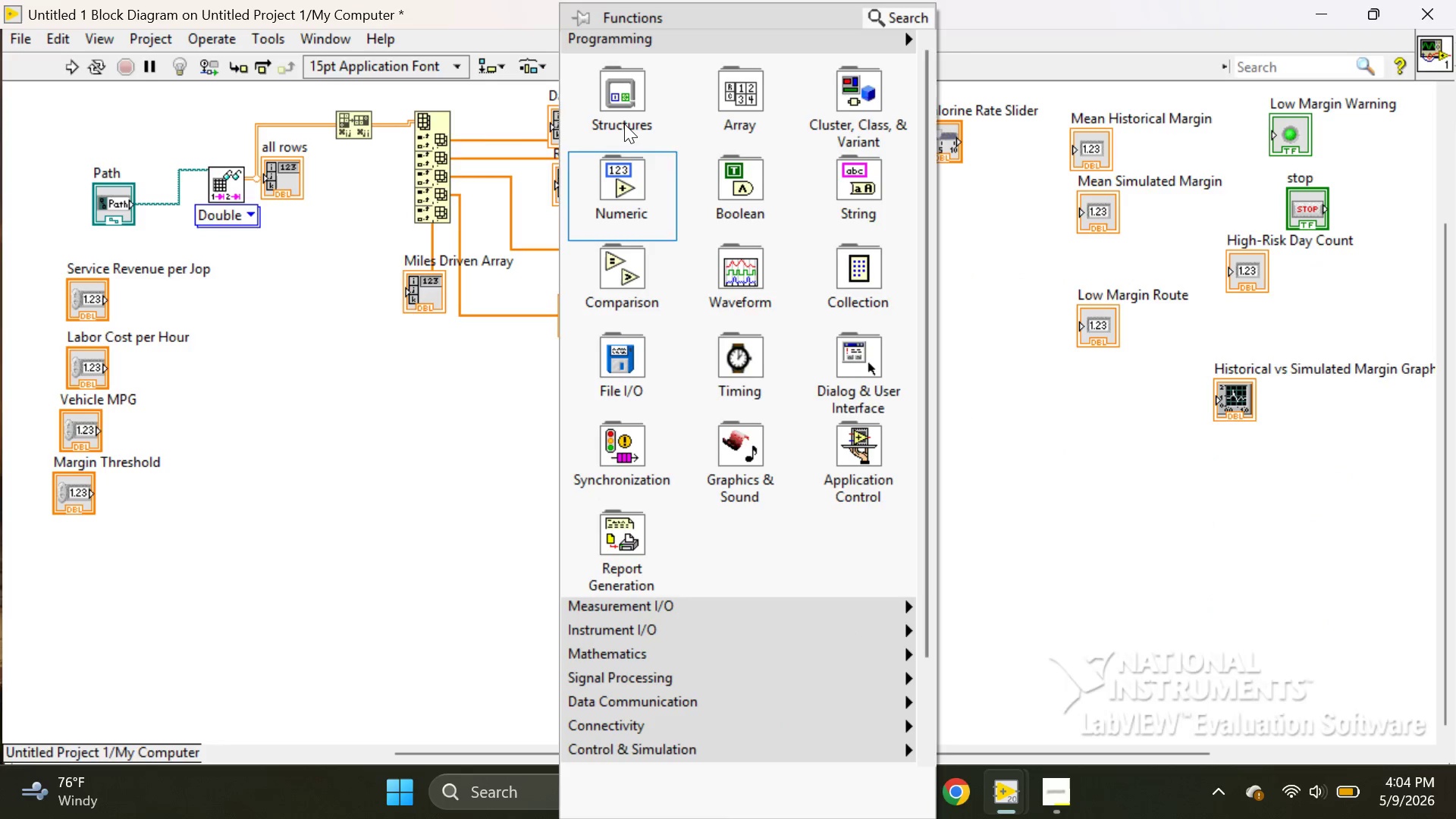 
left_click([624, 124])
 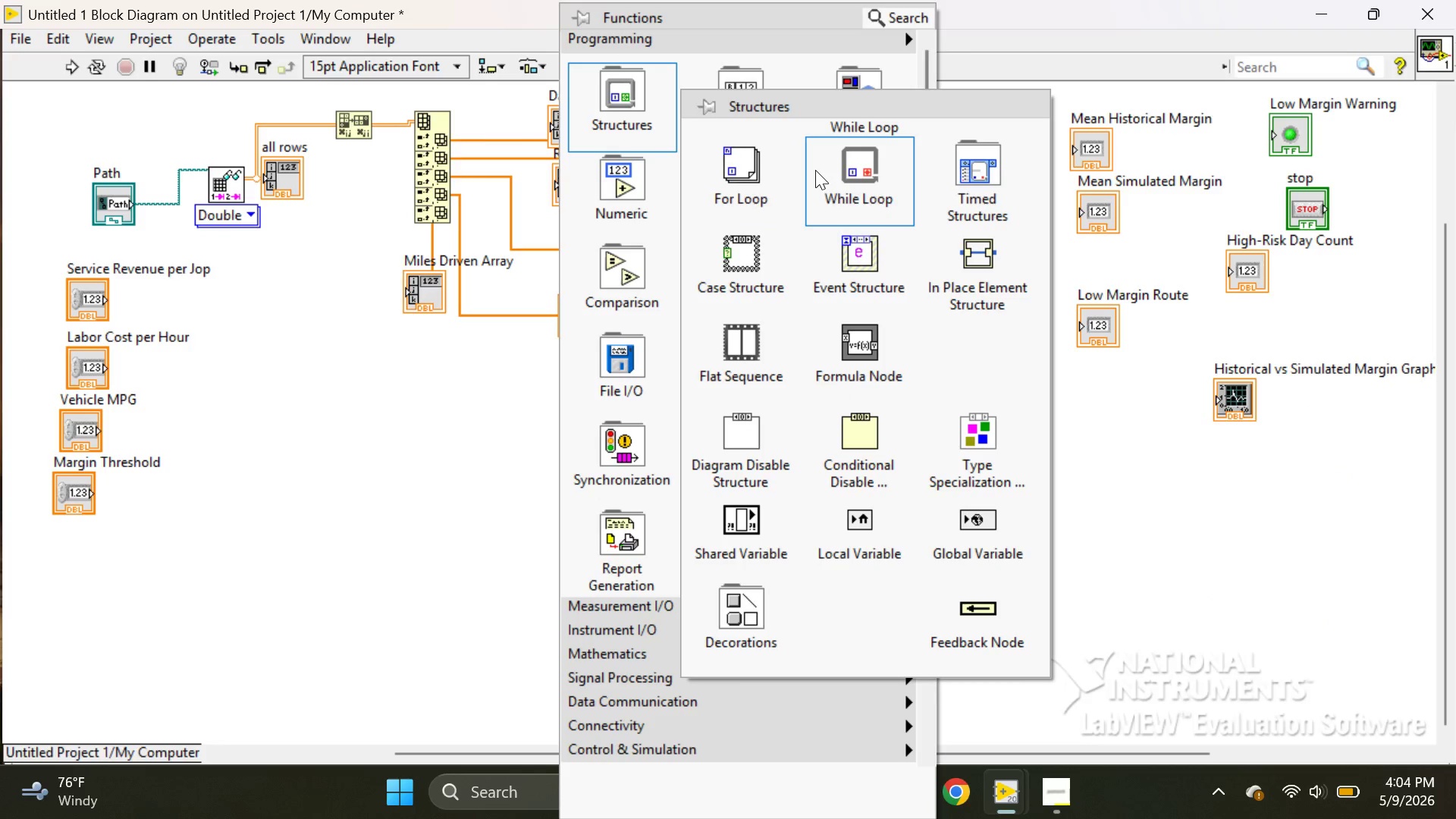 
left_click([815, 170])
 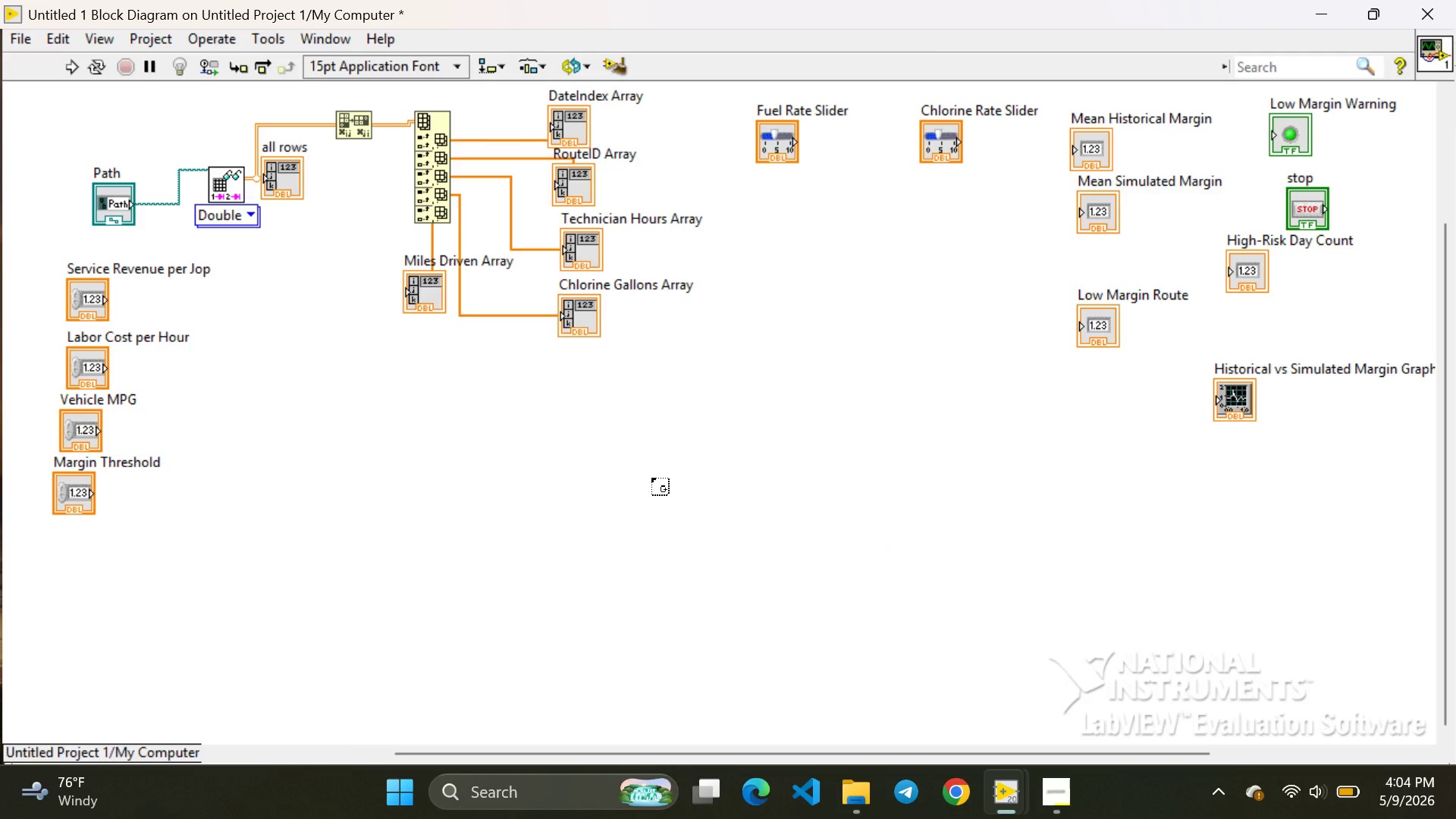 
double_click([651, 478])
 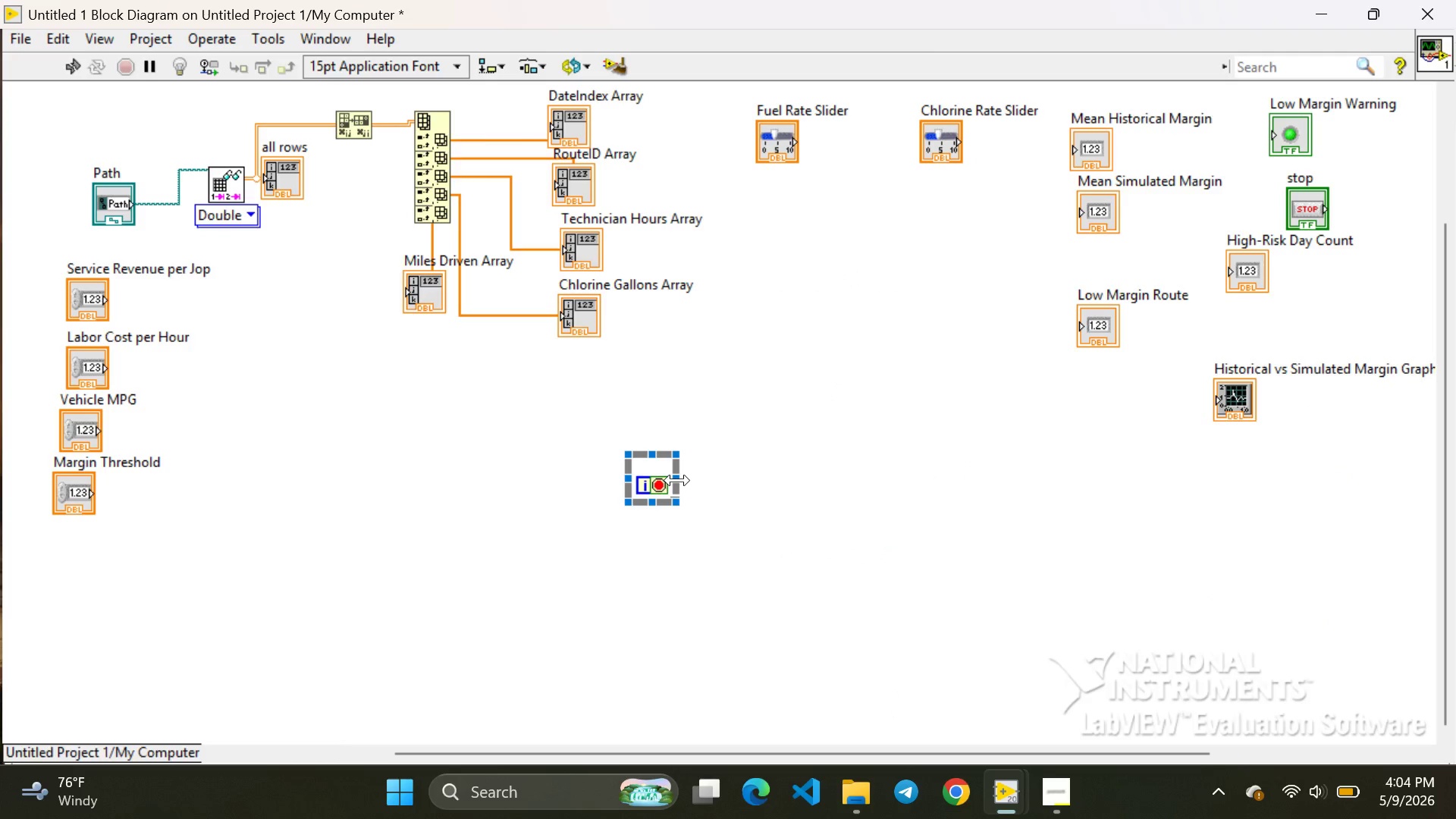 
left_click_drag(start_coordinate=[677, 479], to_coordinate=[946, 479])
 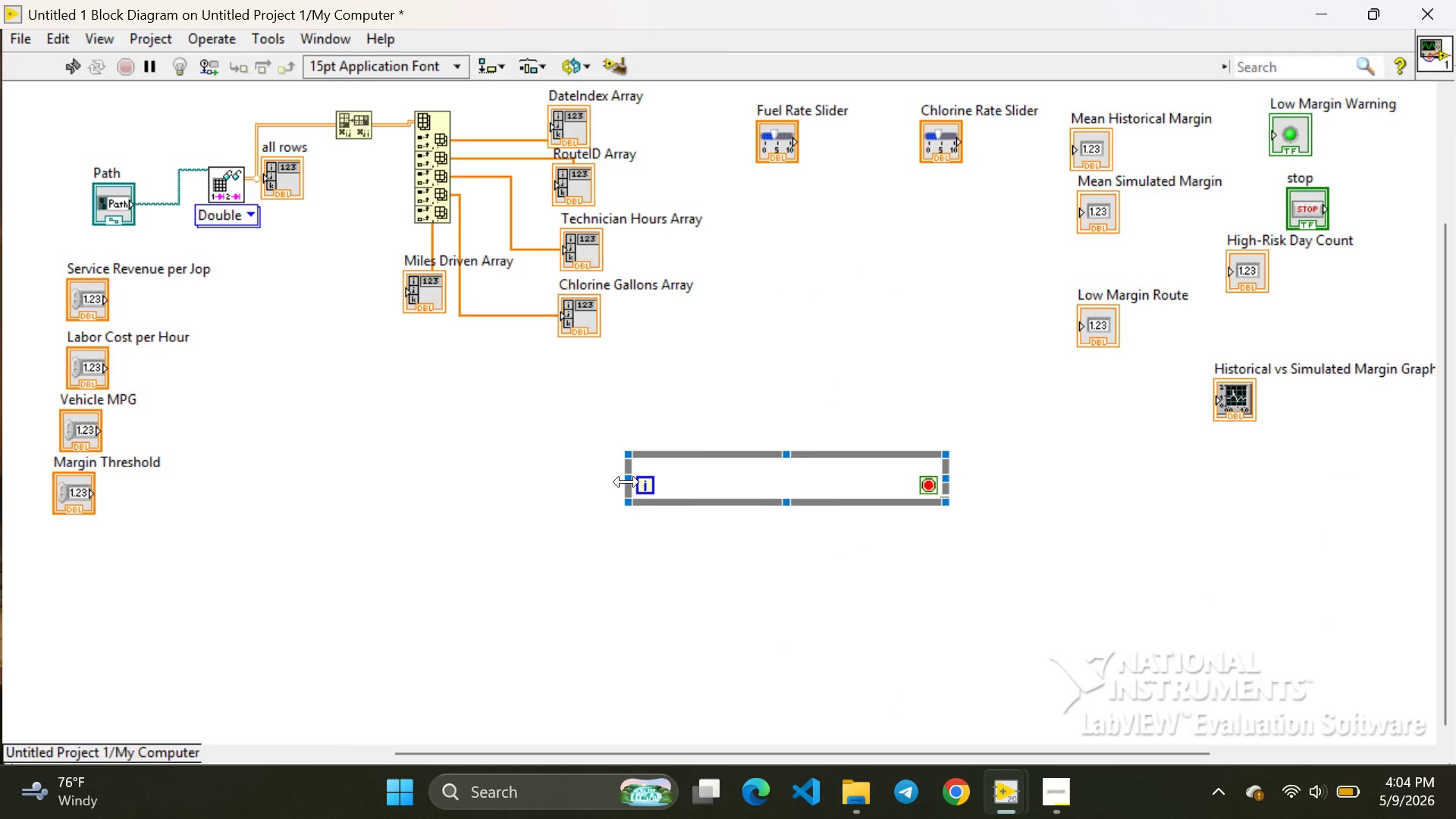 
left_click_drag(start_coordinate=[626, 482], to_coordinate=[362, 460])
 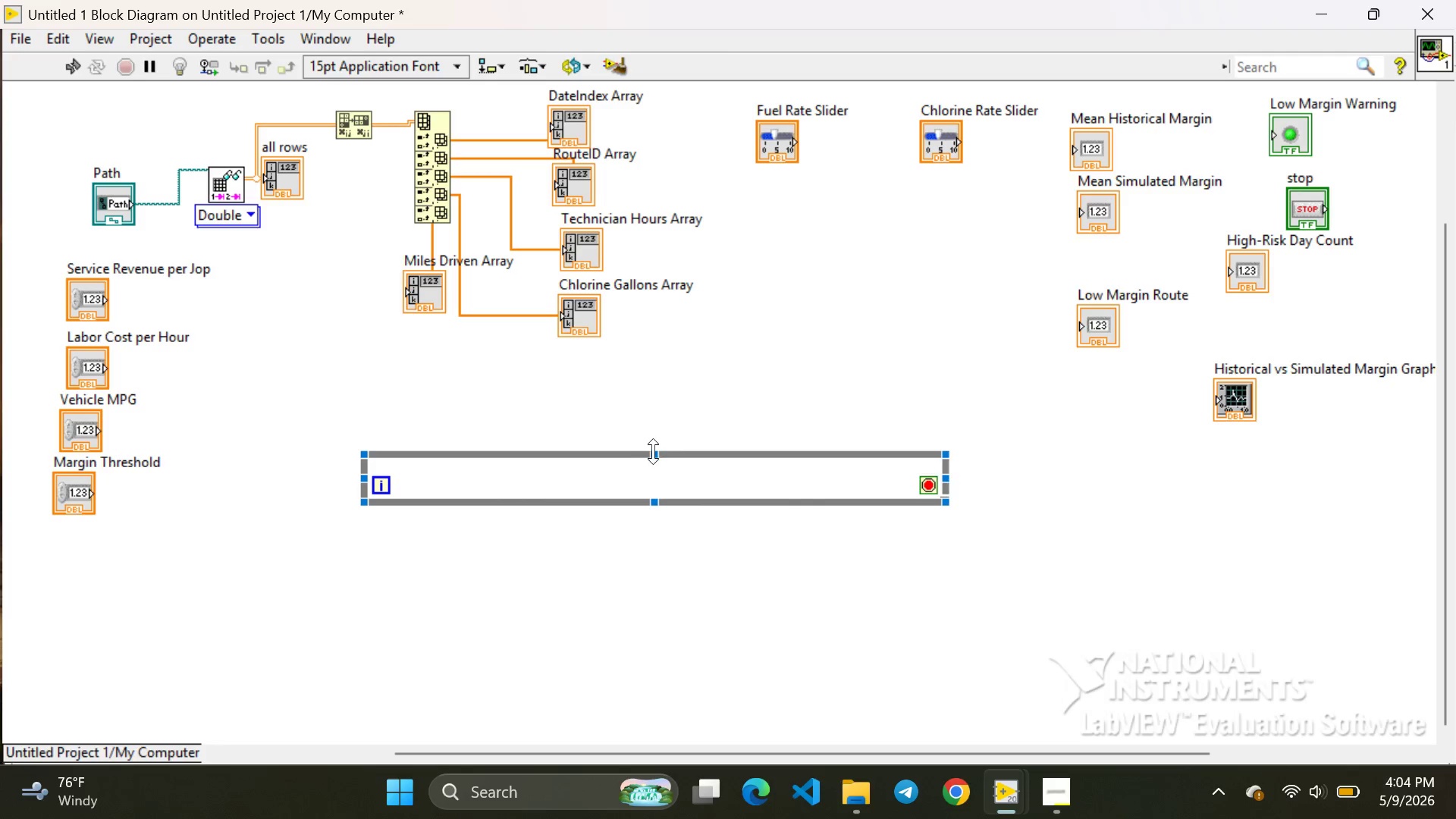 
left_click_drag(start_coordinate=[653, 451], to_coordinate=[663, 335])
 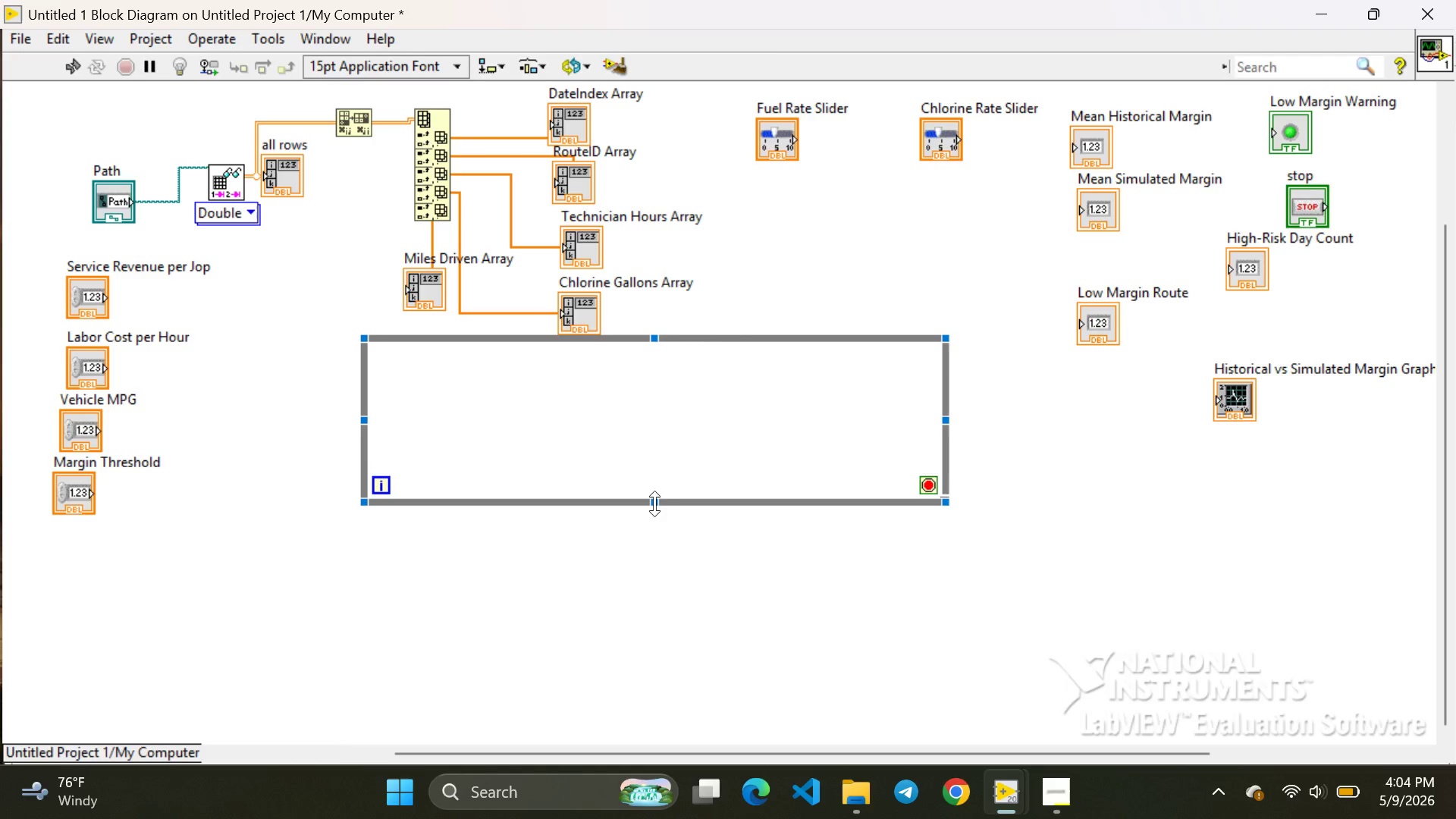 
left_click_drag(start_coordinate=[654, 504], to_coordinate=[657, 666])
 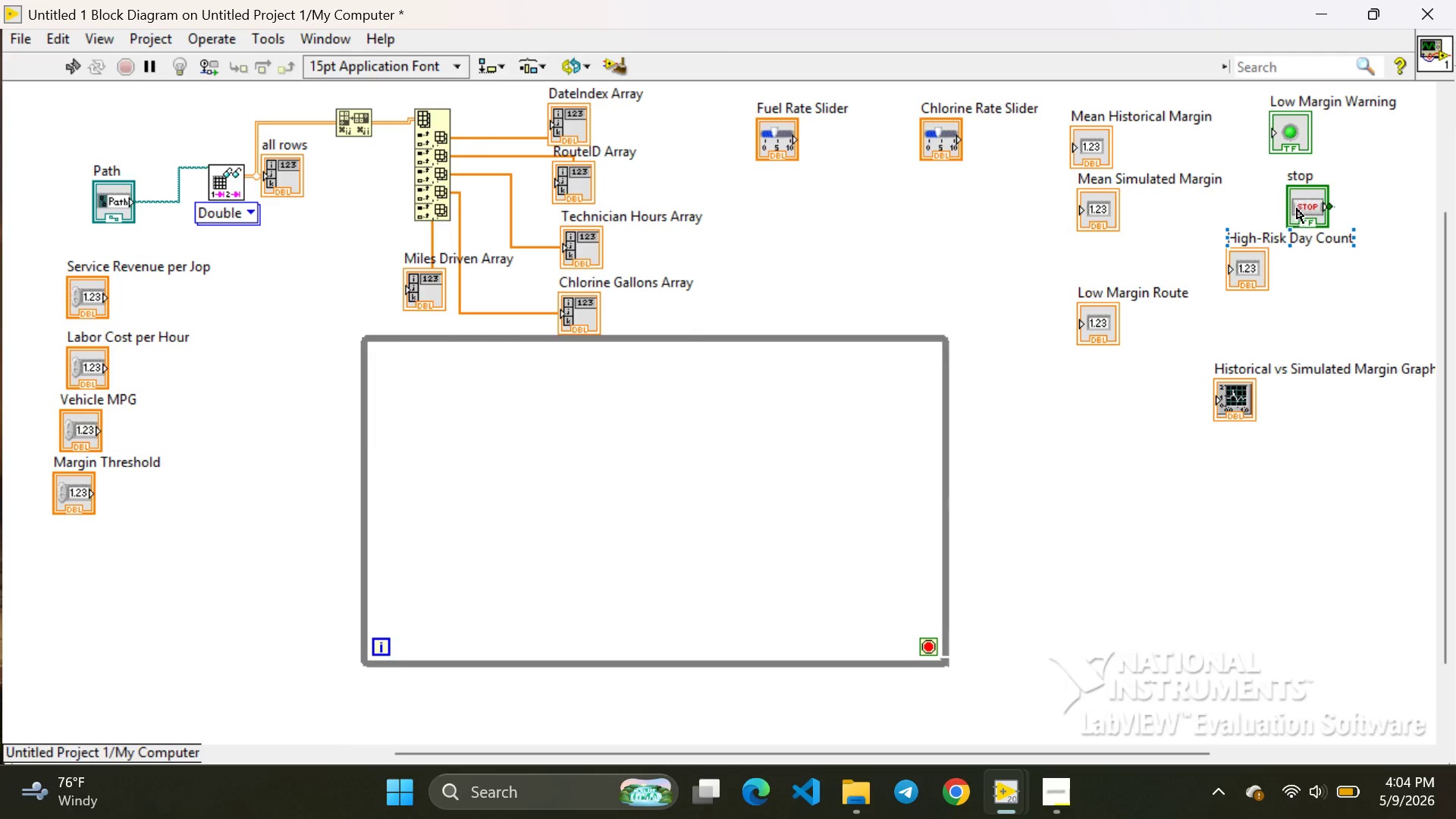 
left_click_drag(start_coordinate=[1297, 208], to_coordinate=[814, 639])
 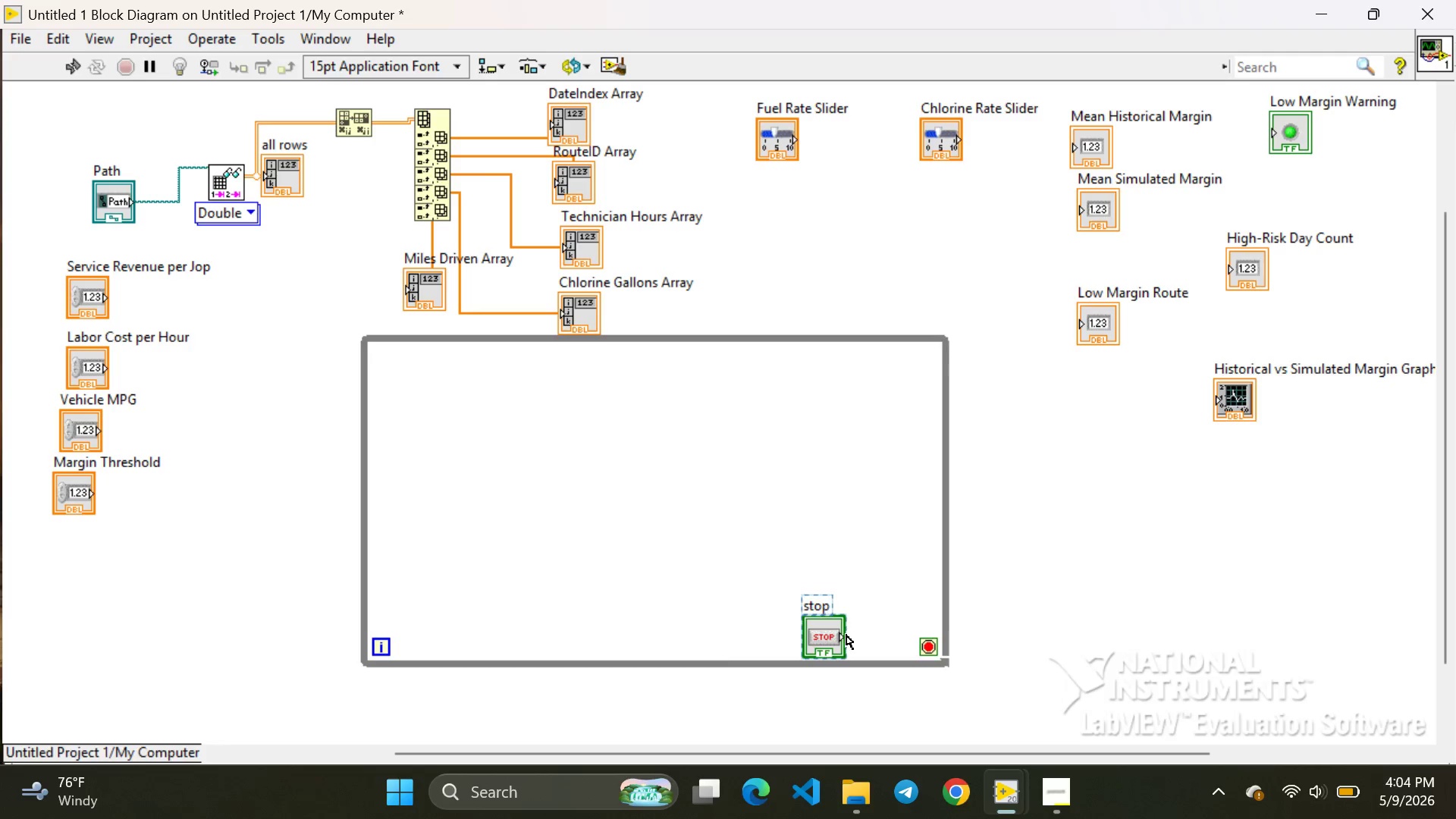 
left_click([846, 635])
 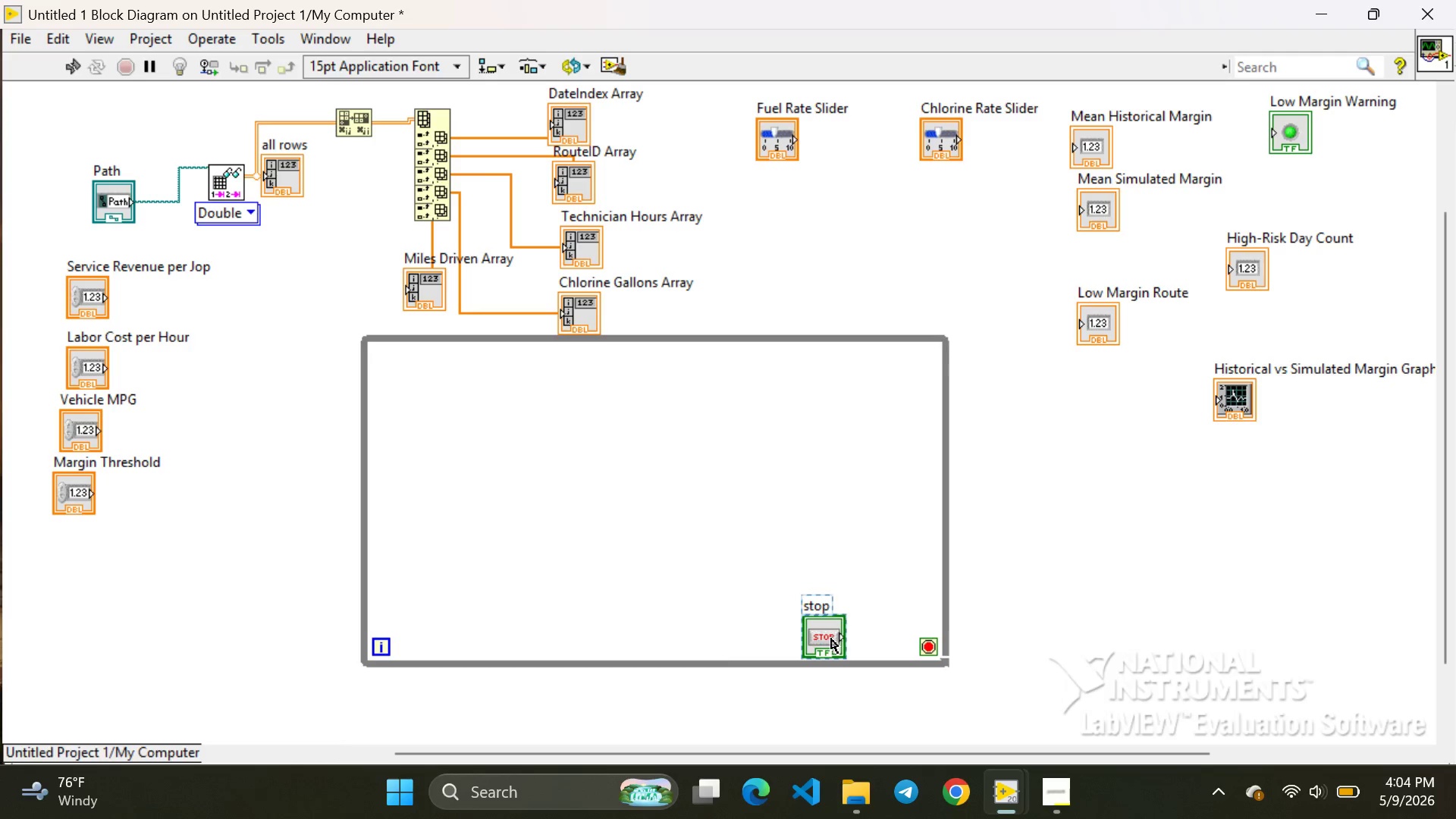 
left_click([831, 639])
 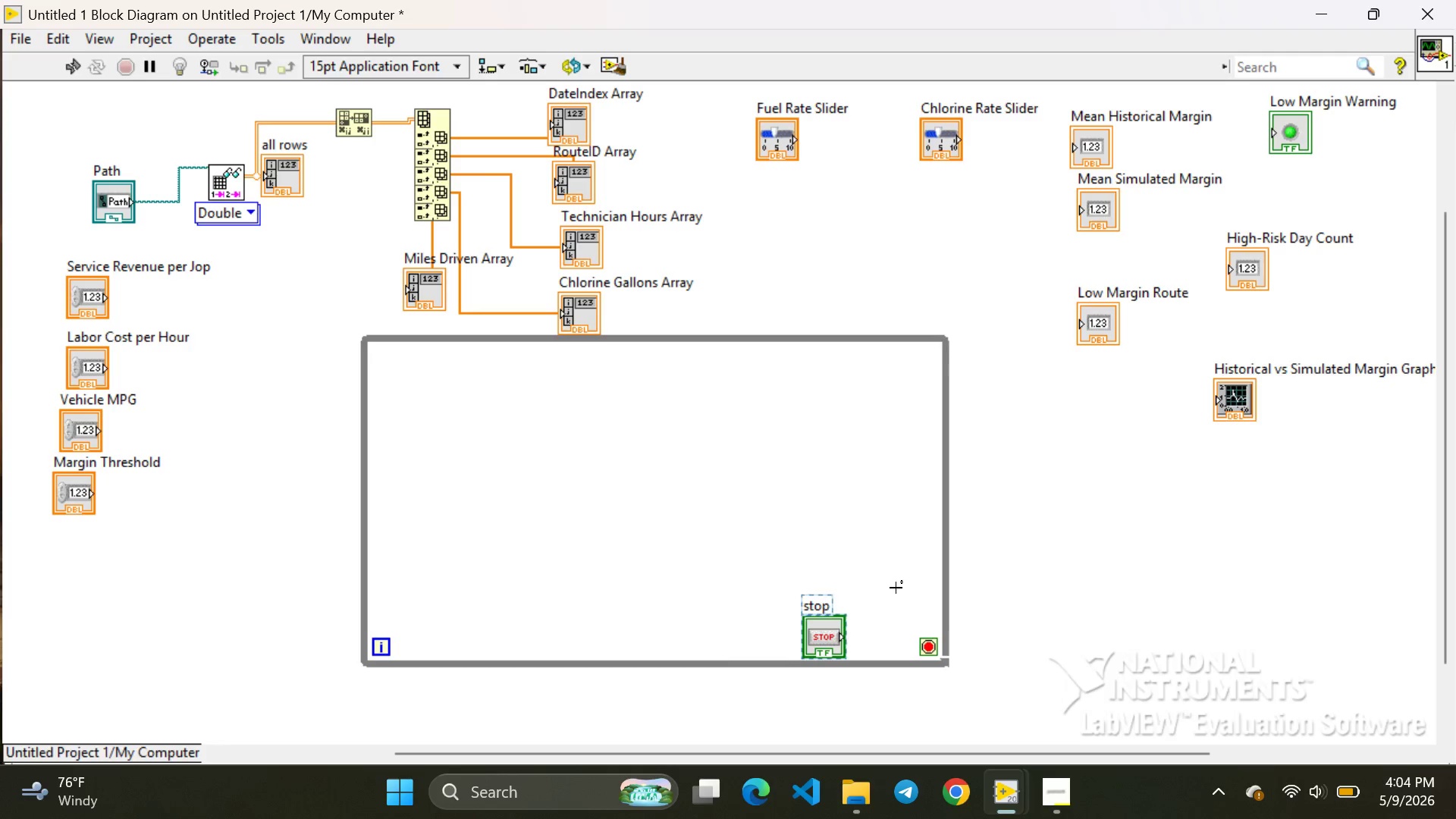 
left_click([896, 588])
 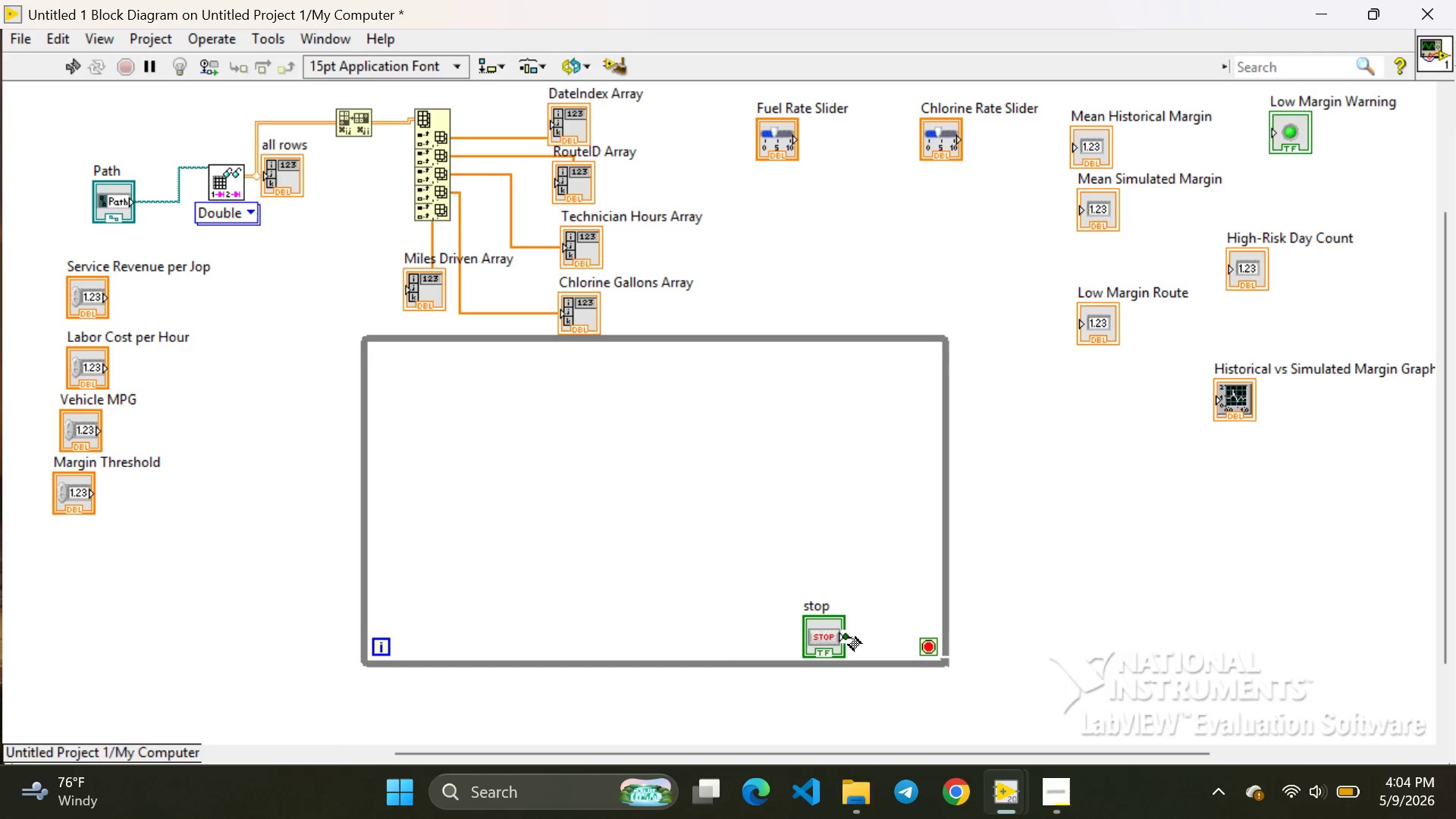 
left_click_drag(start_coordinate=[847, 638], to_coordinate=[904, 645])
 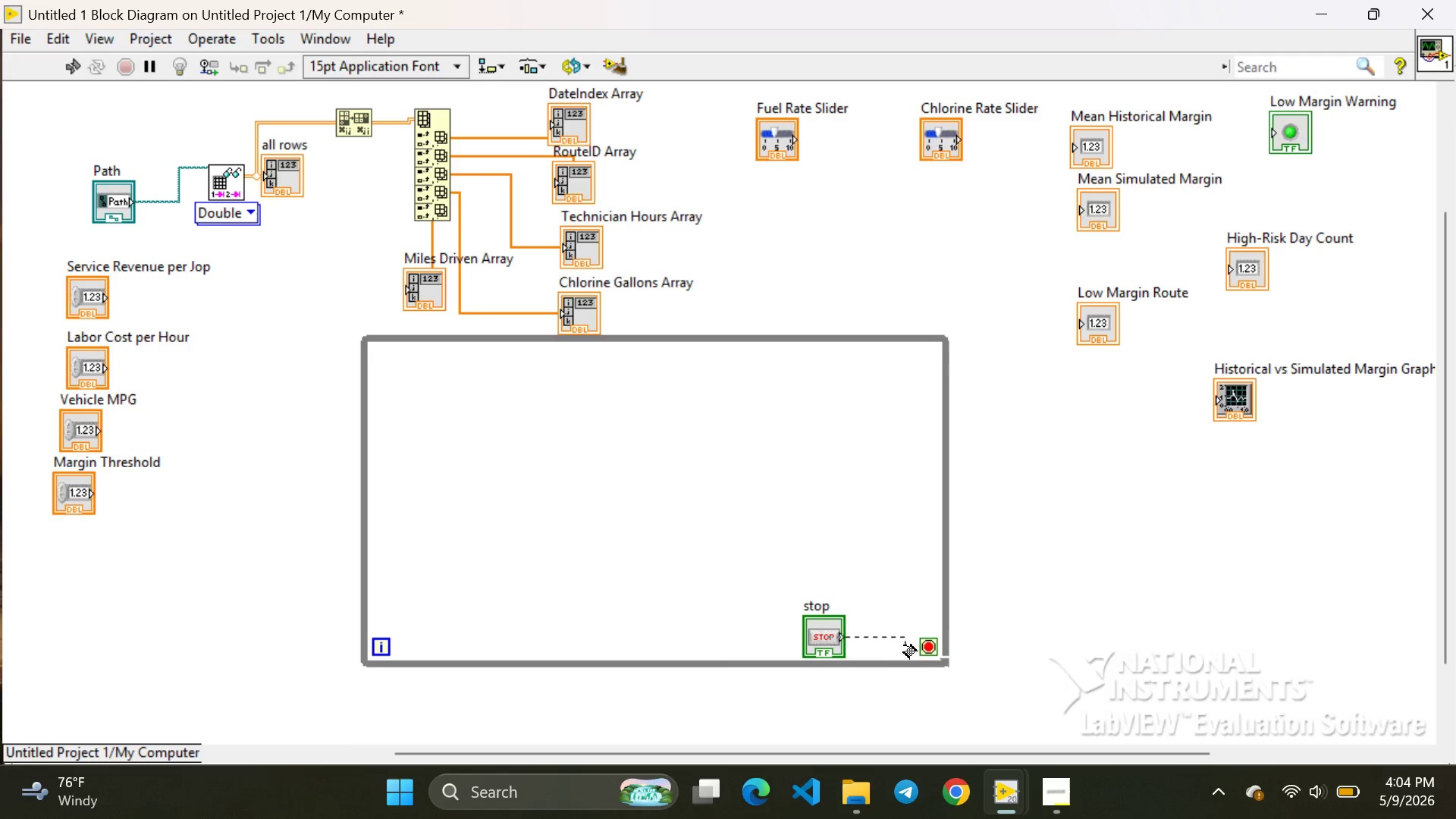 
left_click_drag(start_coordinate=[904, 645], to_coordinate=[924, 645])
 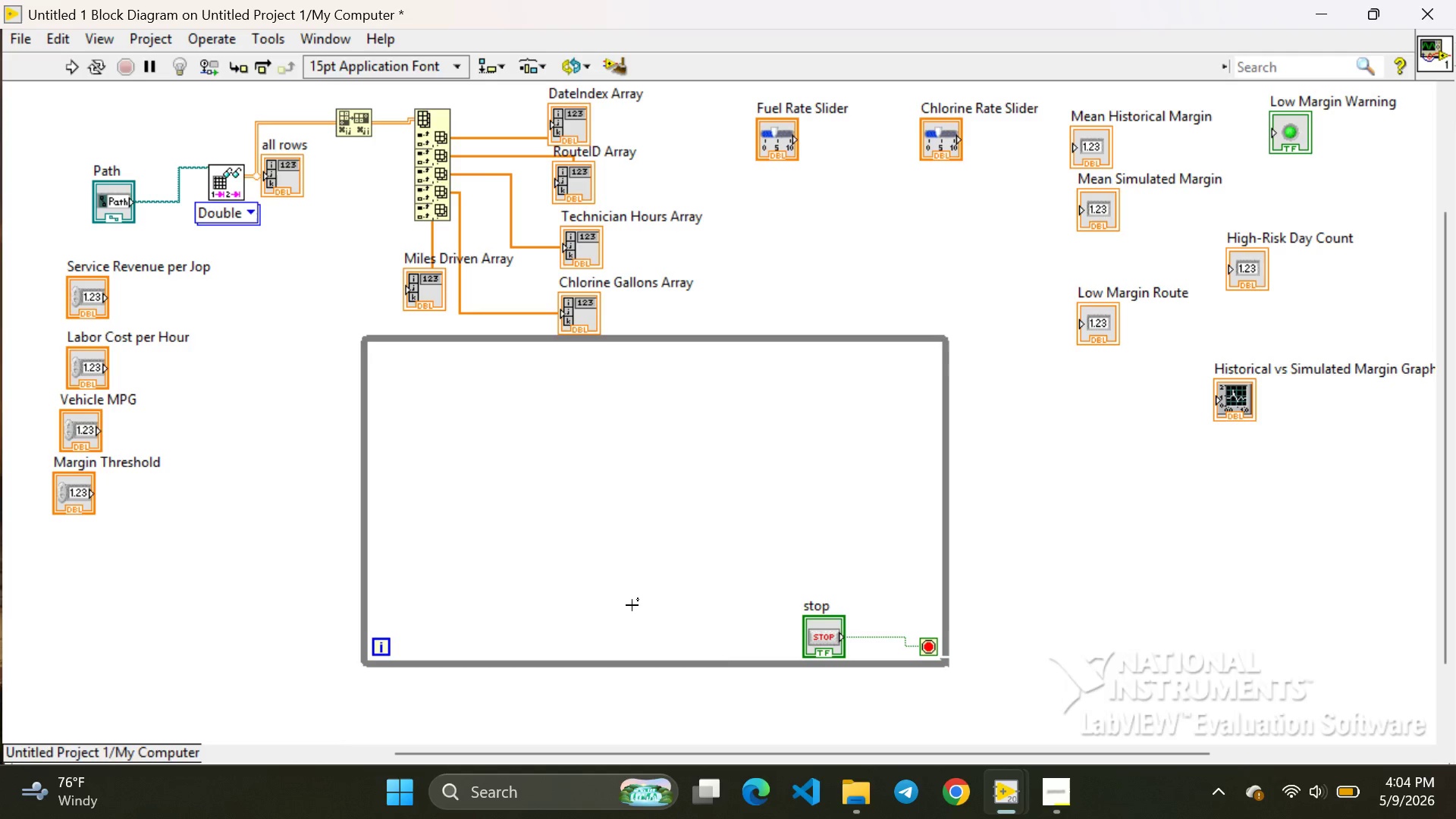 
right_click([632, 605])
 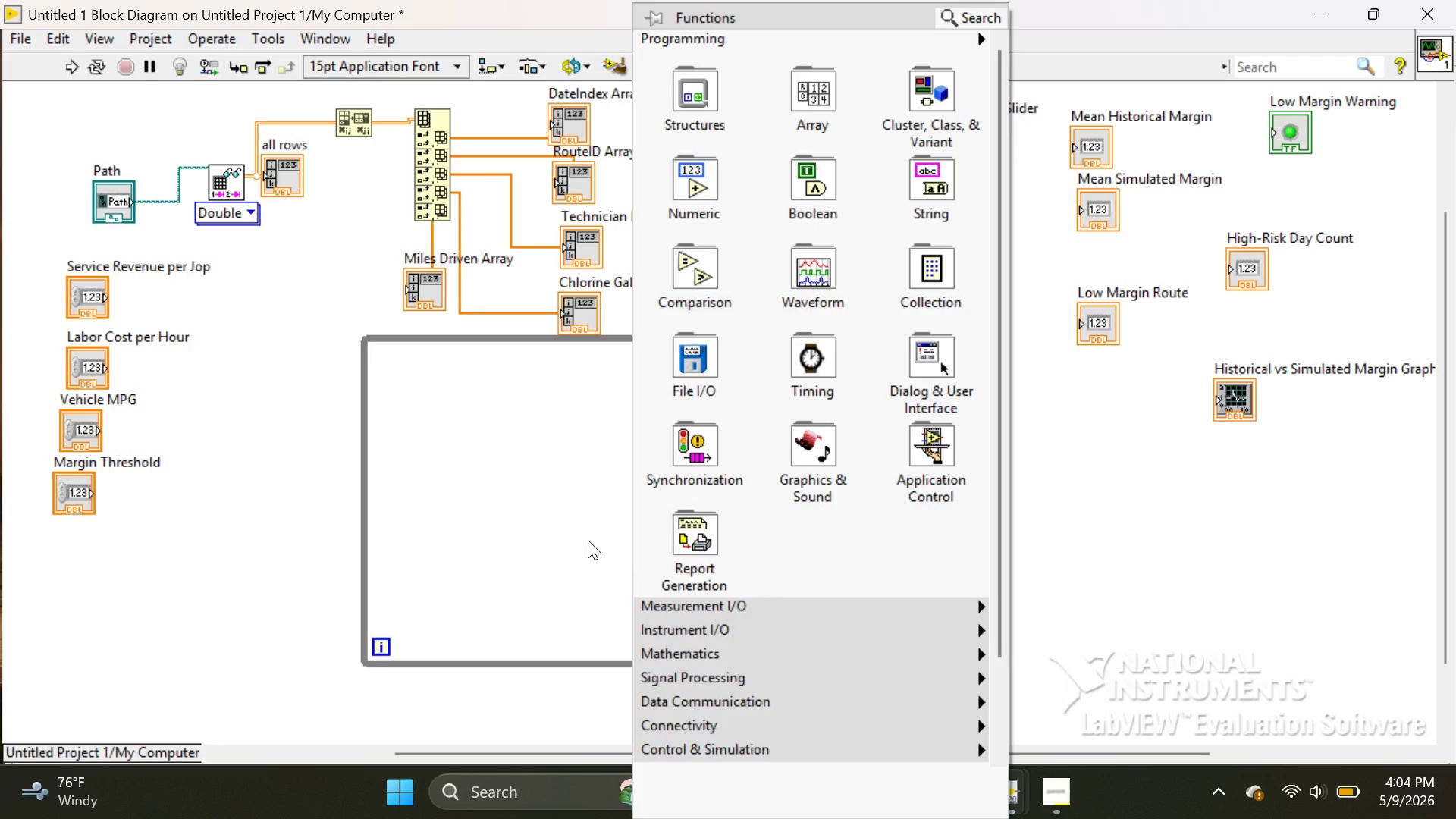 
left_click([588, 540])
 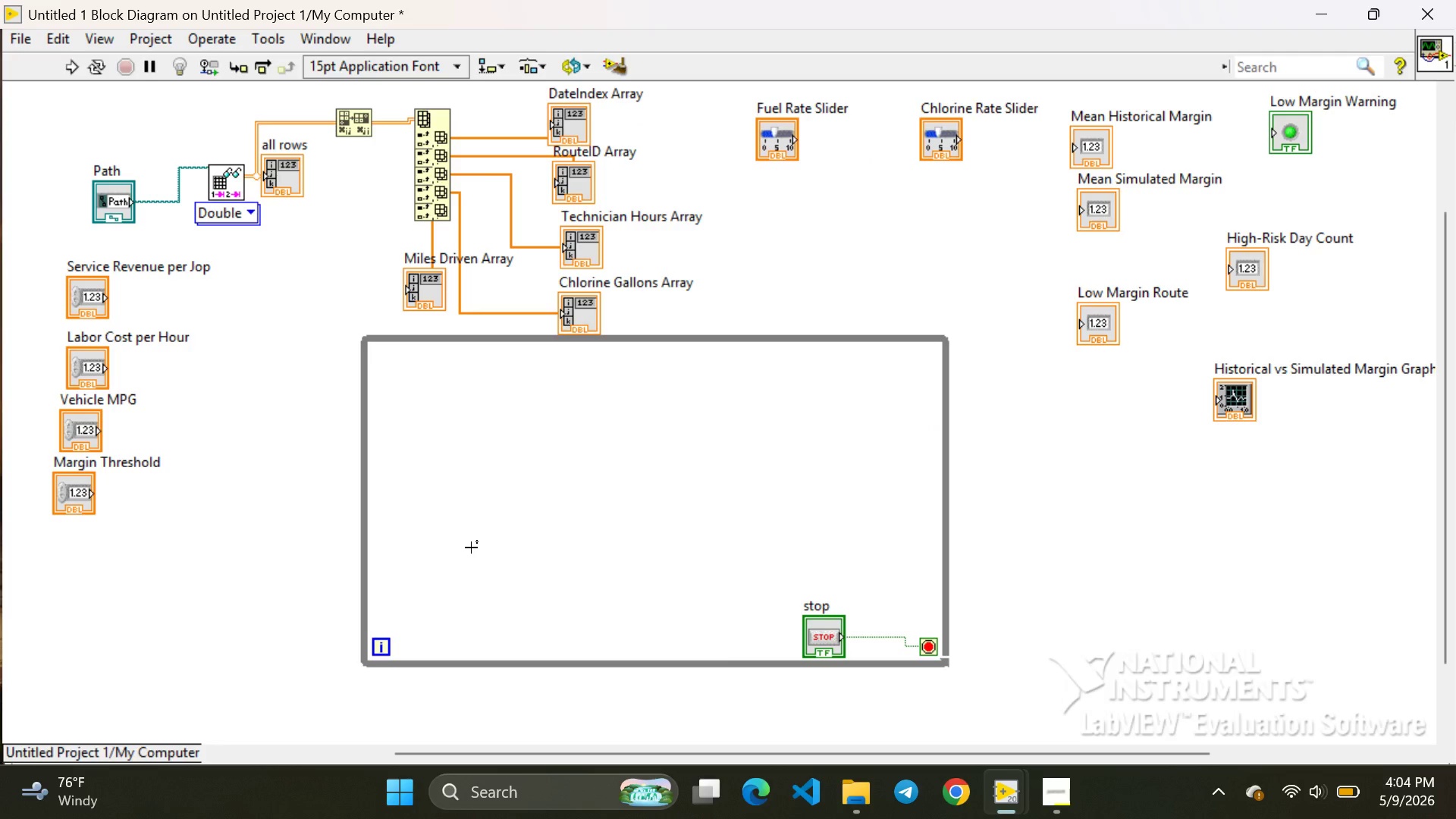 
right_click([471, 548])
 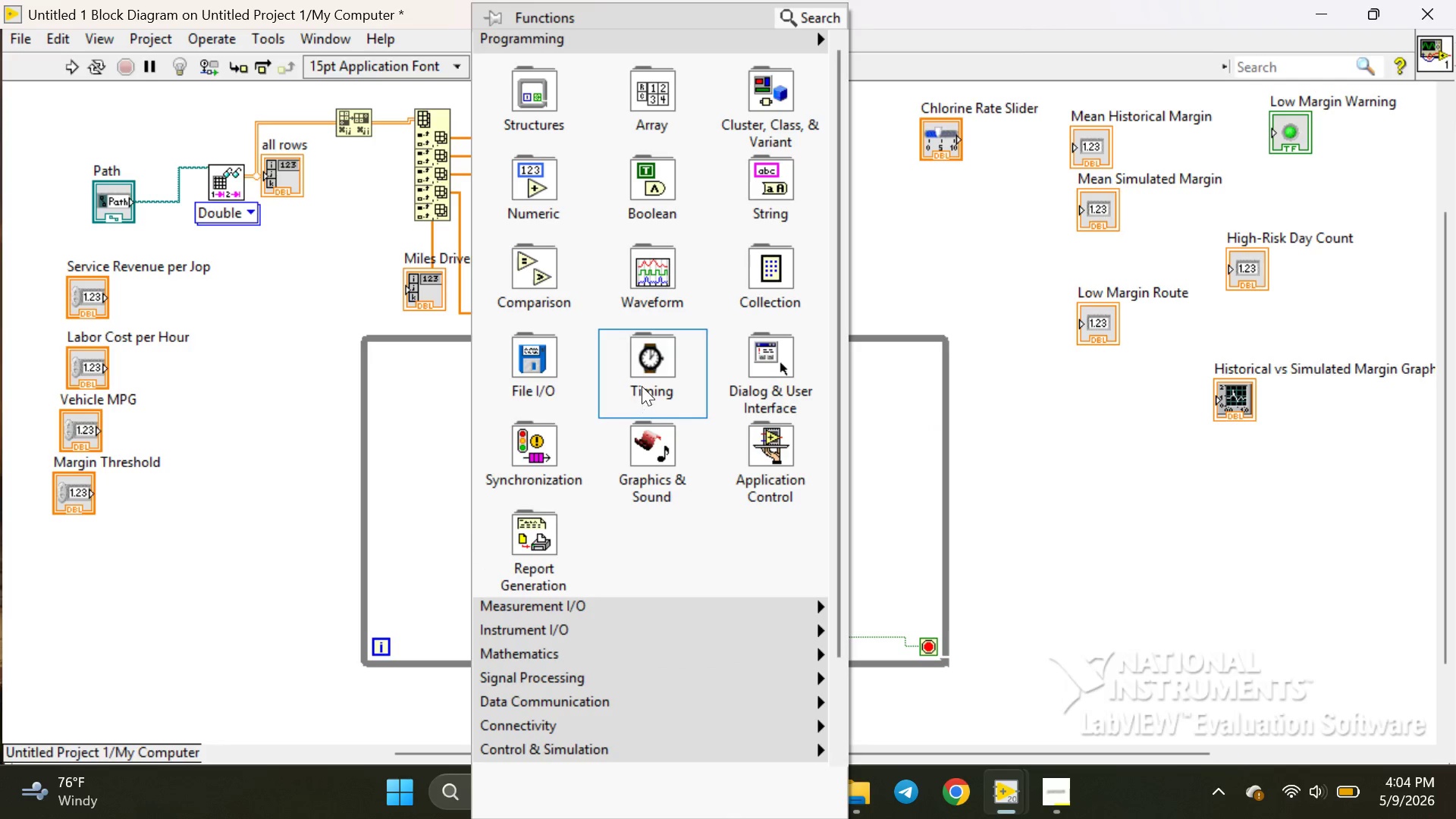 
left_click([642, 386])
 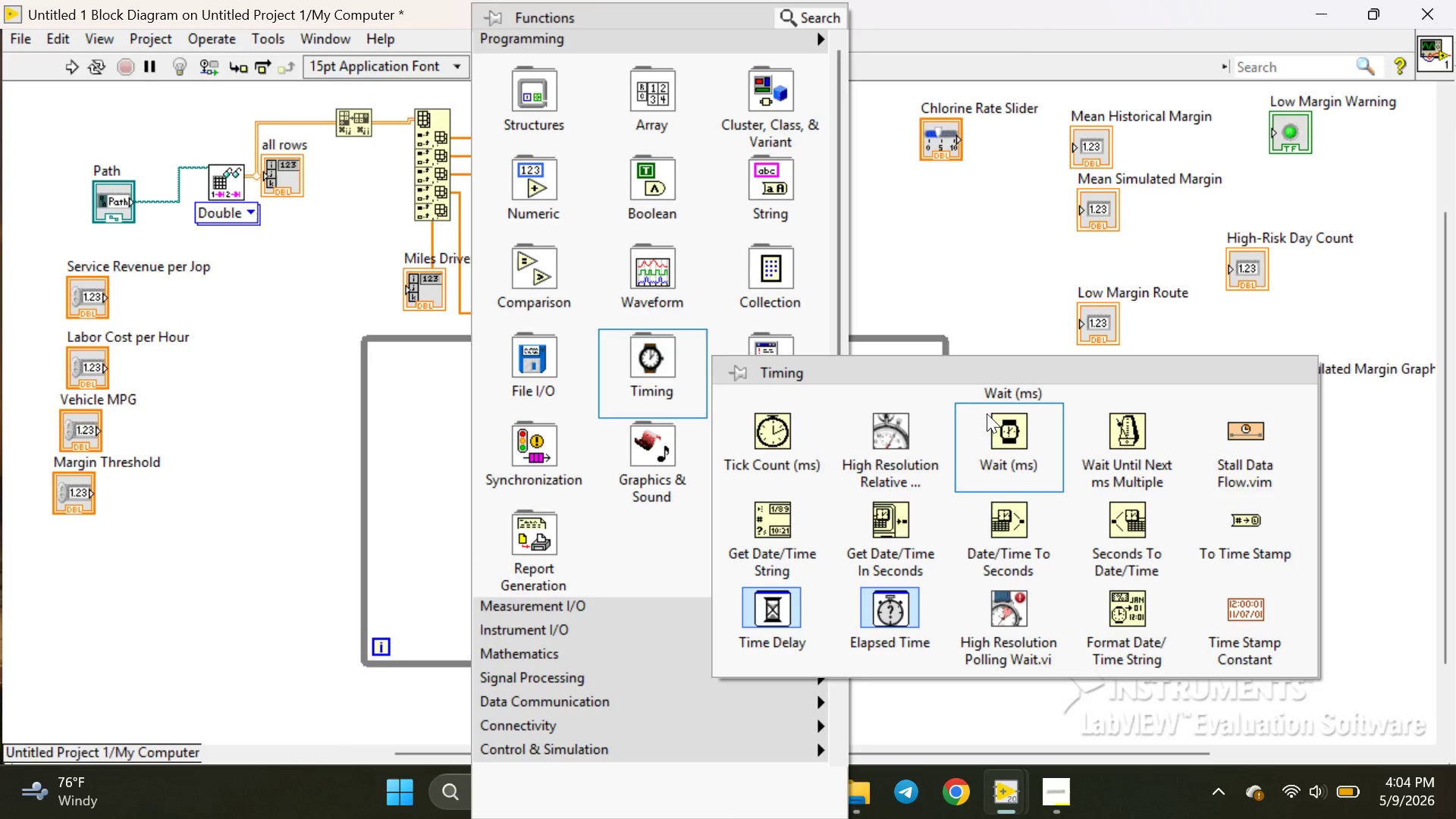 
left_click([985, 414])
 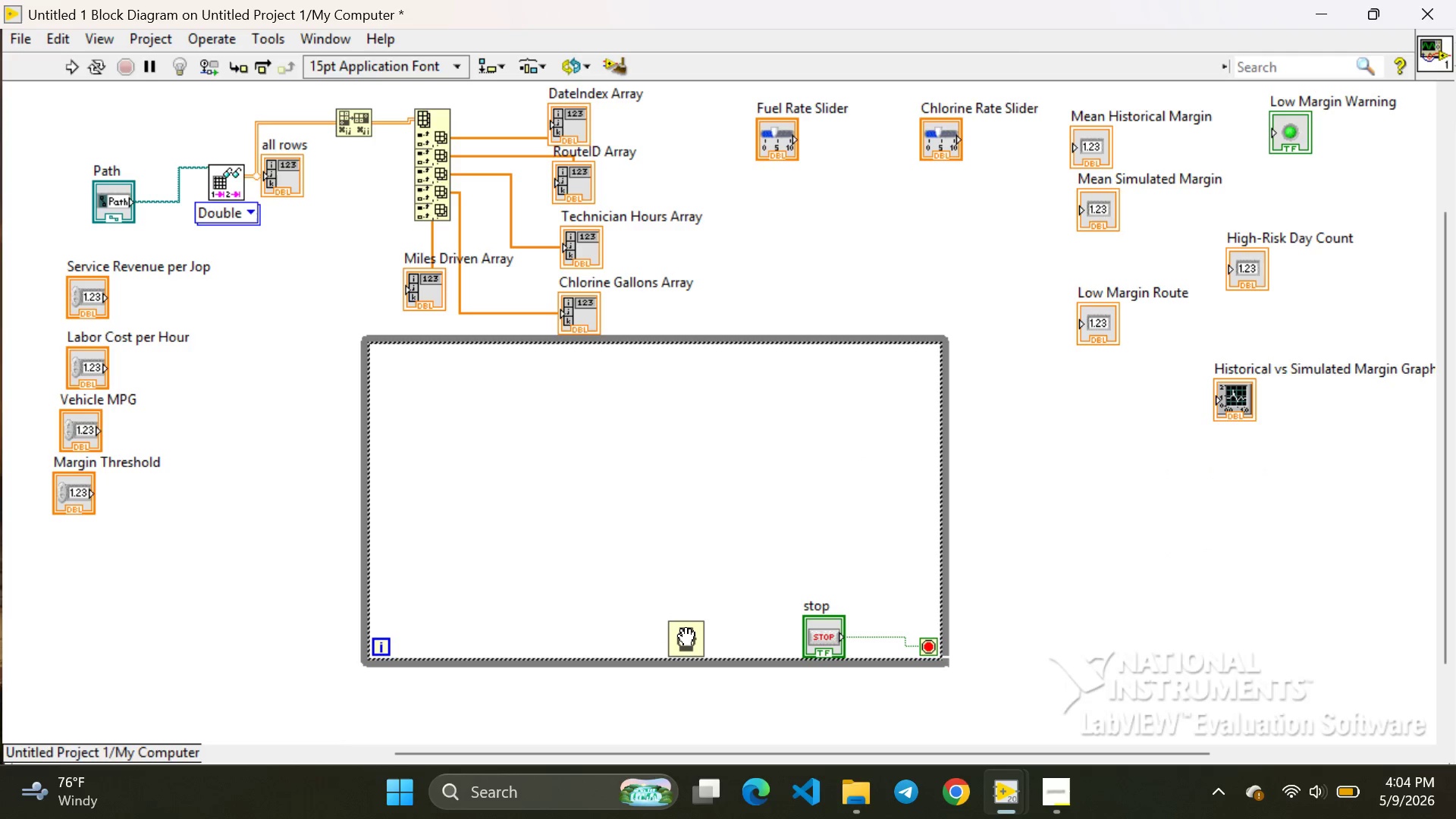 
left_click([686, 639])
 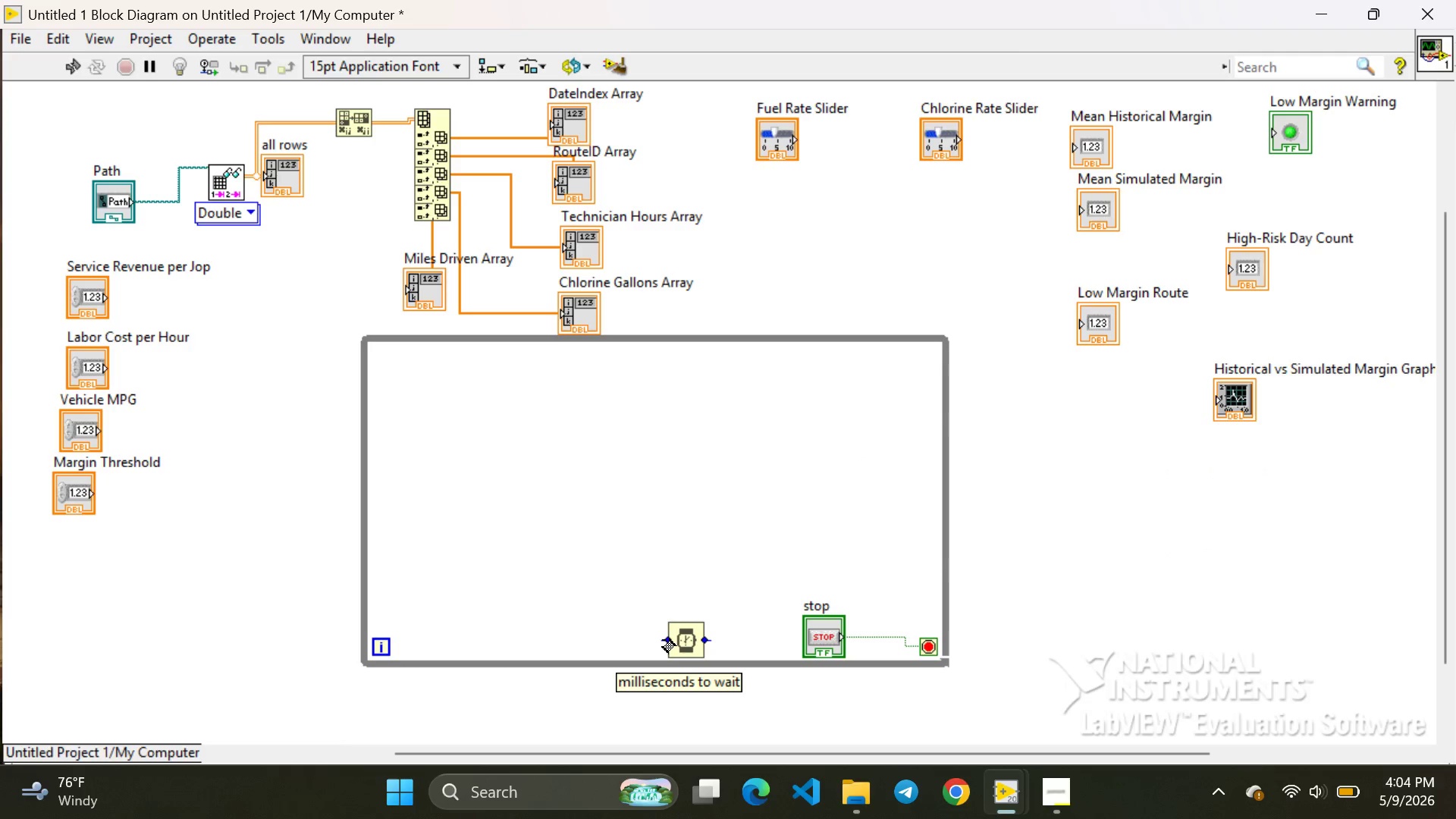 
right_click([663, 640])
 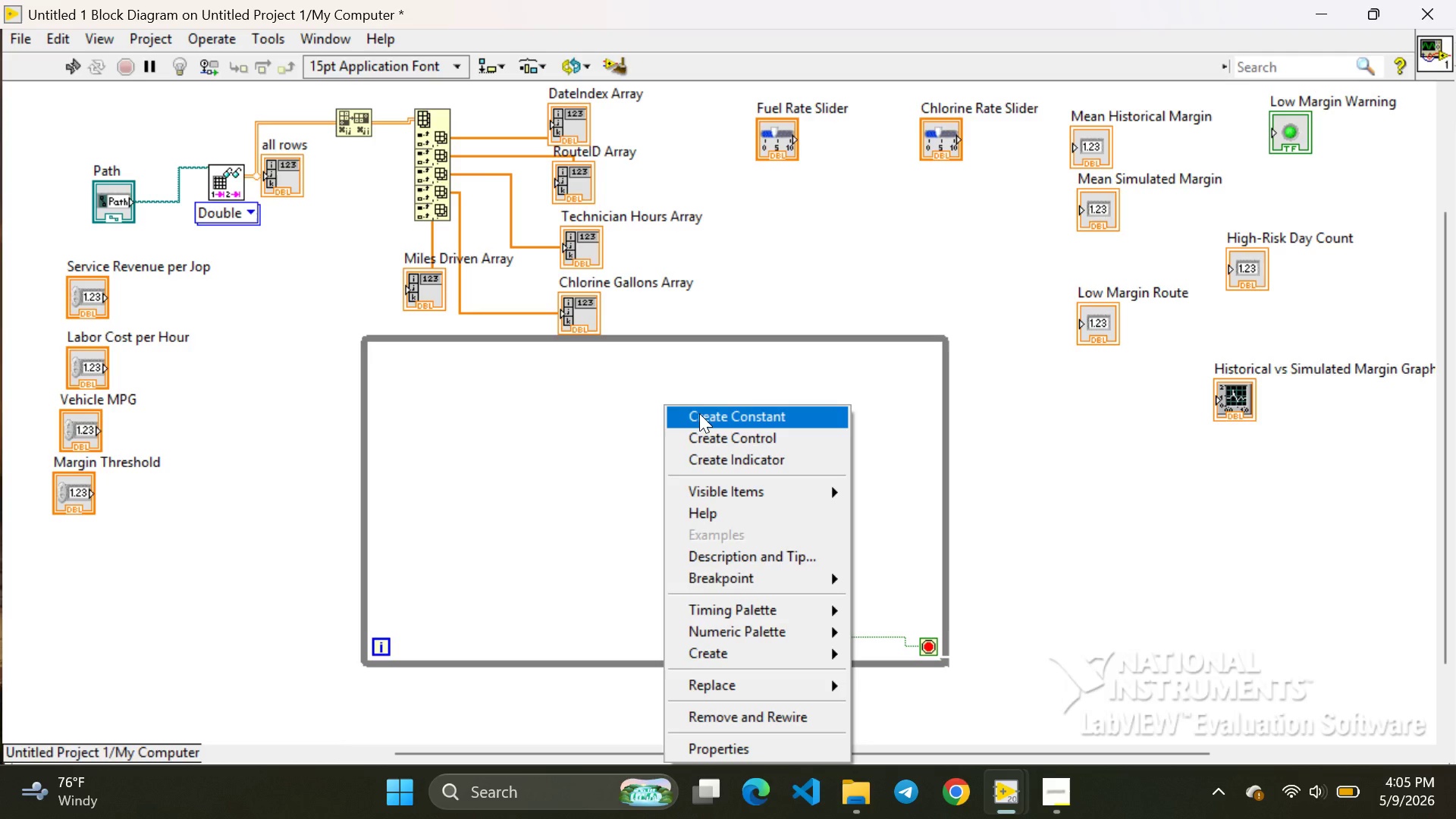 
wait(5.97)
 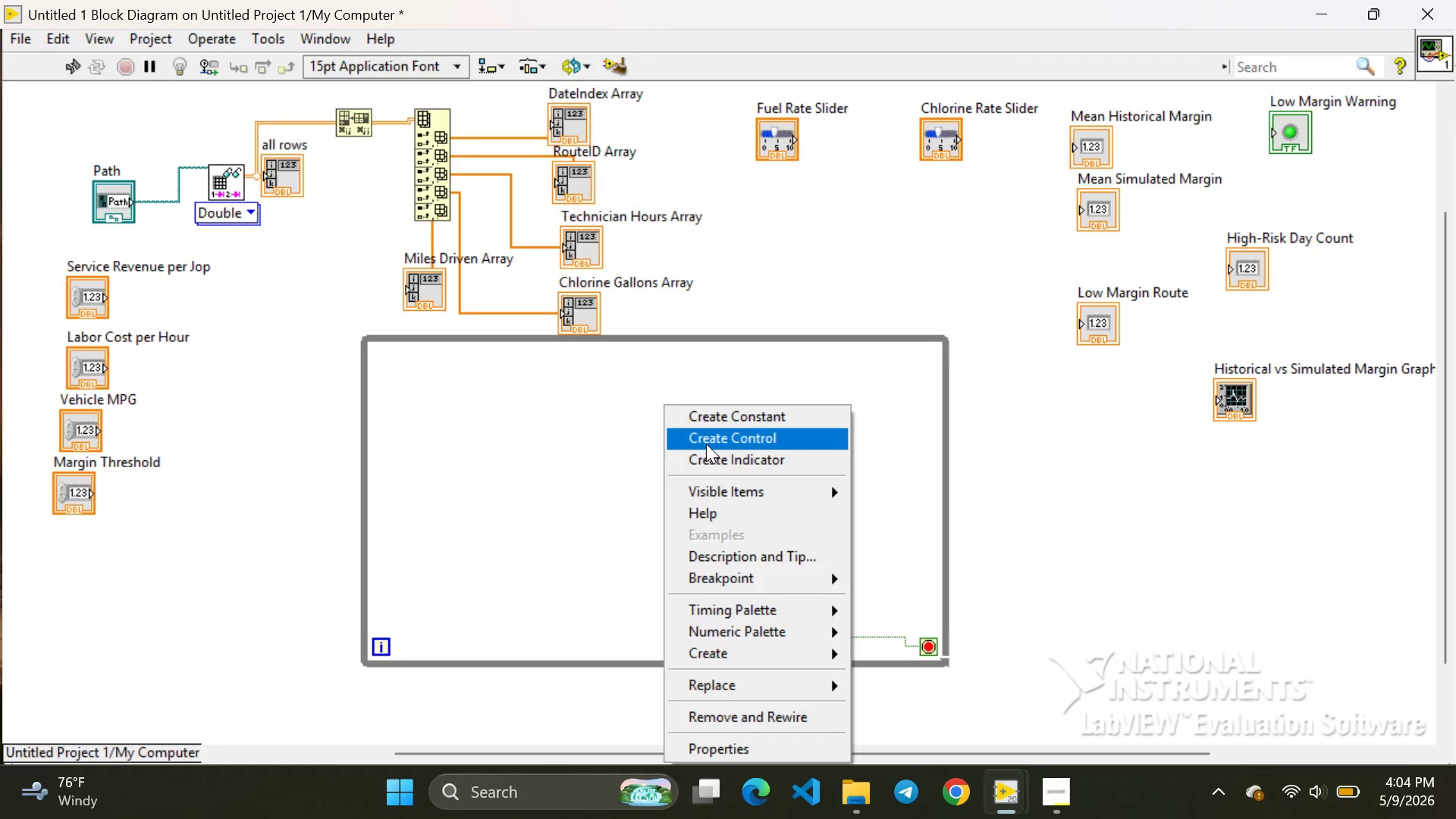 
left_click([699, 413])
 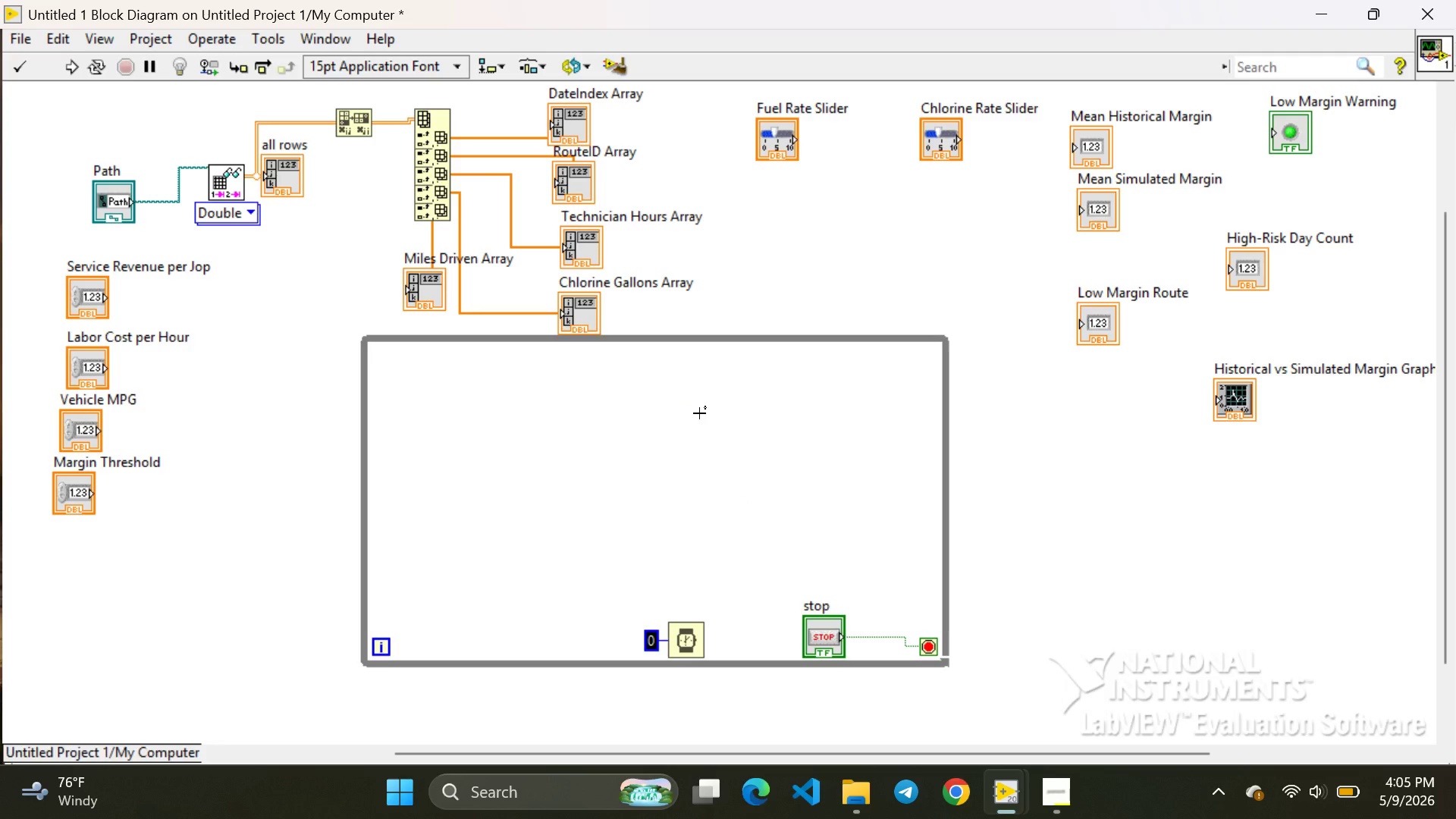 
type(100)
 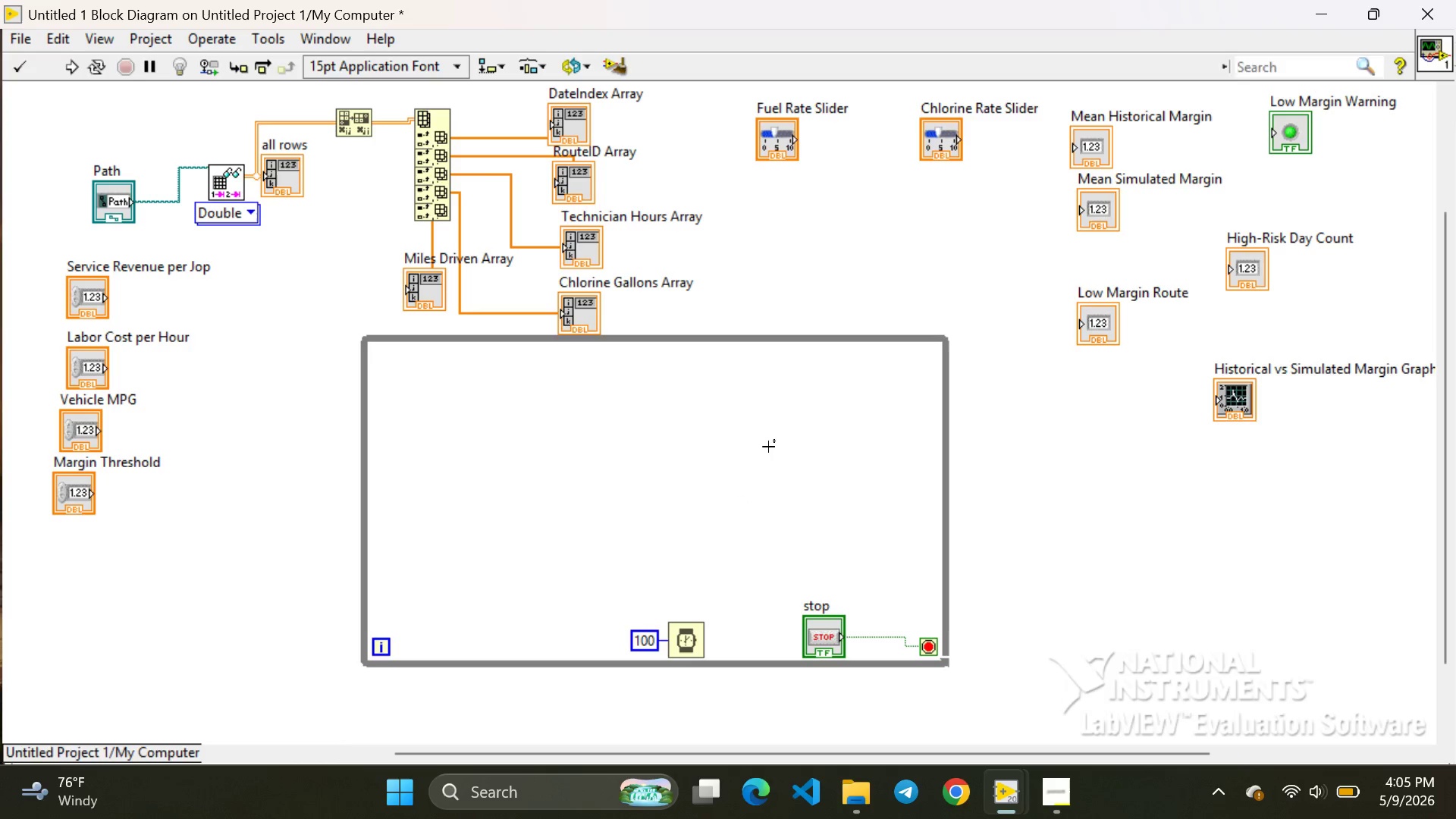 
left_click([768, 447])
 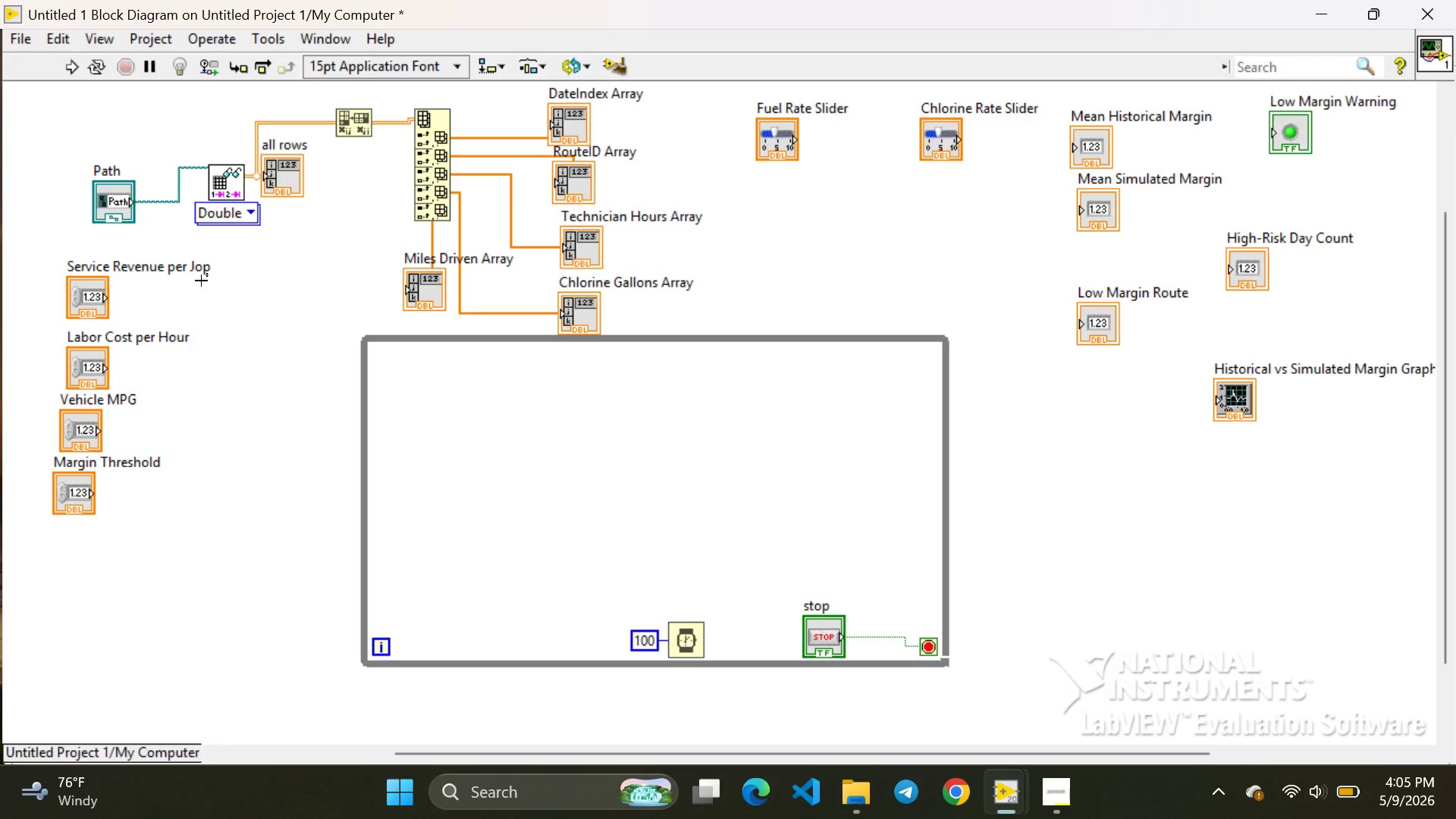 
wait(11.19)
 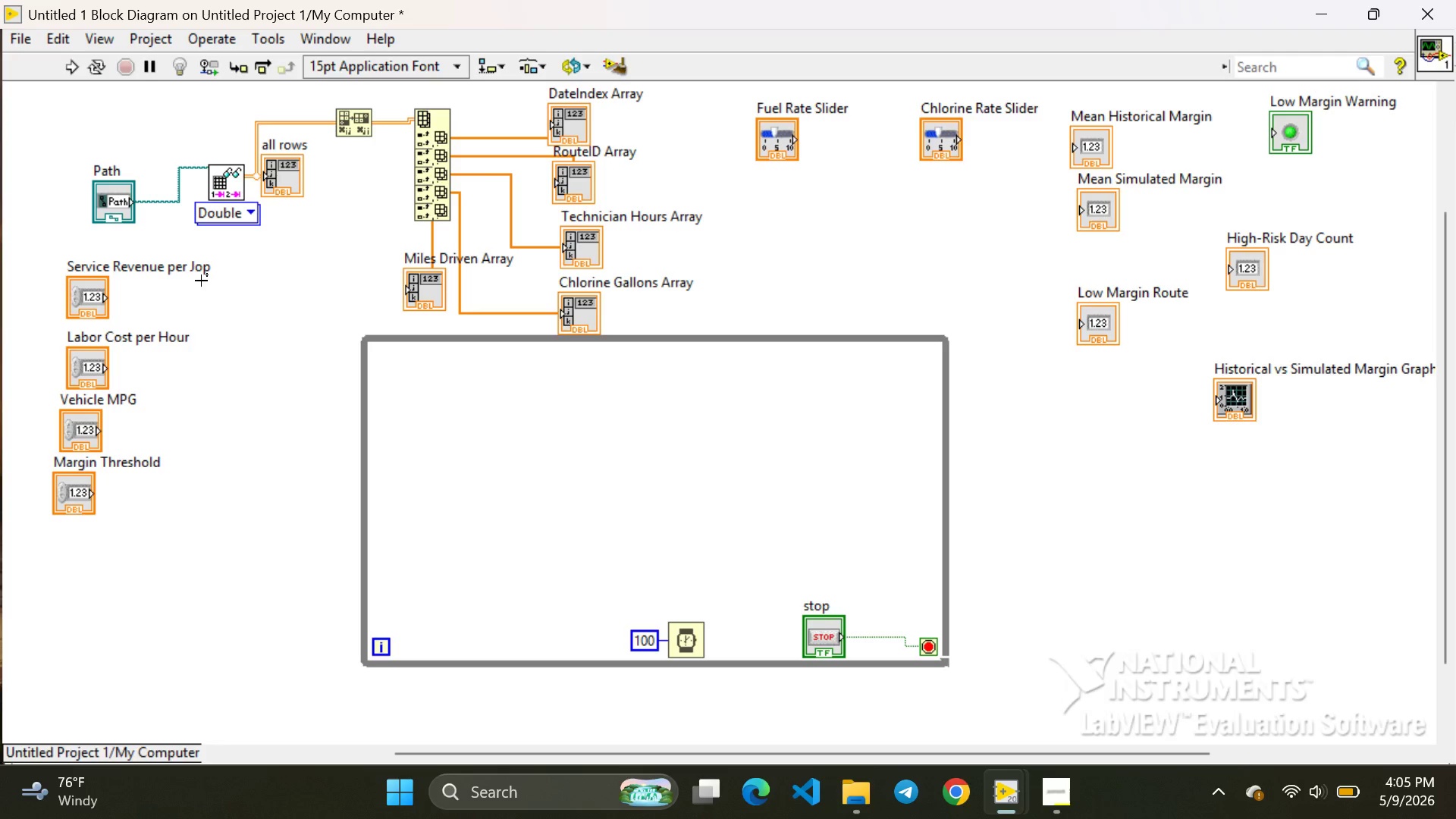 
left_click_drag(start_coordinate=[85, 291], to_coordinate=[406, 437])
 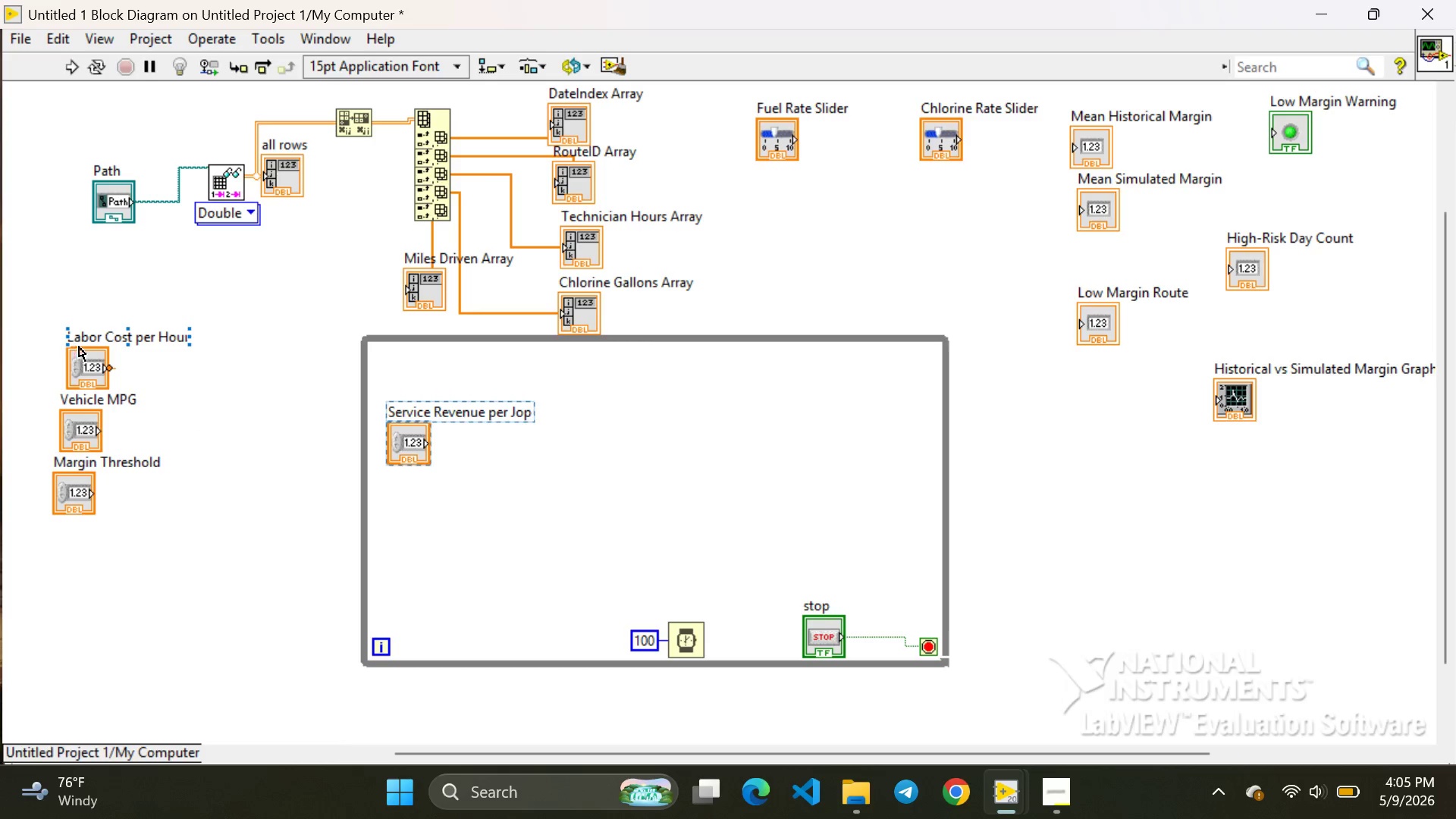 
left_click_drag(start_coordinate=[88, 357], to_coordinate=[452, 518])
 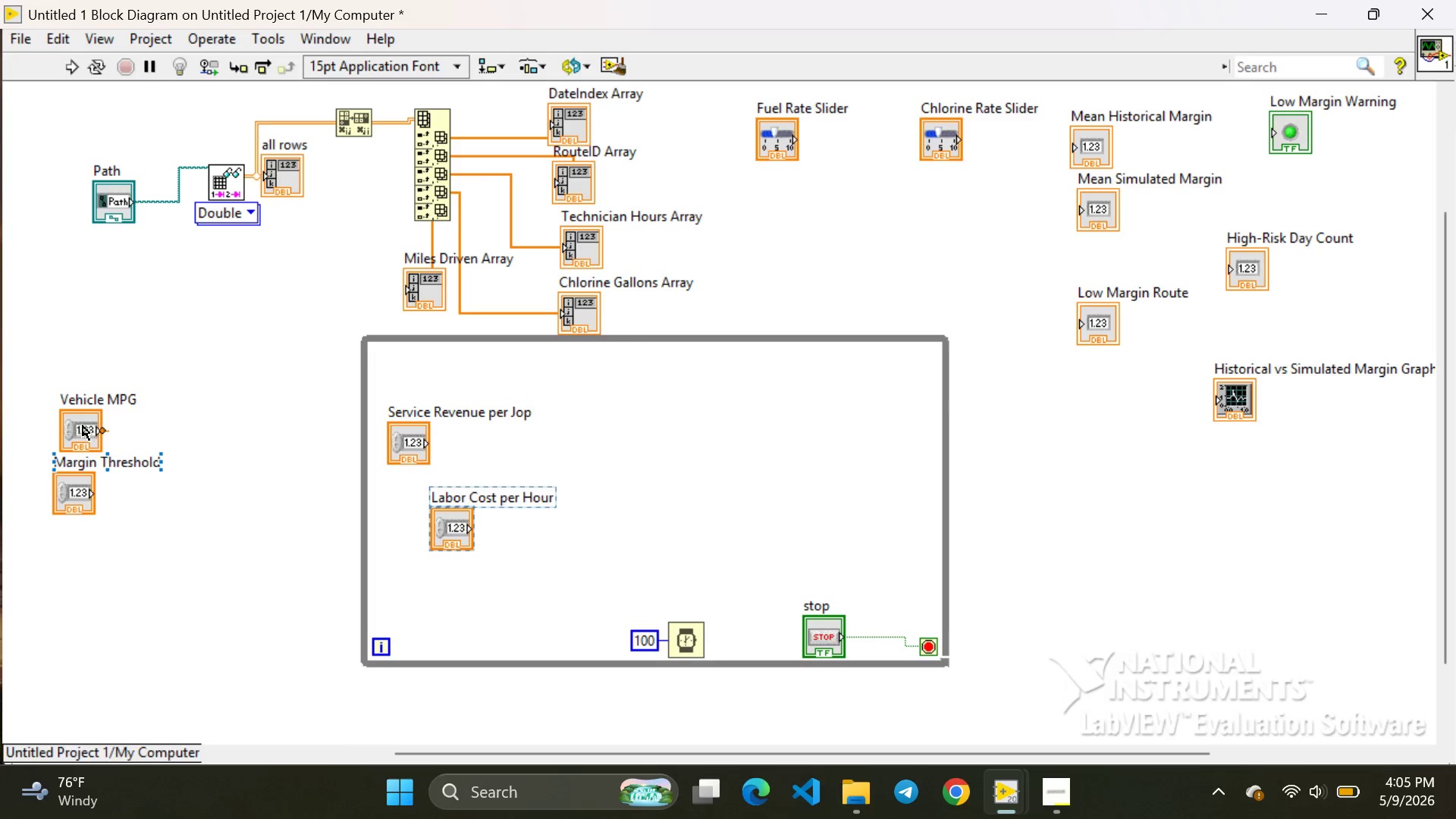 
left_click_drag(start_coordinate=[81, 425], to_coordinate=[450, 601])
 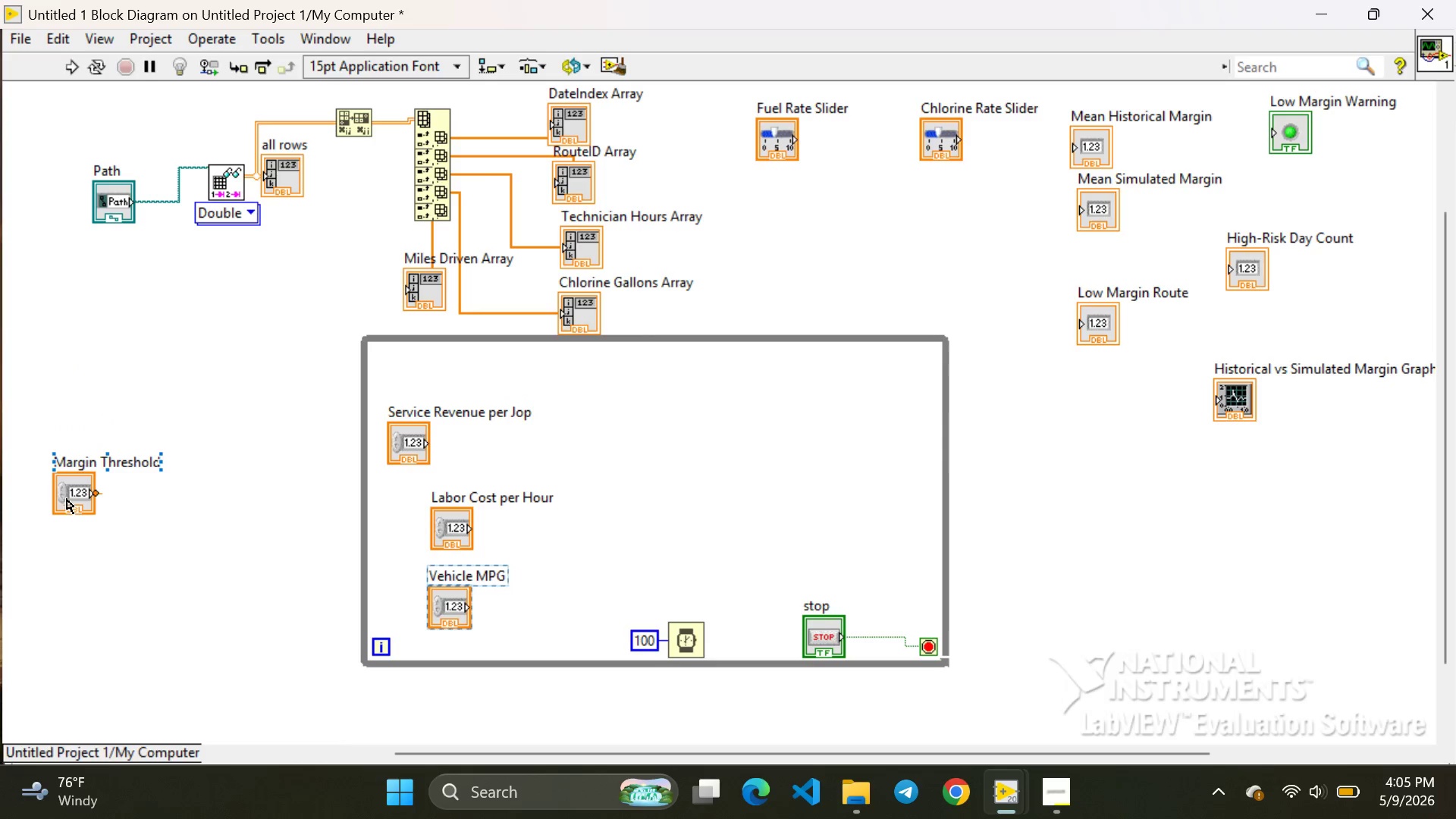 
left_click_drag(start_coordinate=[70, 495], to_coordinate=[595, 471])
 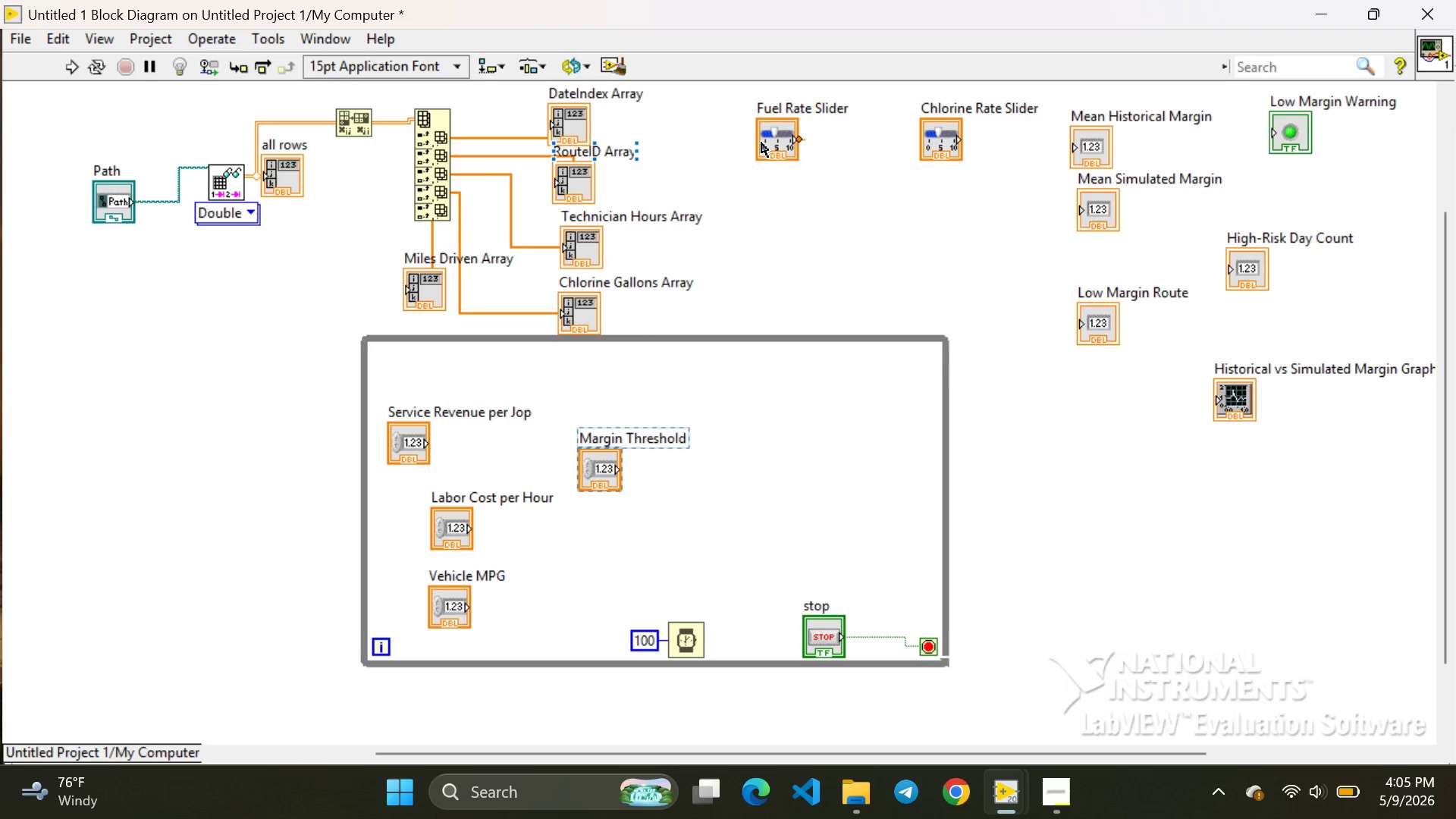 
left_click_drag(start_coordinate=[775, 133], to_coordinate=[745, 403])
 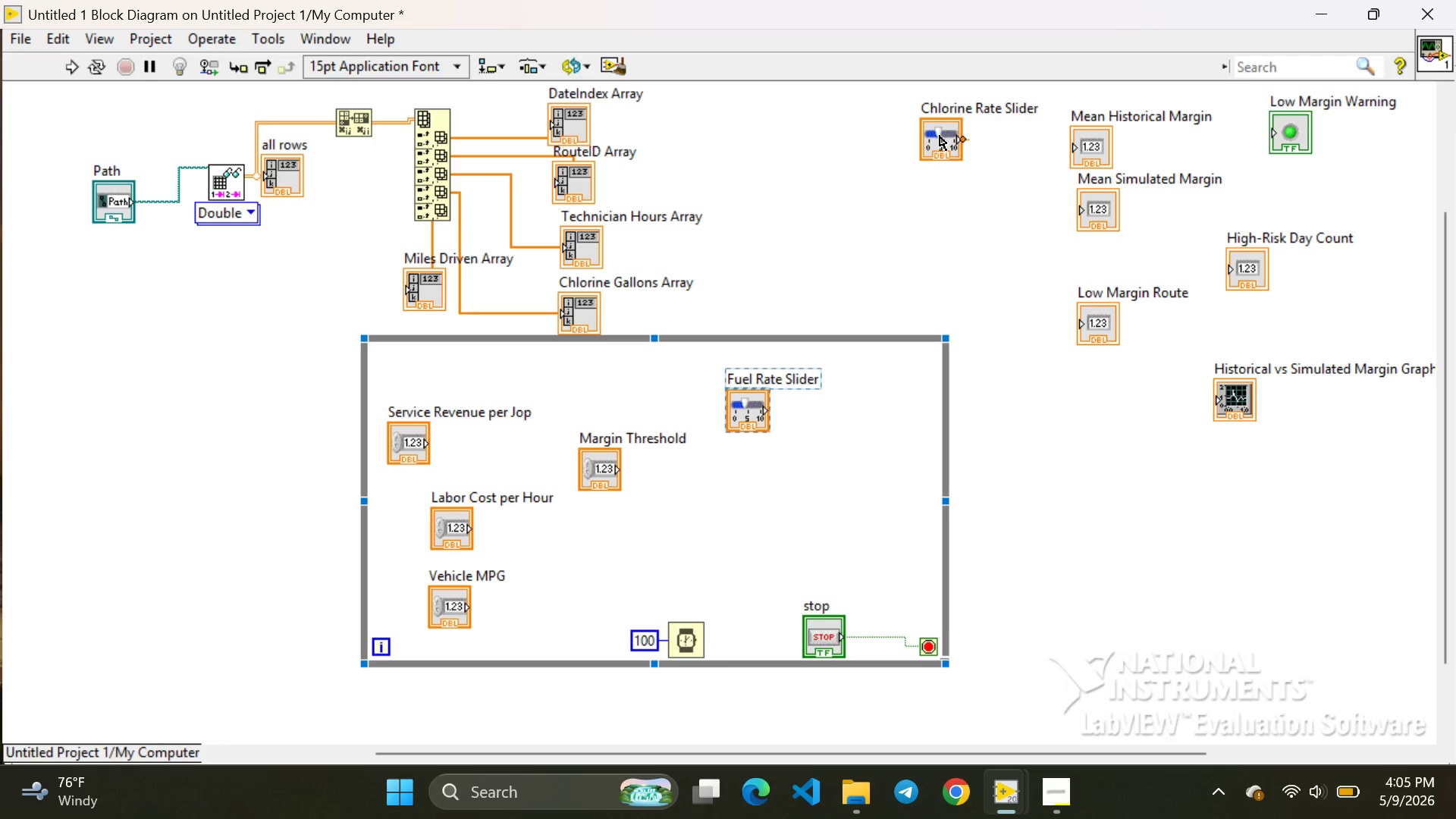 
left_click_drag(start_coordinate=[940, 136], to_coordinate=[768, 473])
 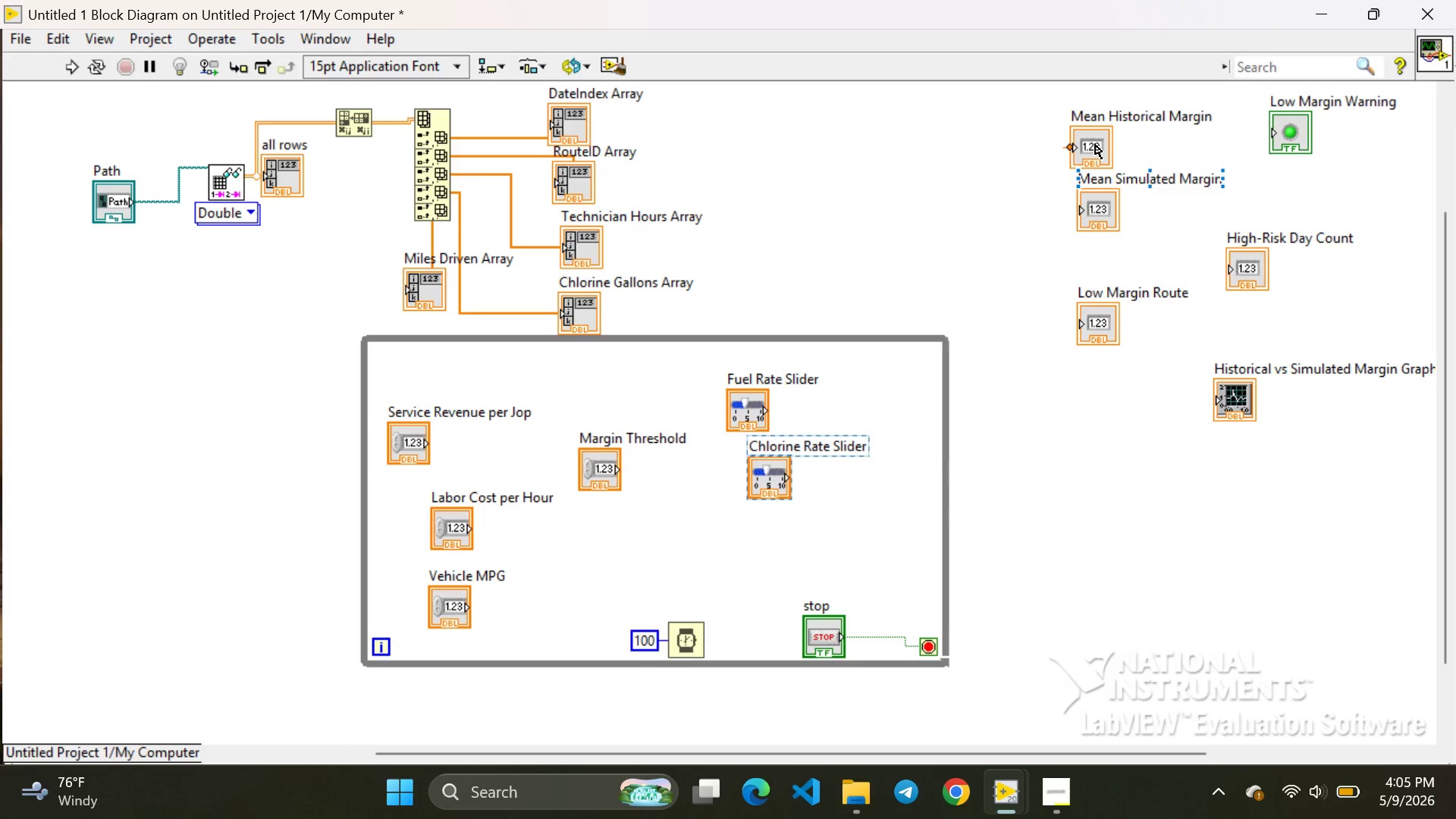 
left_click_drag(start_coordinate=[1095, 142], to_coordinate=[839, 510])
 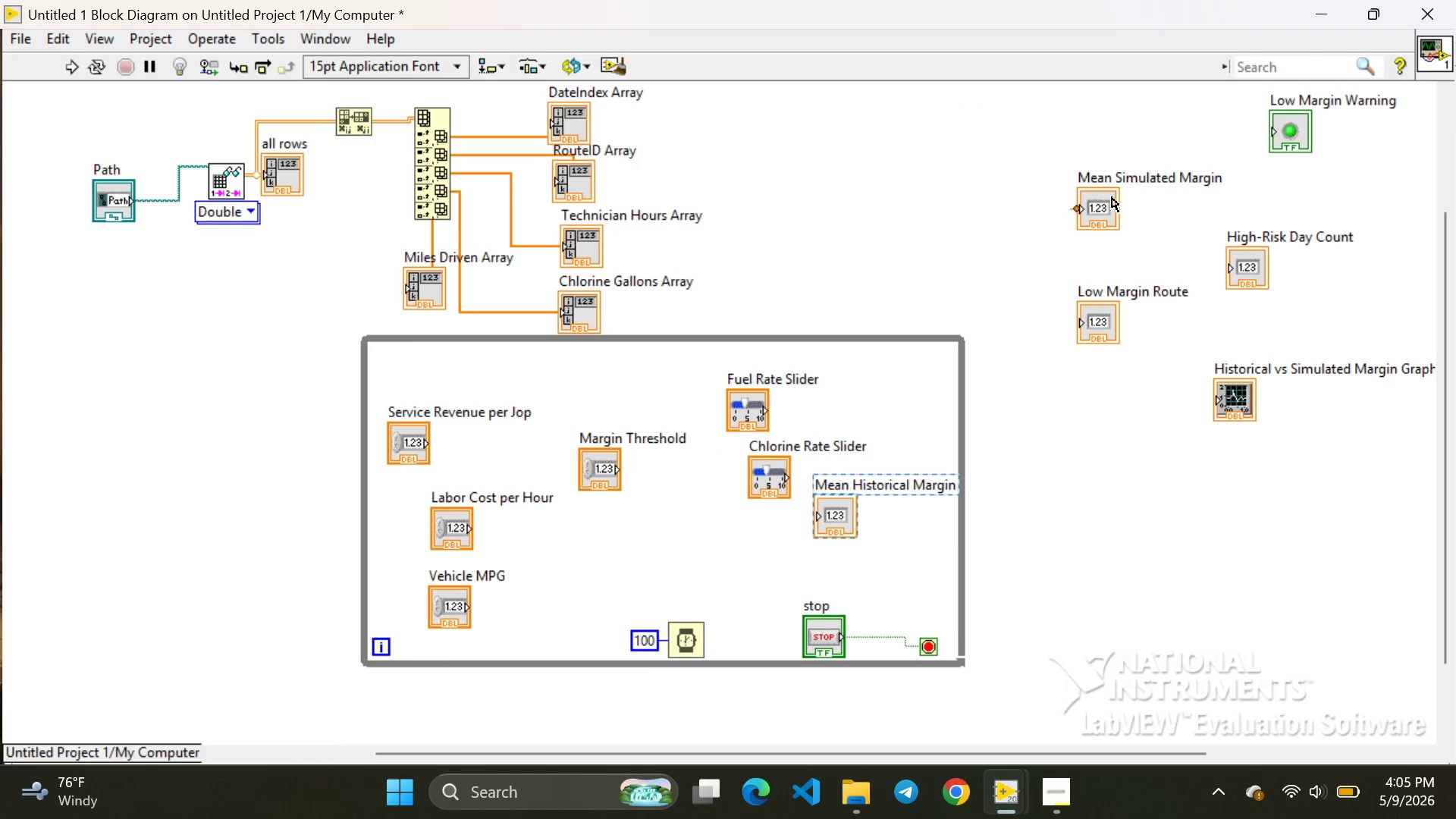 
left_click_drag(start_coordinate=[1112, 197], to_coordinate=[698, 528])
 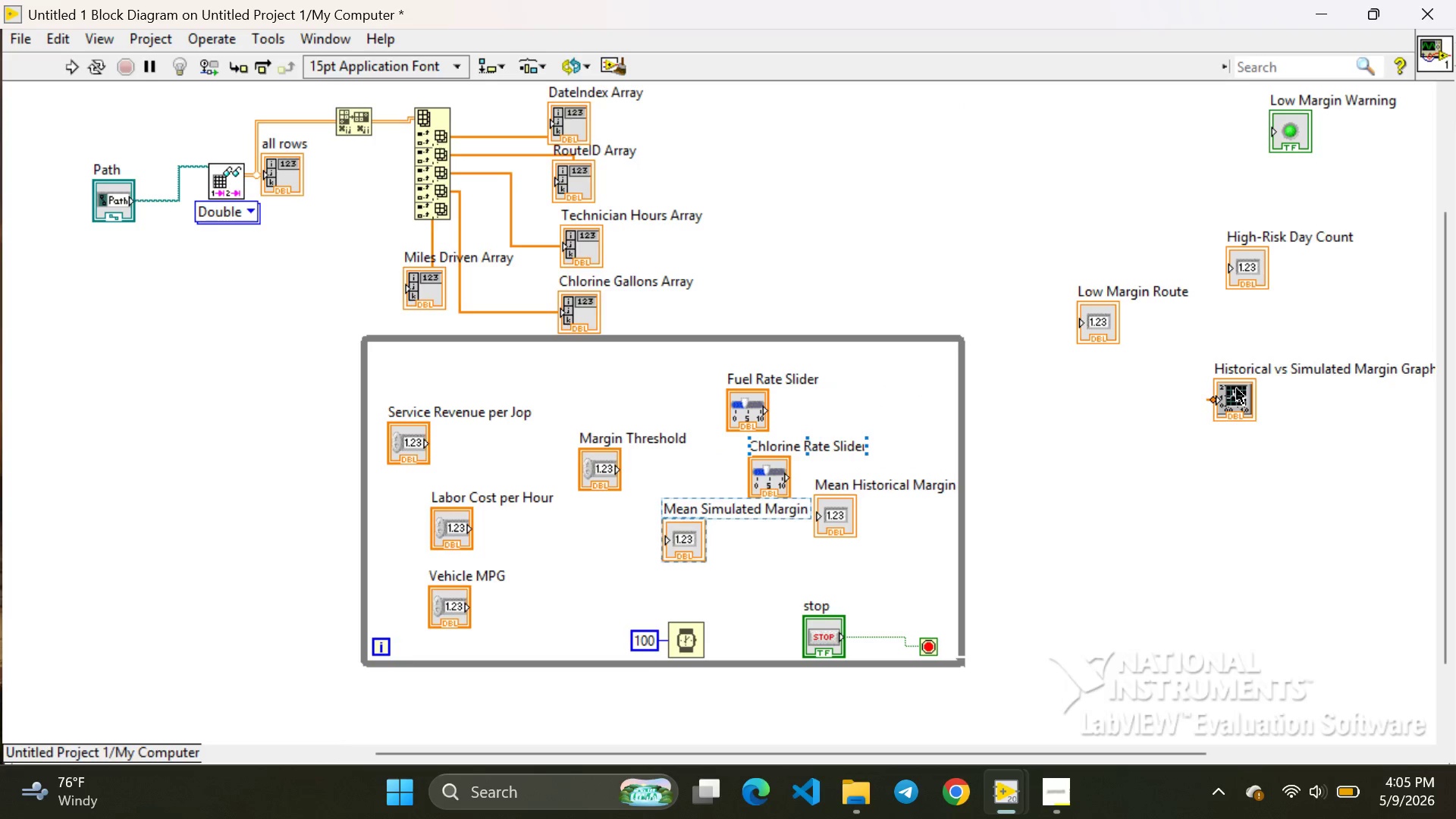 
left_click_drag(start_coordinate=[1237, 389], to_coordinate=[573, 595])
 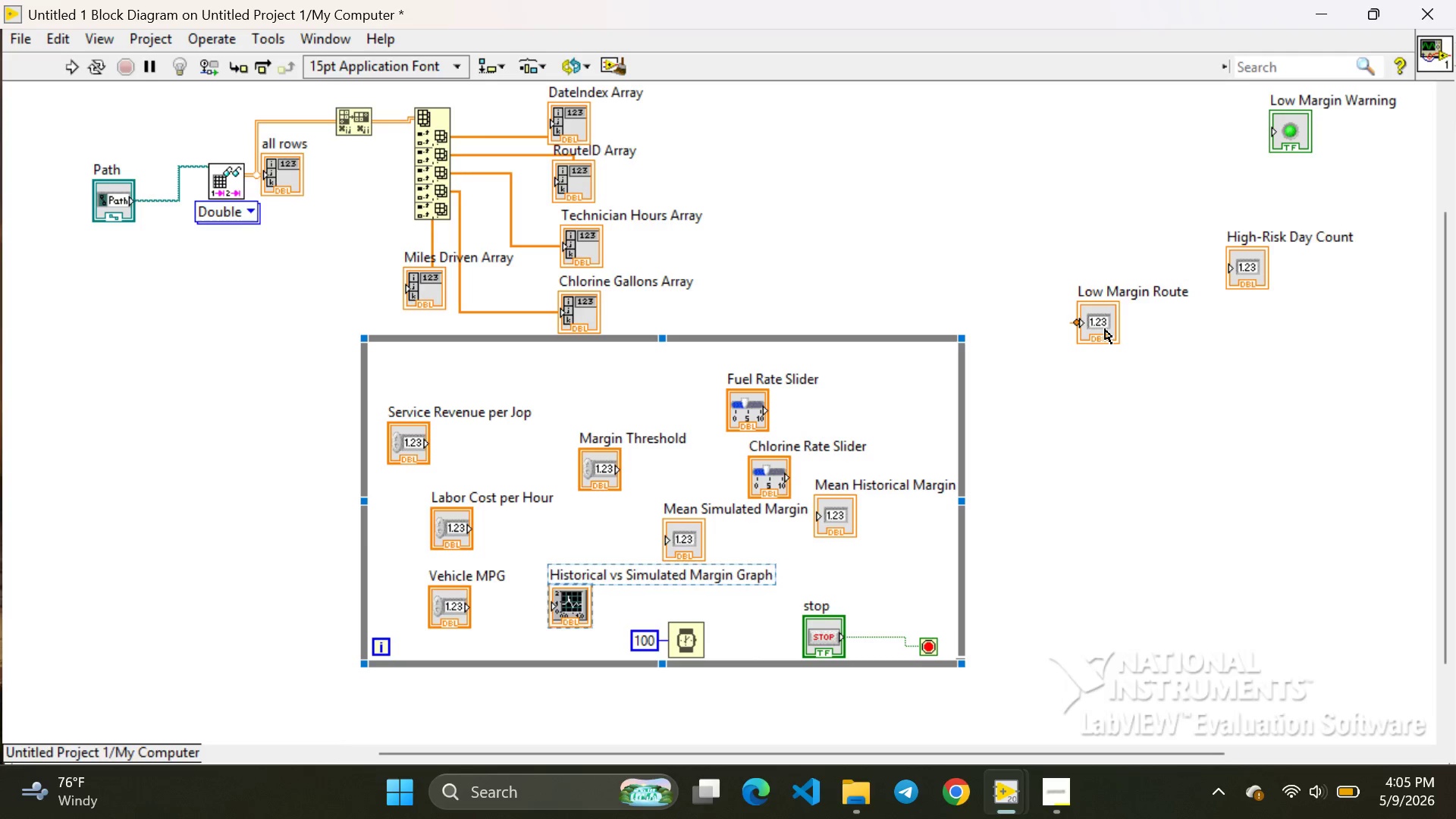 
wait(5.74)
 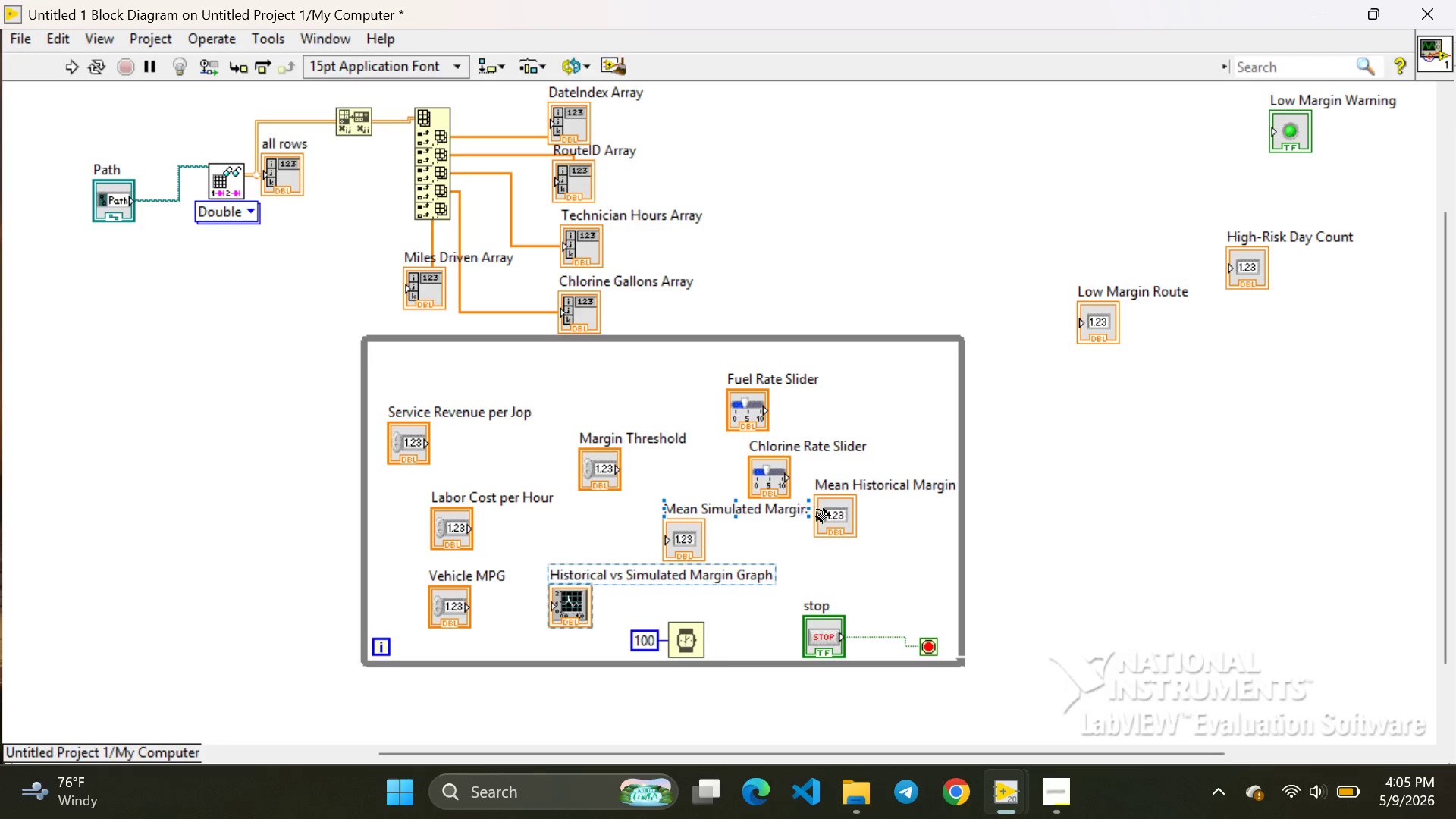 
left_click_drag(start_coordinate=[962, 500], to_coordinate=[1178, 514])
 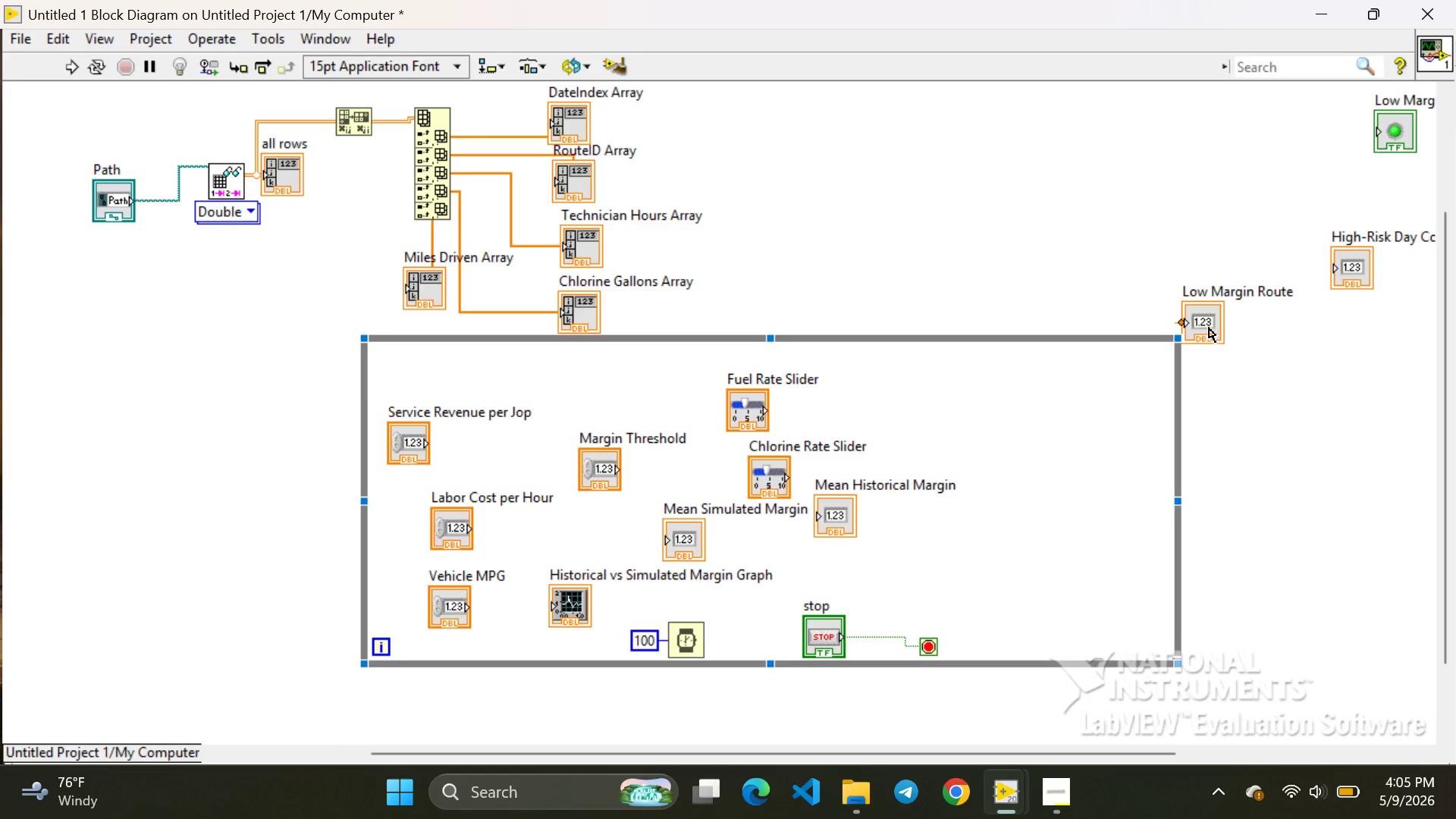 
left_click_drag(start_coordinate=[1207, 324], to_coordinate=[912, 410])
 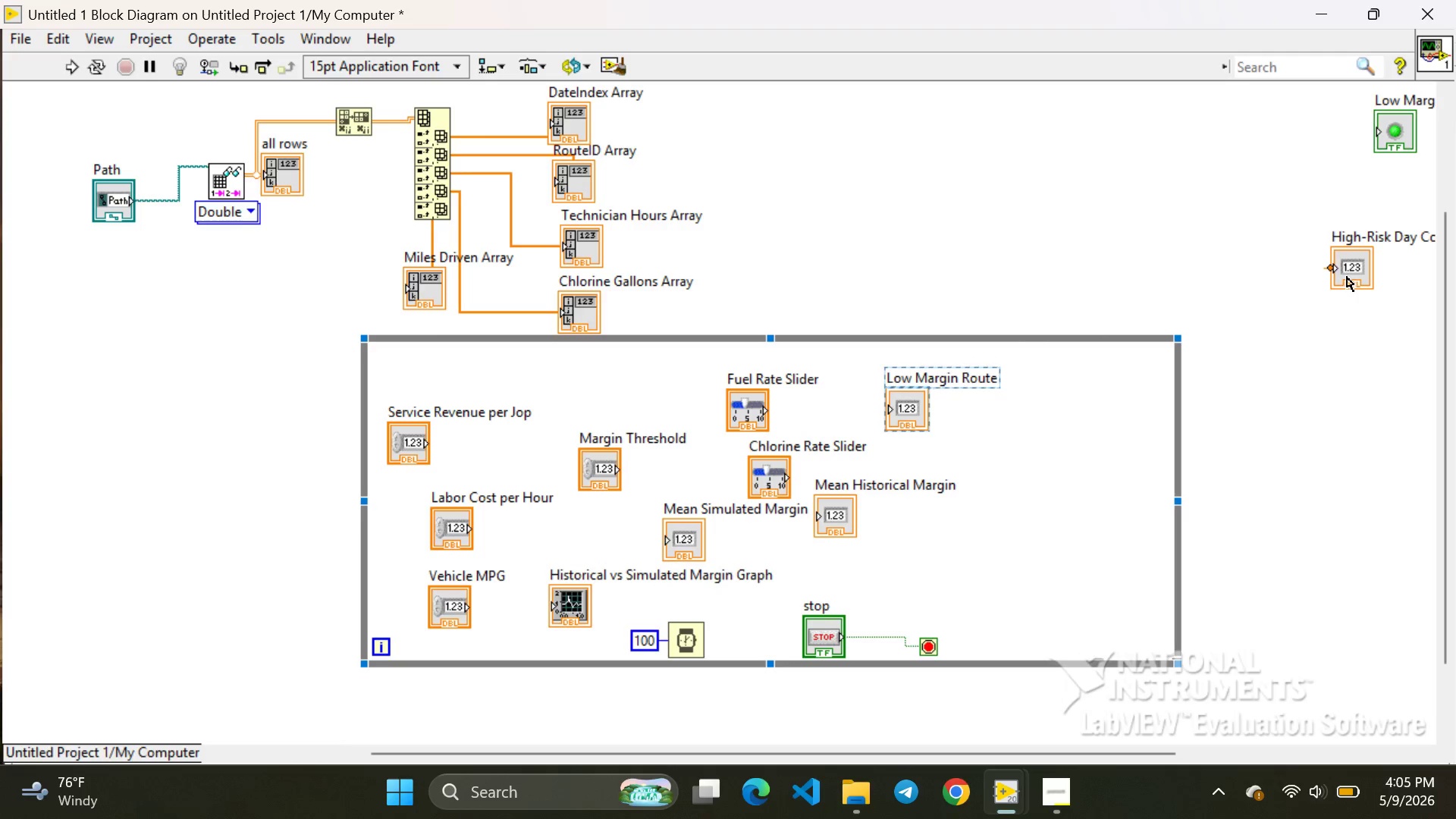 
left_click([1347, 277])
 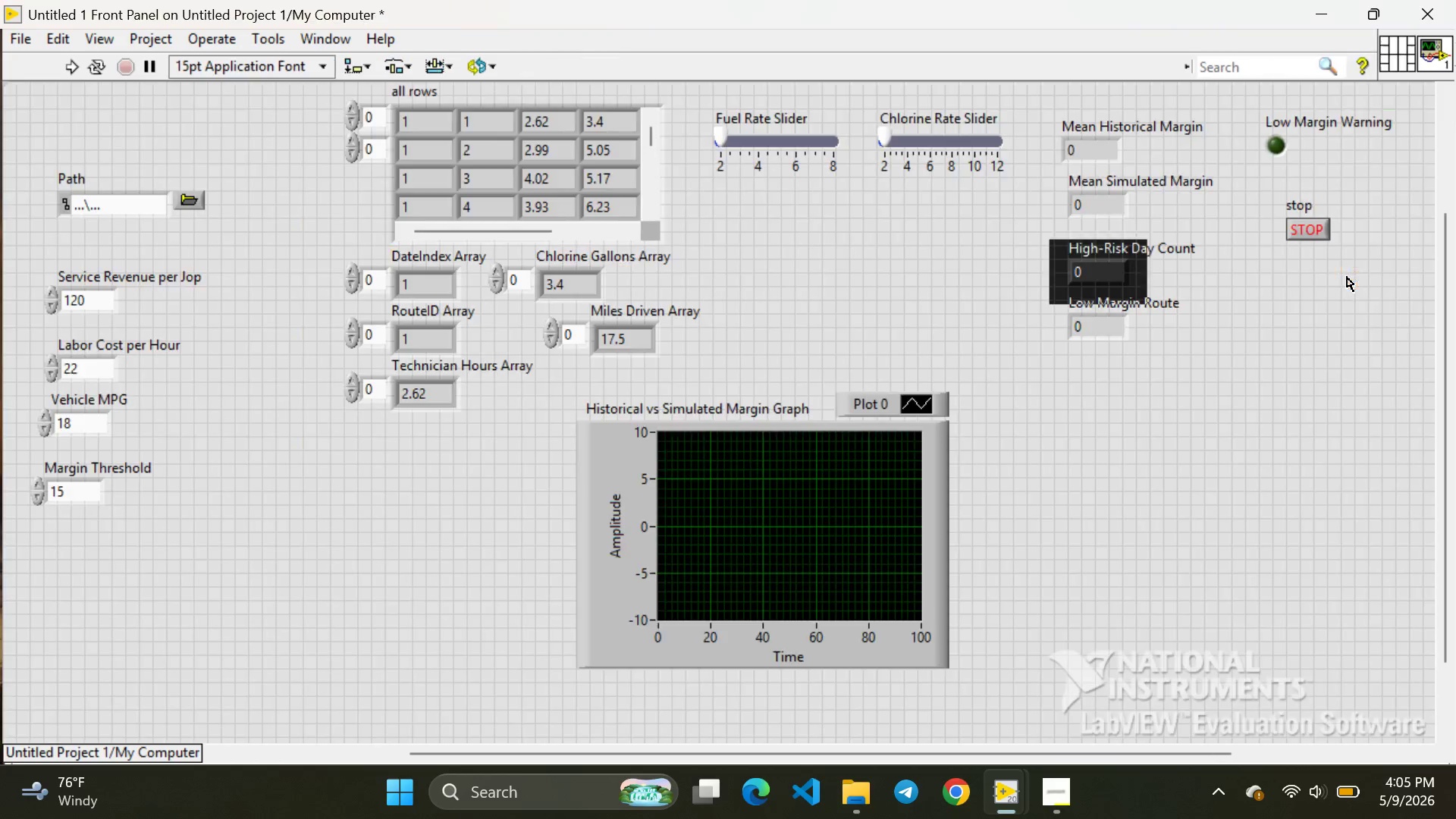 
left_click_drag(start_coordinate=[1347, 277], to_coordinate=[1238, 329])
 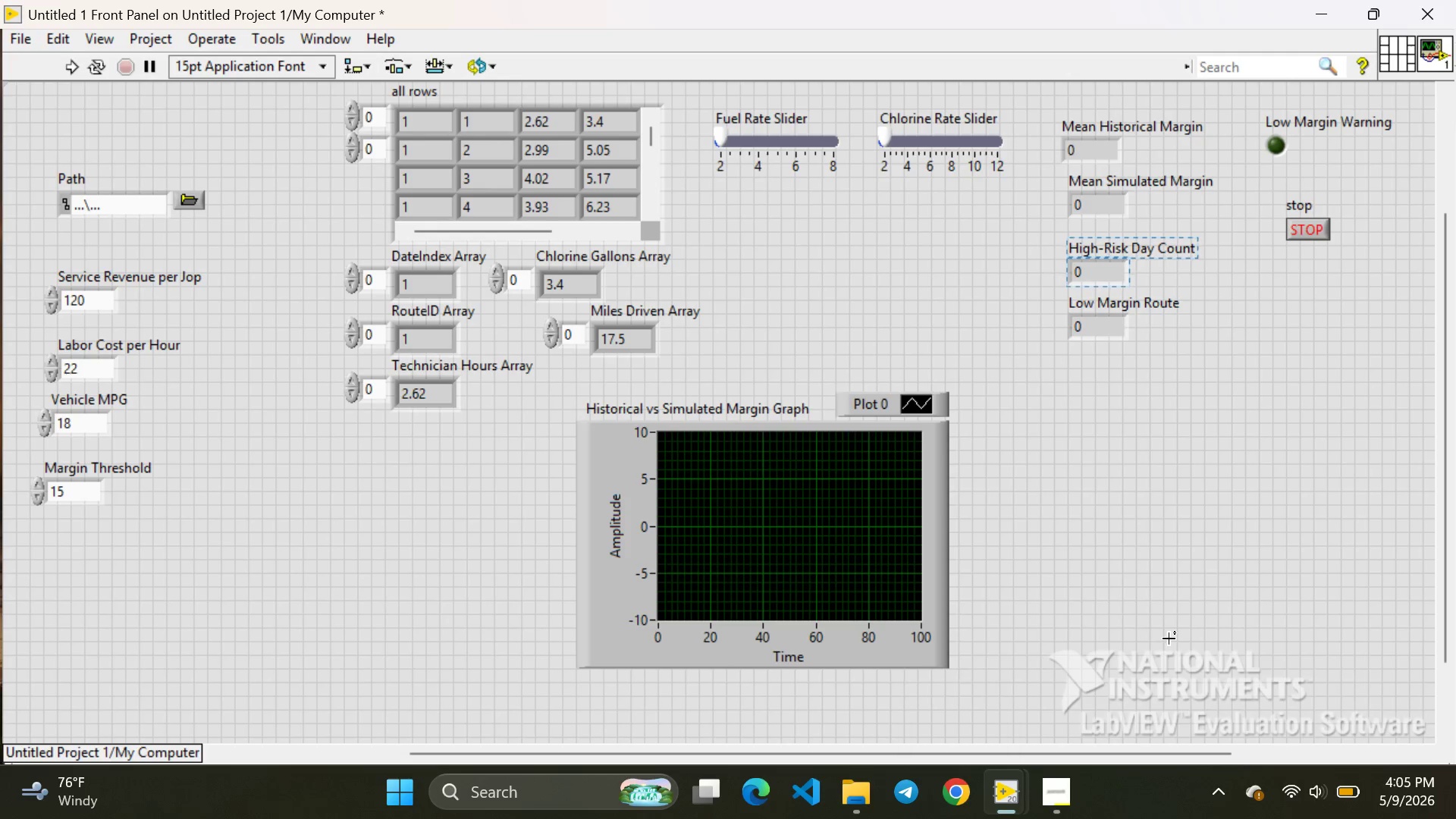 
key(Control+E)
 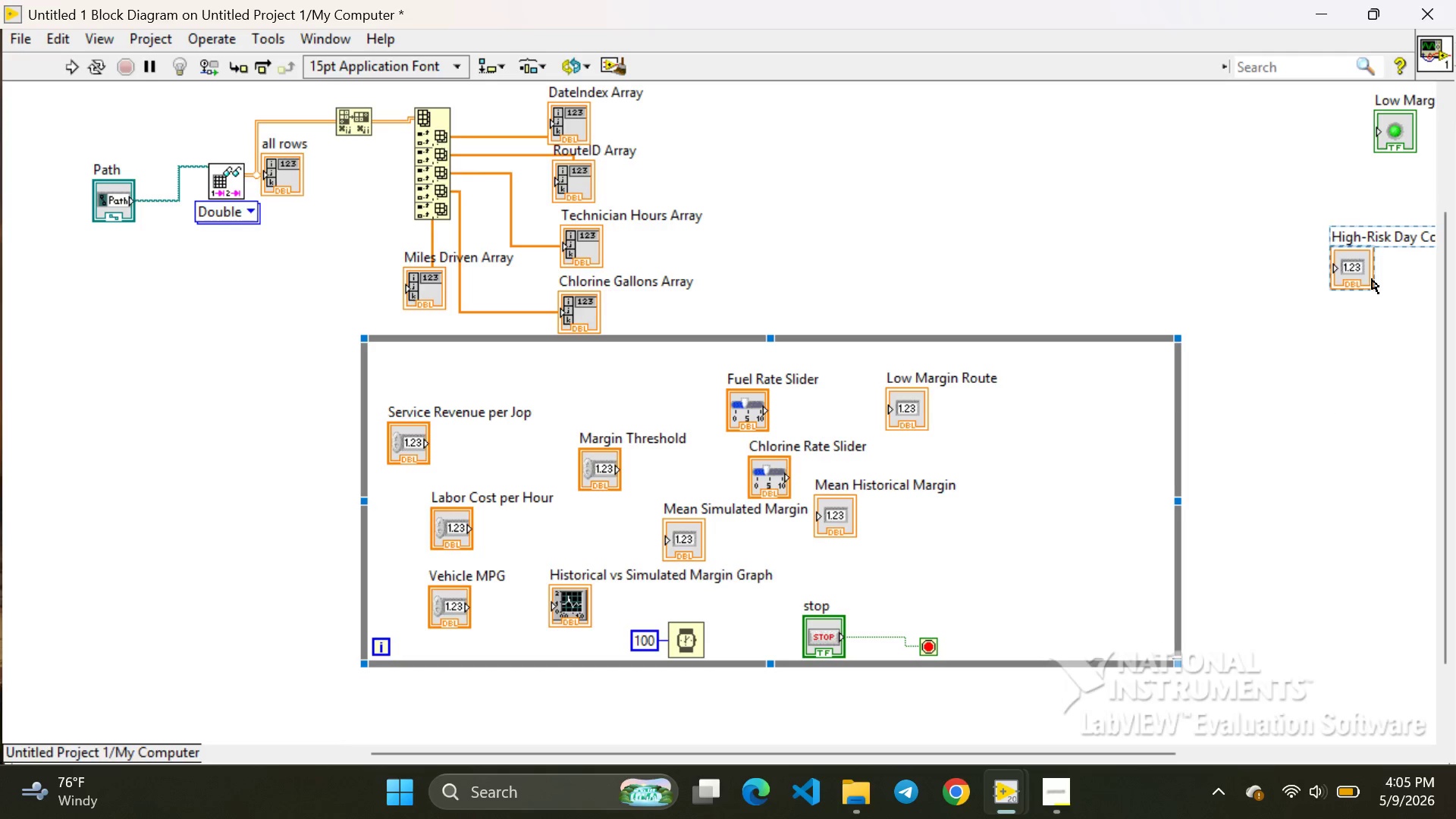 
left_click_drag(start_coordinate=[1357, 275], to_coordinate=[1000, 458])
 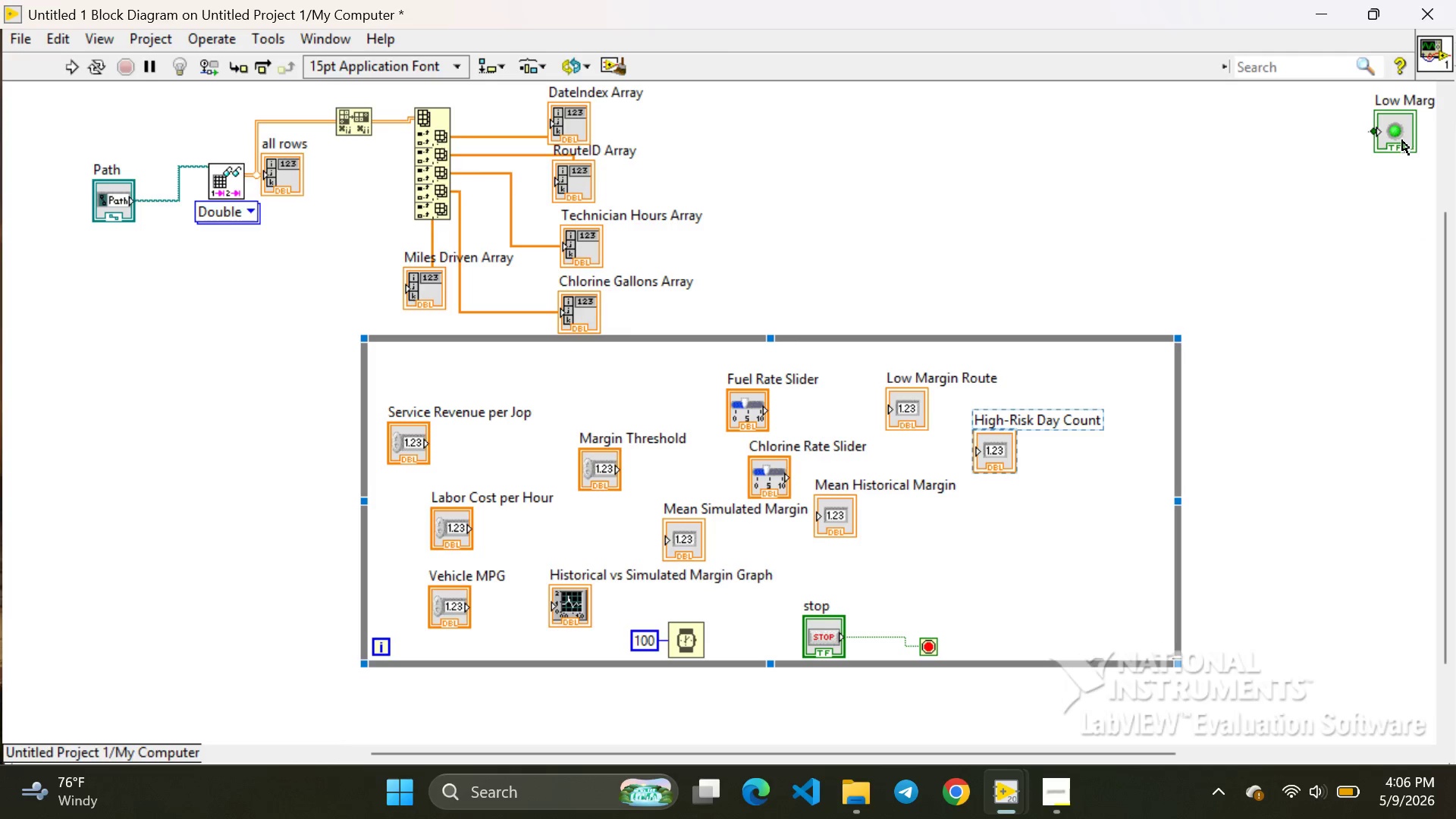 
left_click([1402, 140])
 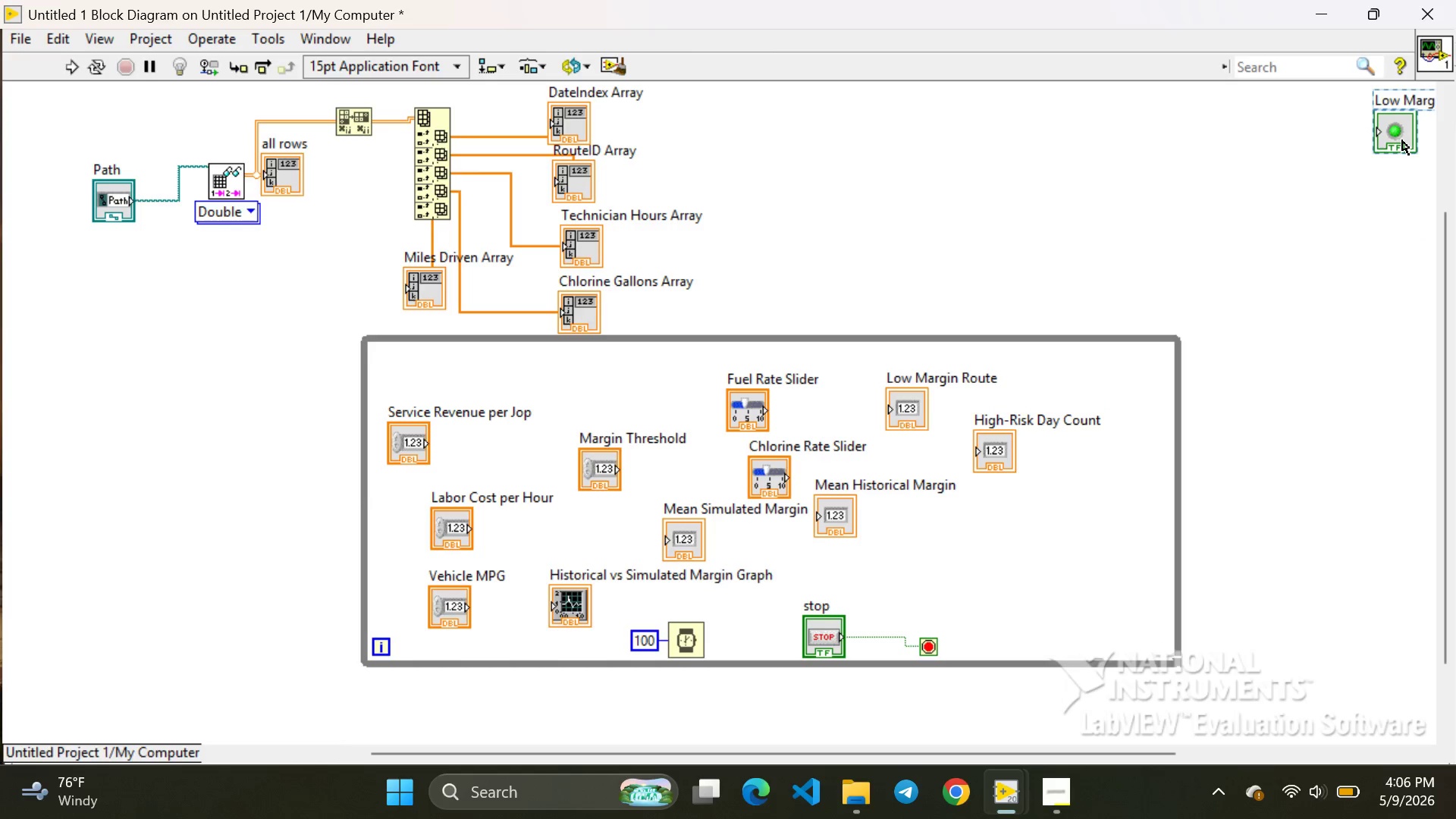 
left_click_drag(start_coordinate=[1402, 140], to_coordinate=[999, 576])
 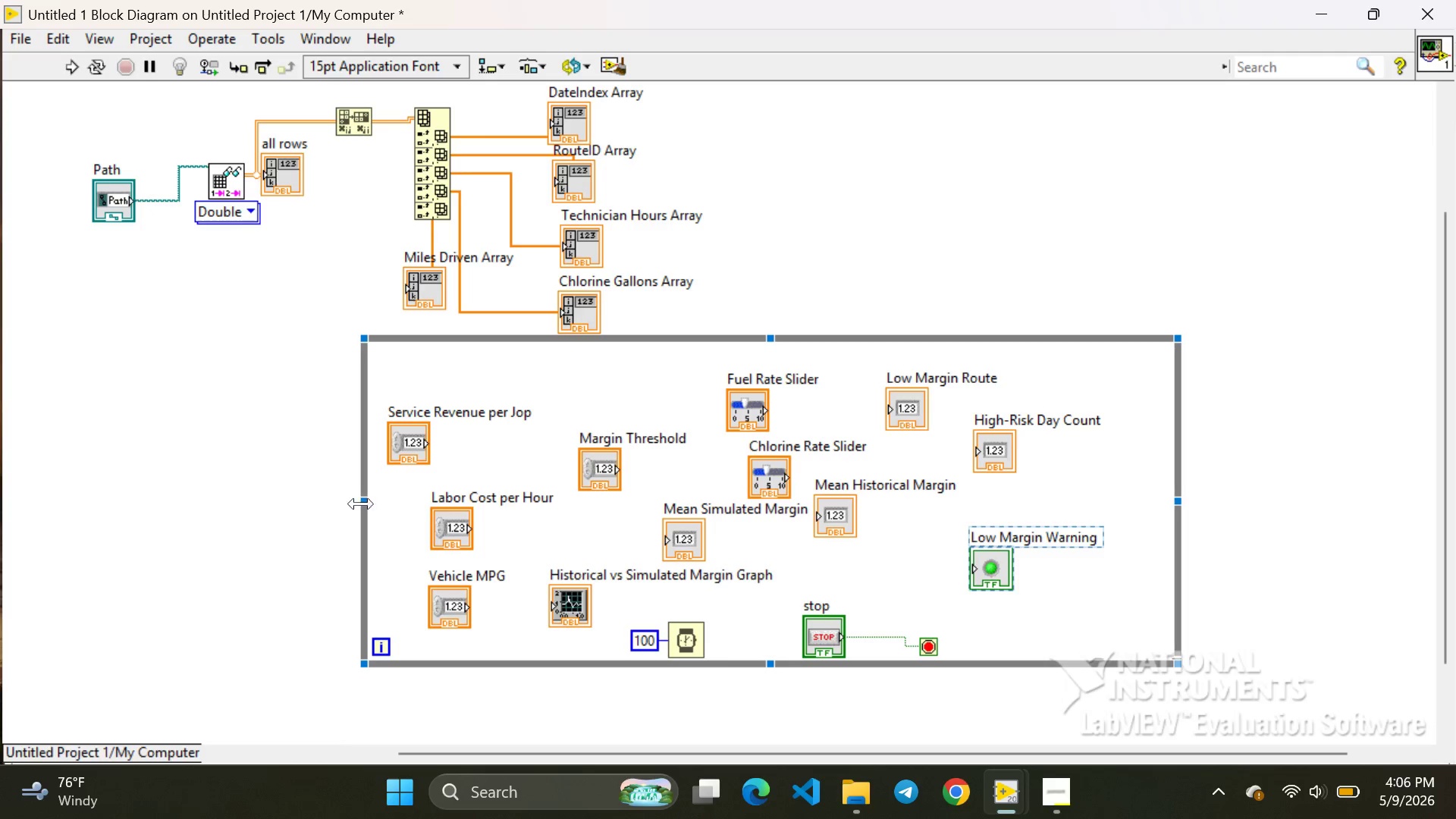 
left_click_drag(start_coordinate=[362, 498], to_coordinate=[576, 519])
 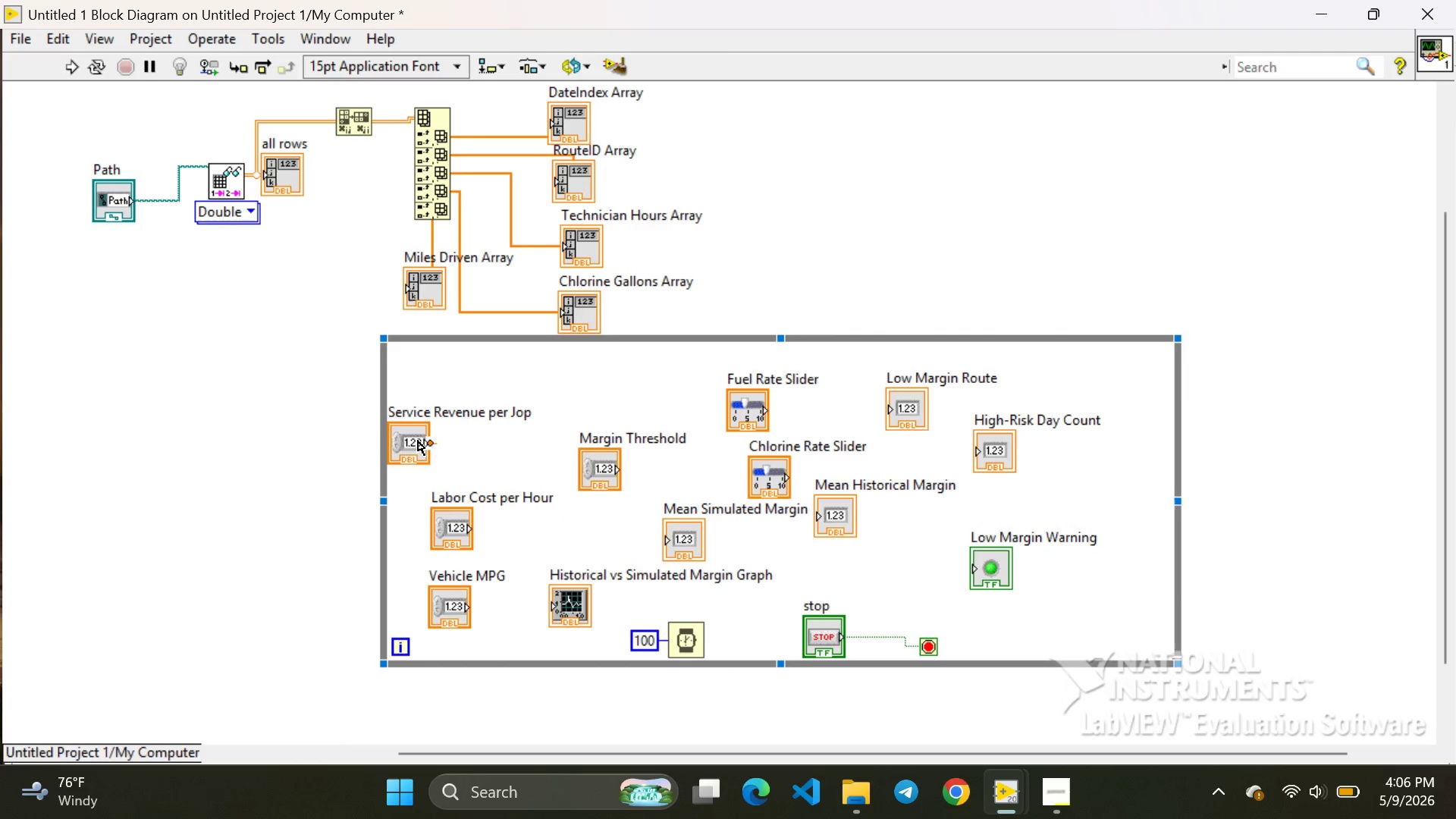 
left_click_drag(start_coordinate=[413, 439], to_coordinate=[551, 403])
 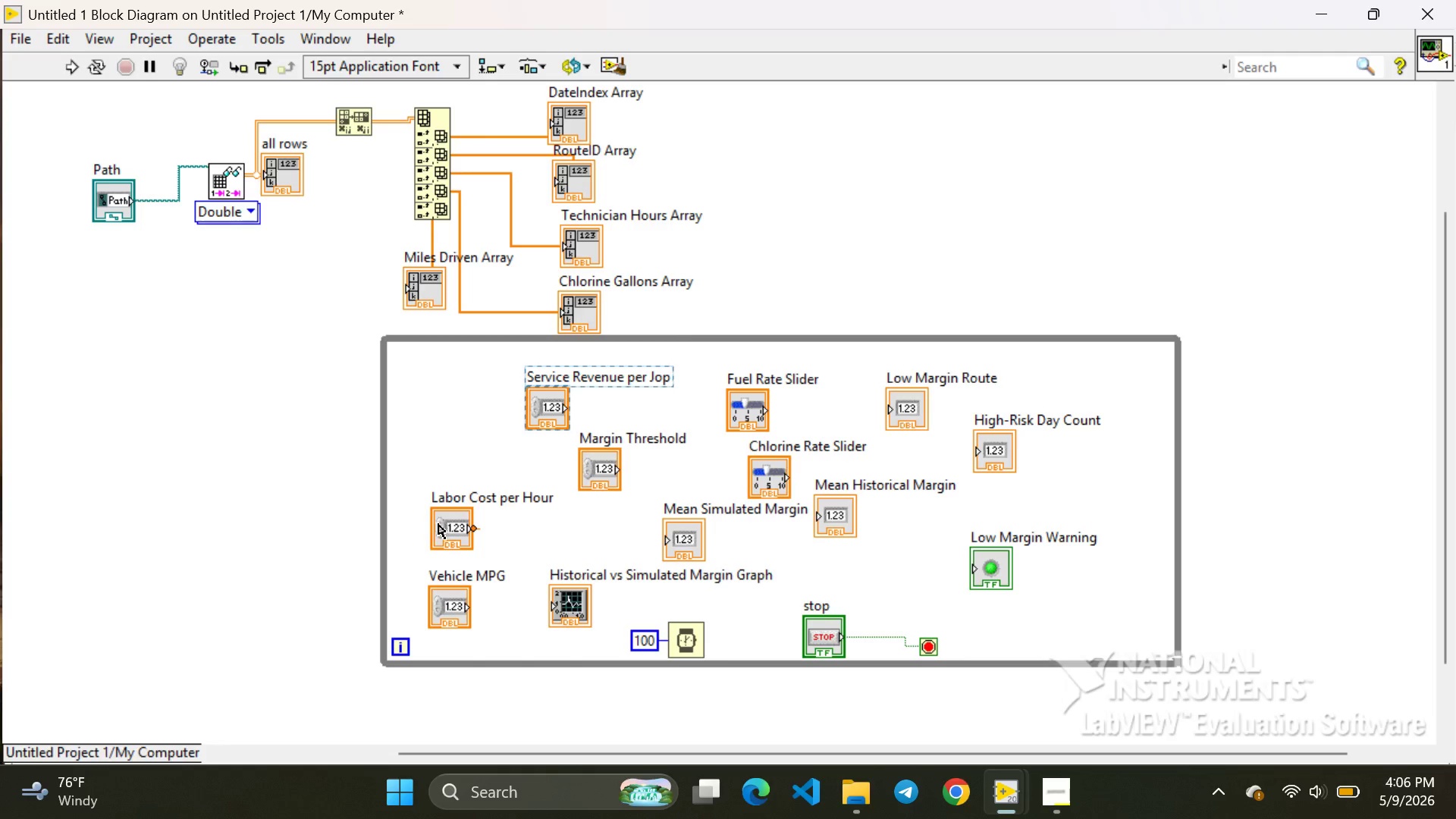 
left_click_drag(start_coordinate=[443, 525], to_coordinate=[465, 534])
 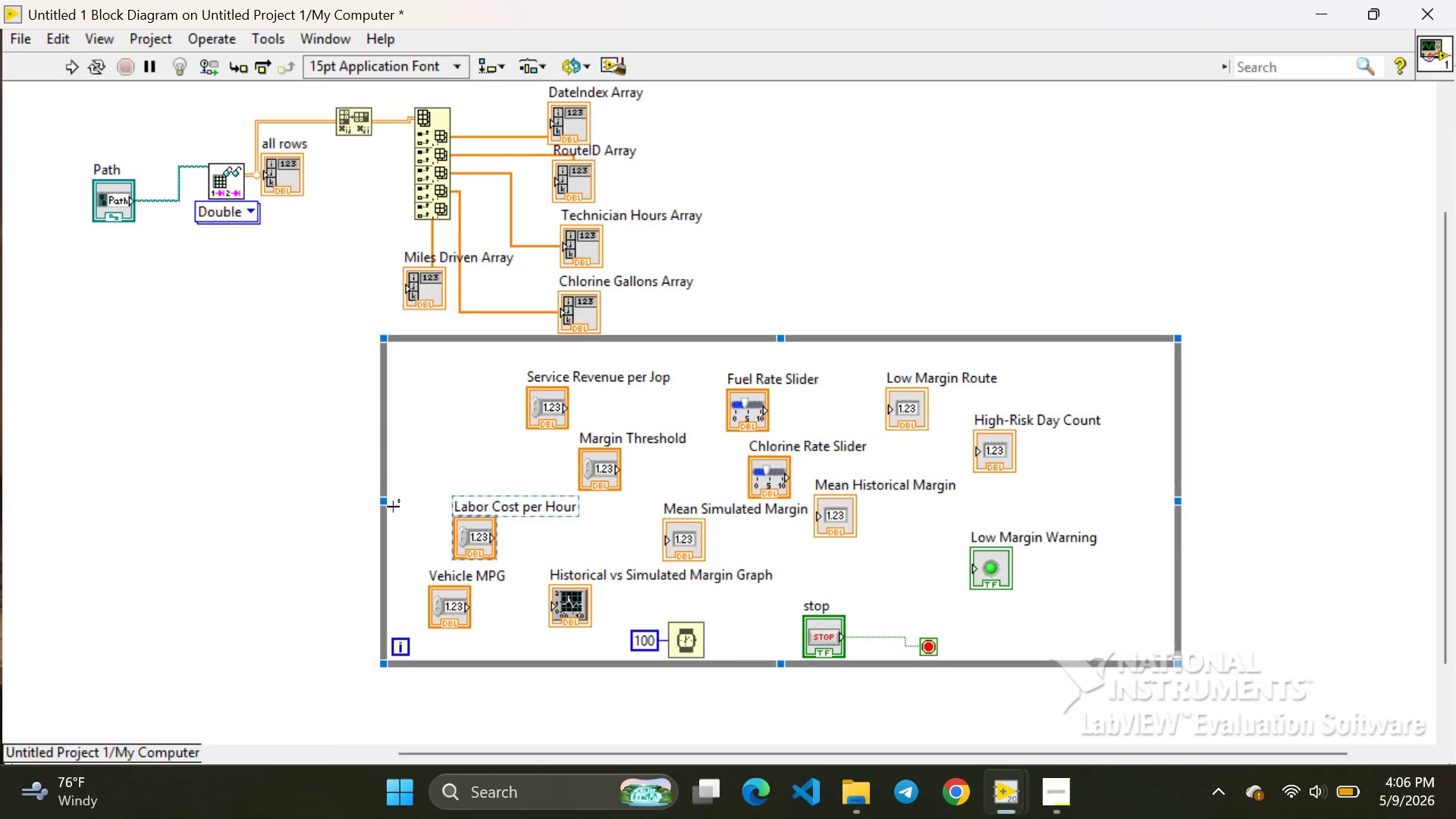 
left_click_drag(start_coordinate=[387, 506], to_coordinate=[448, 517])
 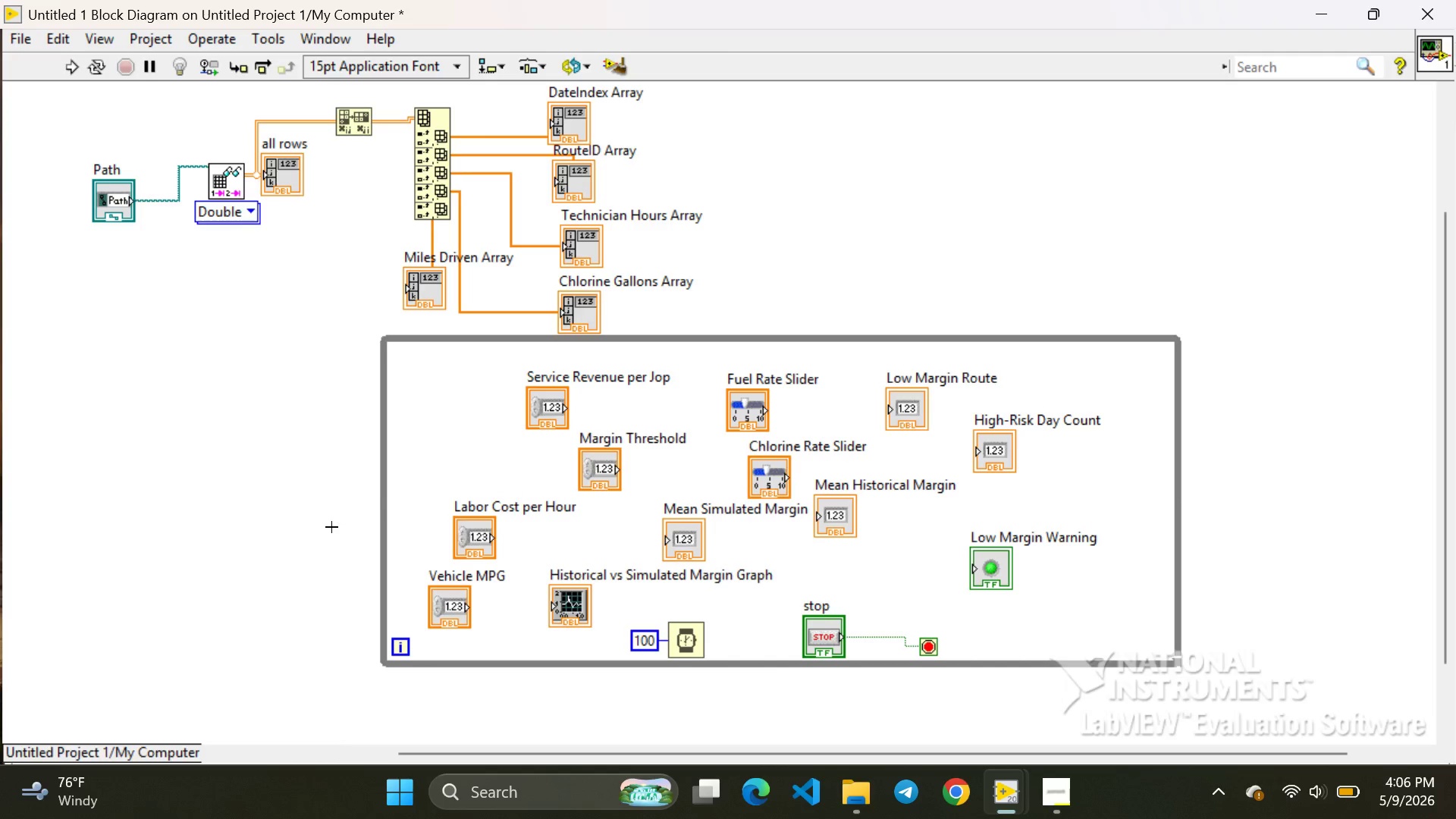 
left_click_drag(start_coordinate=[331, 527], to_coordinate=[348, 516])
 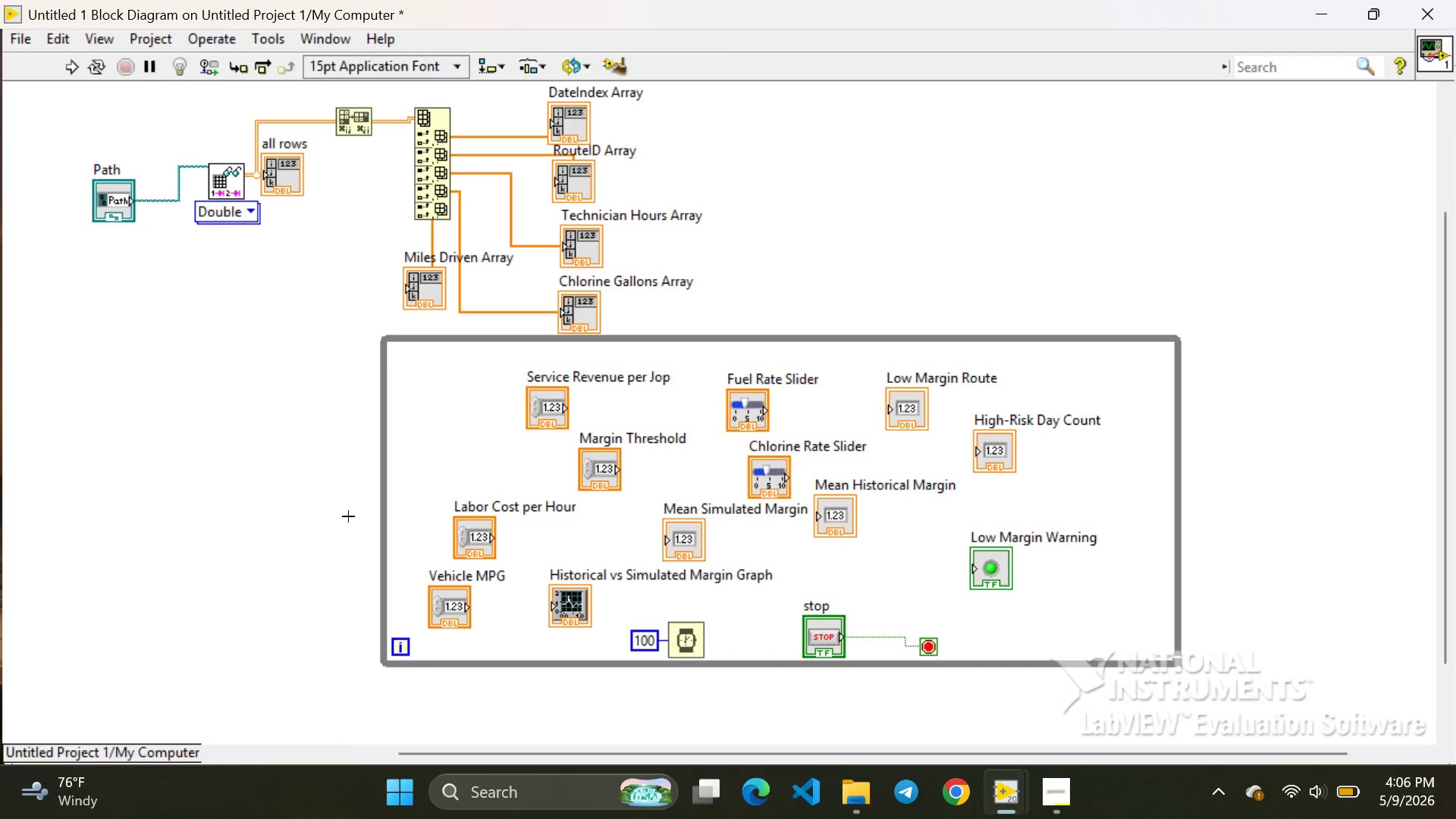 
left_click([348, 516])
 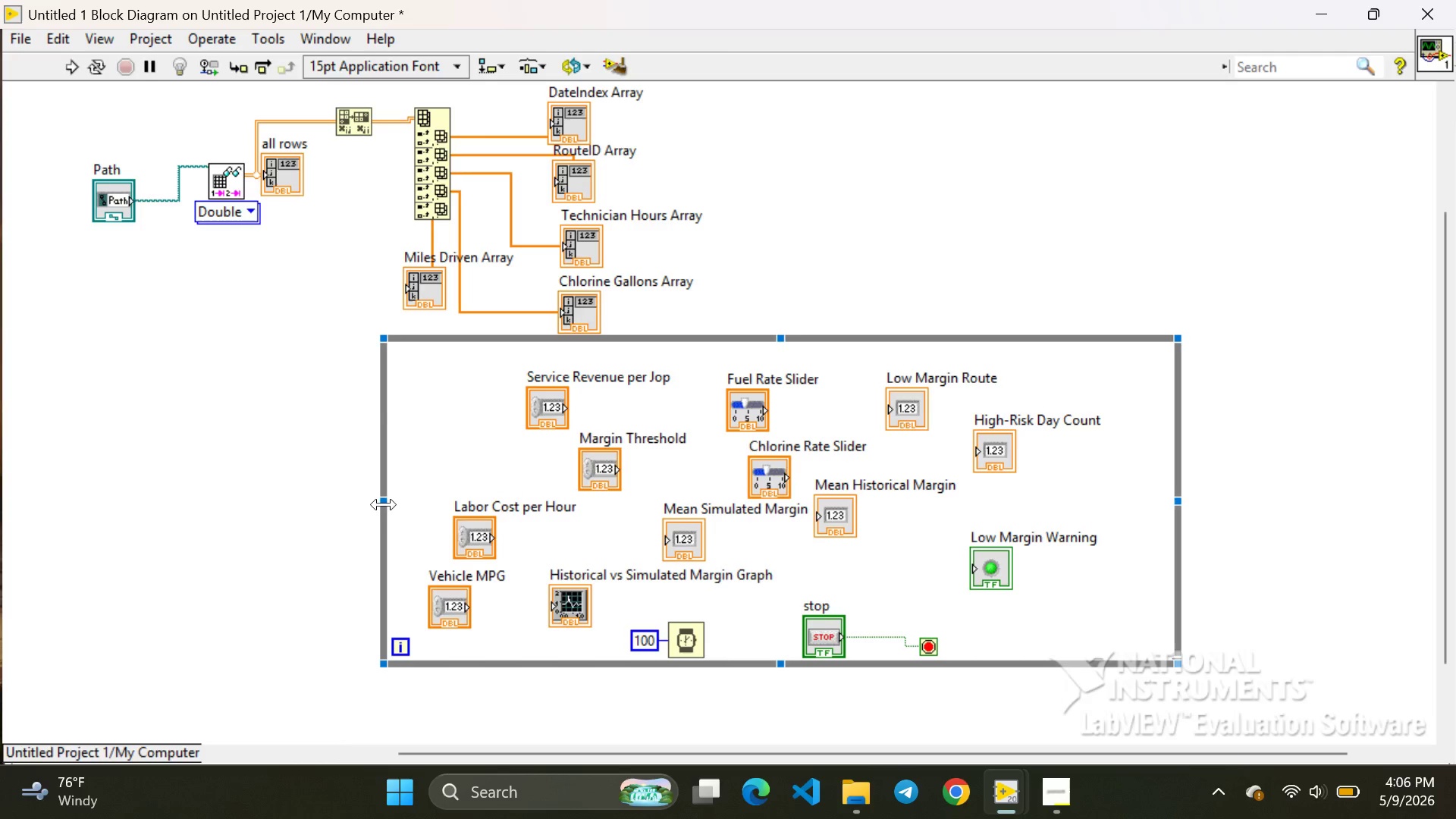 
left_click_drag(start_coordinate=[384, 504], to_coordinate=[600, 507])
 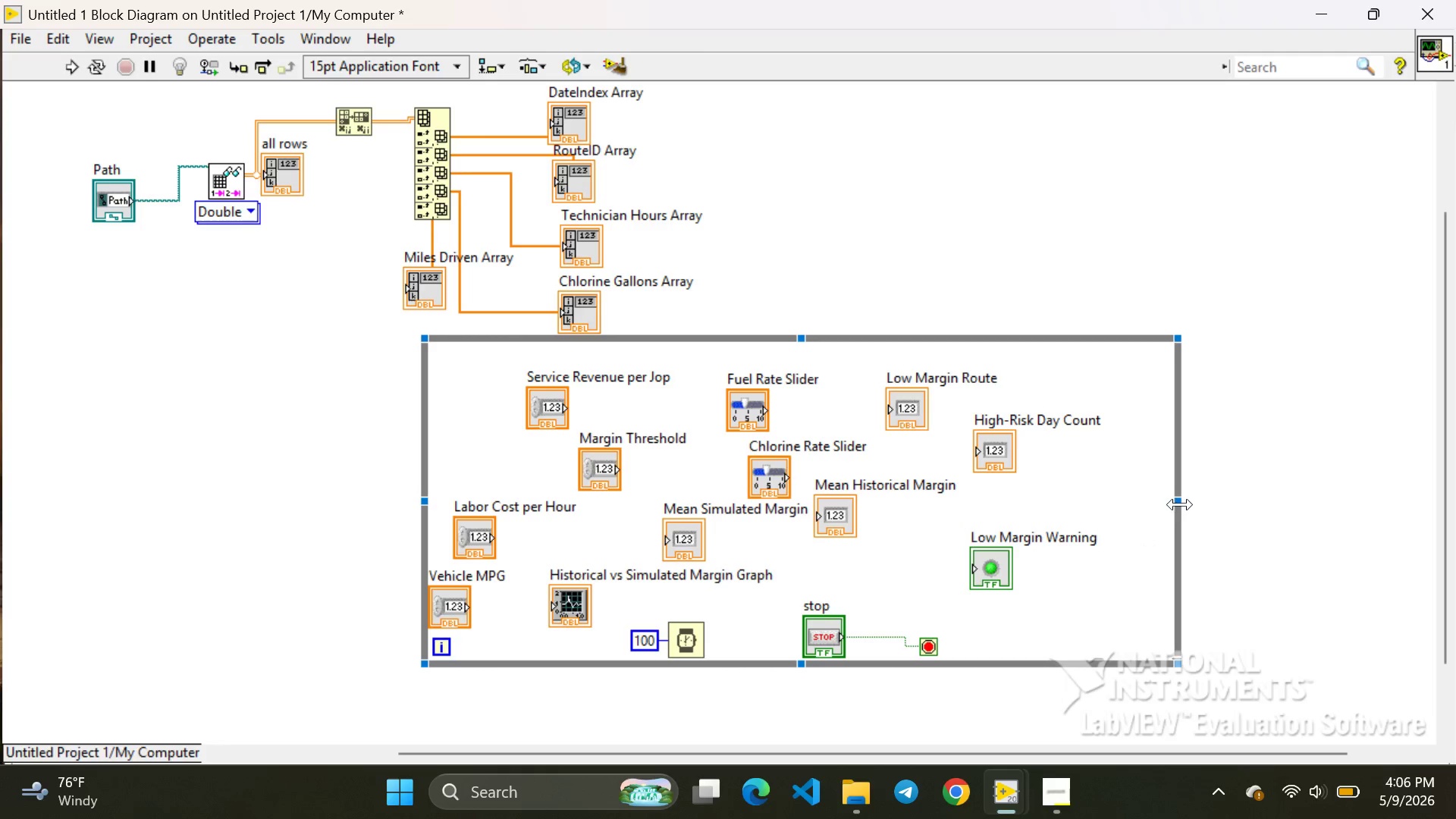 
left_click_drag(start_coordinate=[1180, 503], to_coordinate=[1402, 473])
 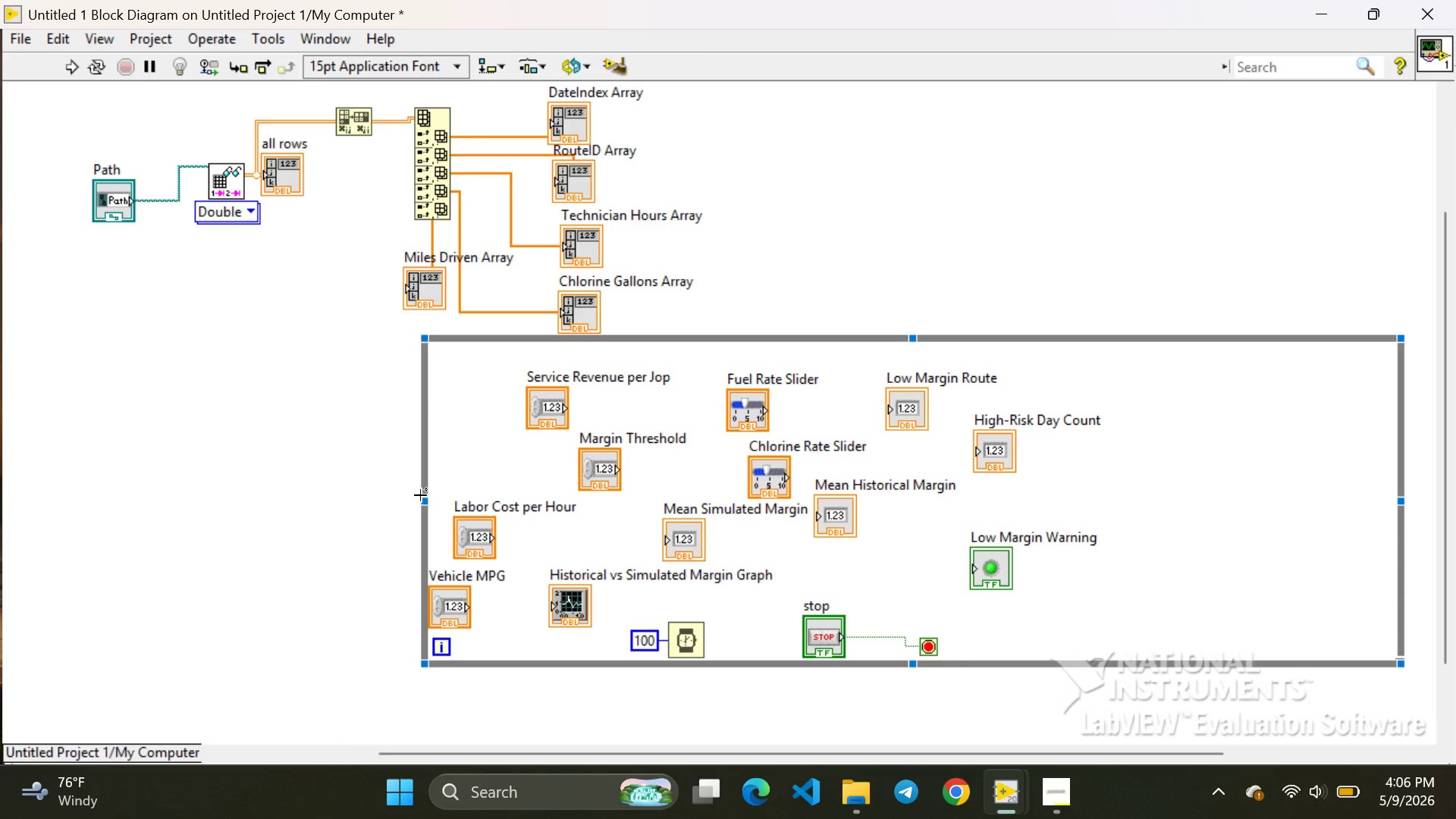 
left_click_drag(start_coordinate=[424, 497], to_coordinate=[524, 492])
 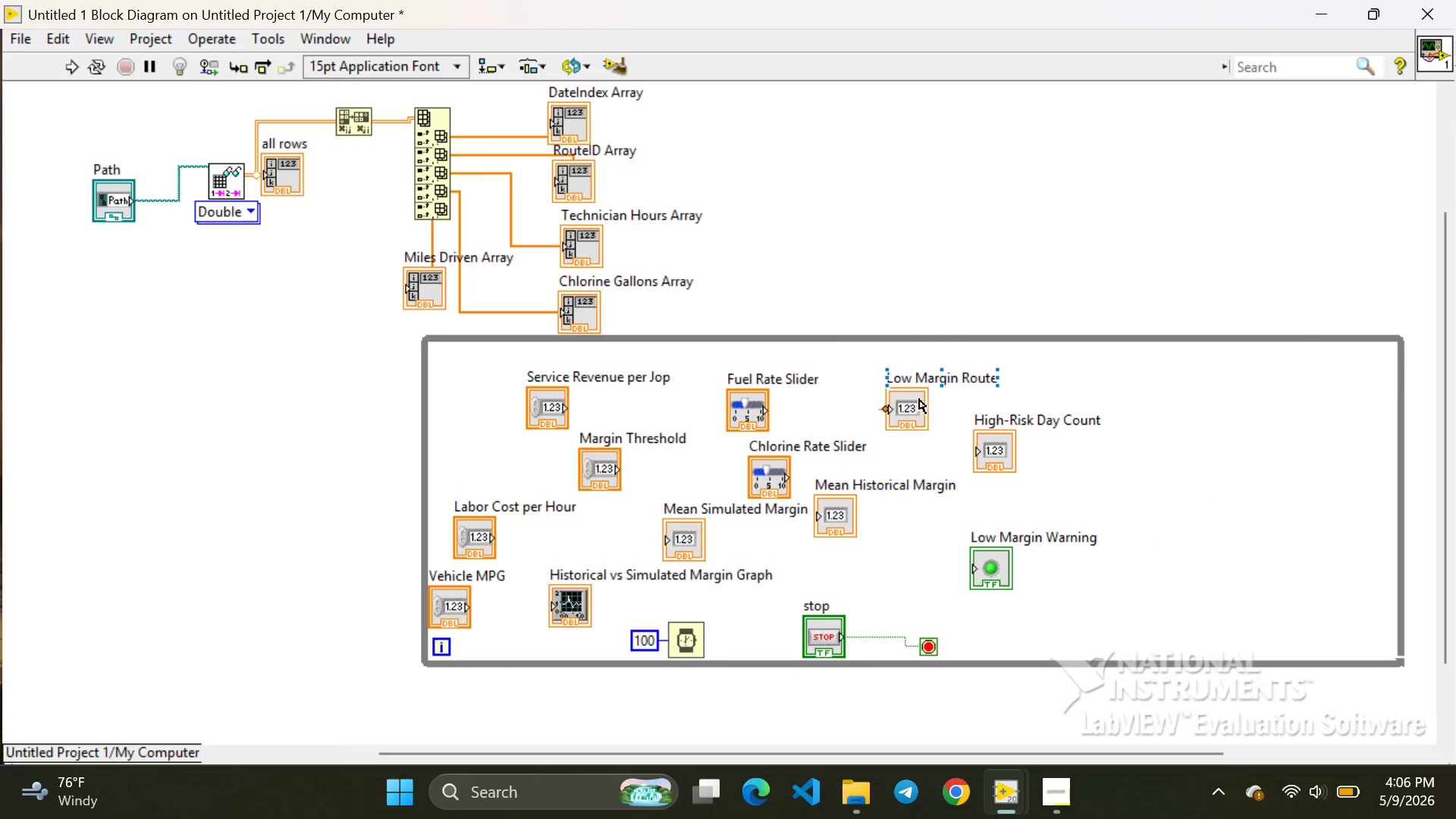 
left_click([908, 406])
 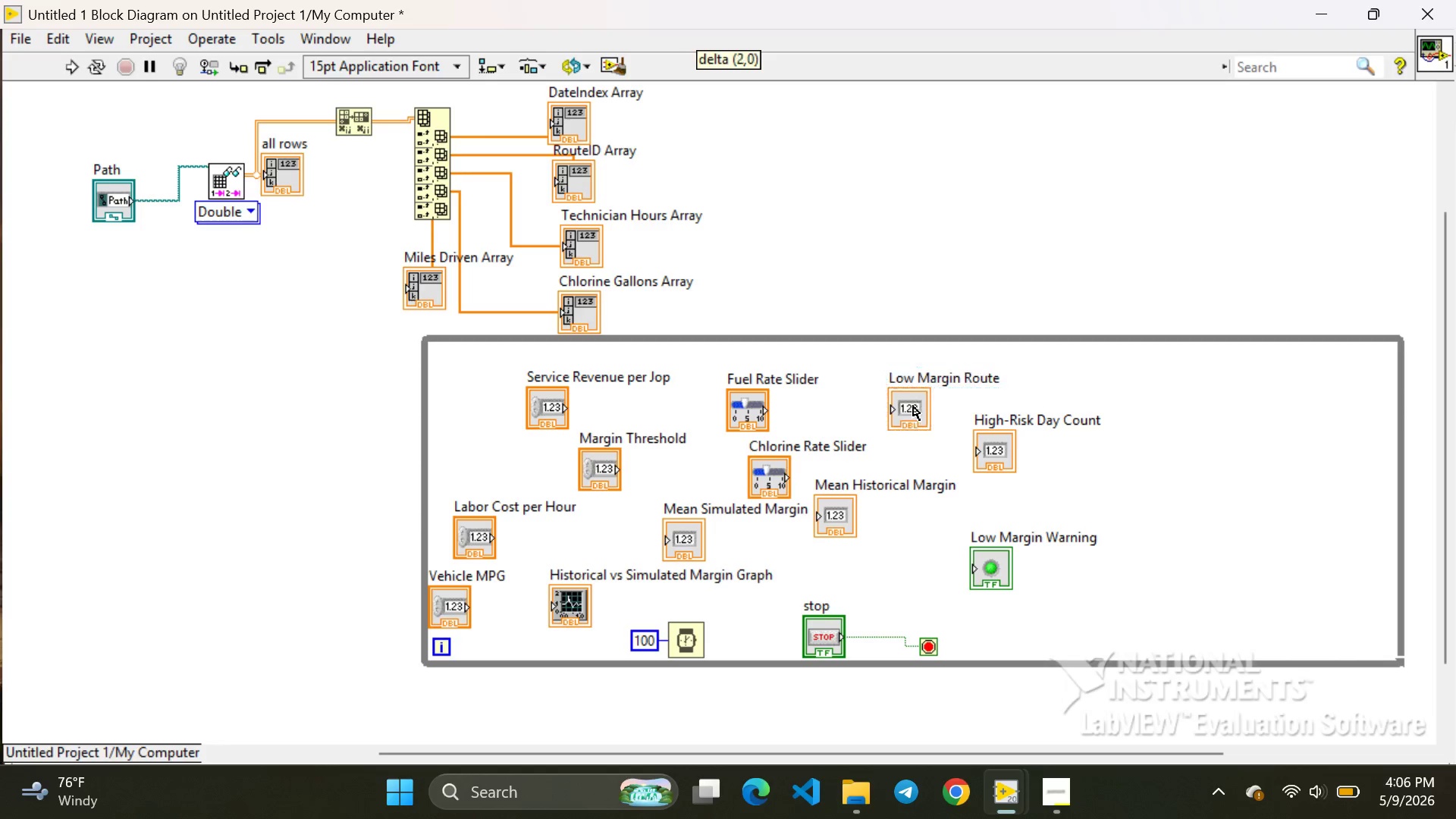 
left_click_drag(start_coordinate=[908, 406], to_coordinate=[1268, 412])
 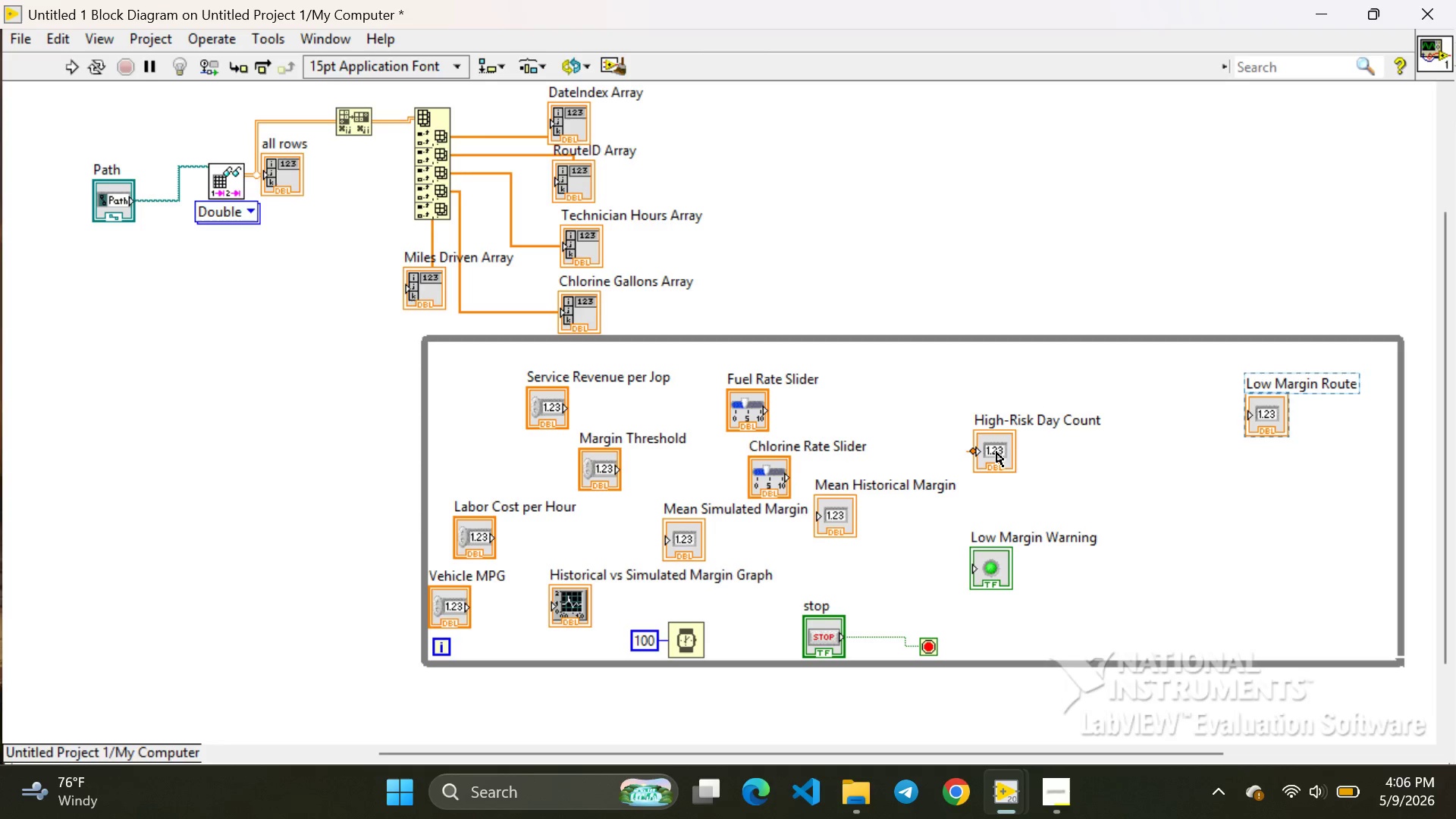 
left_click_drag(start_coordinate=[996, 452], to_coordinate=[1228, 523])
 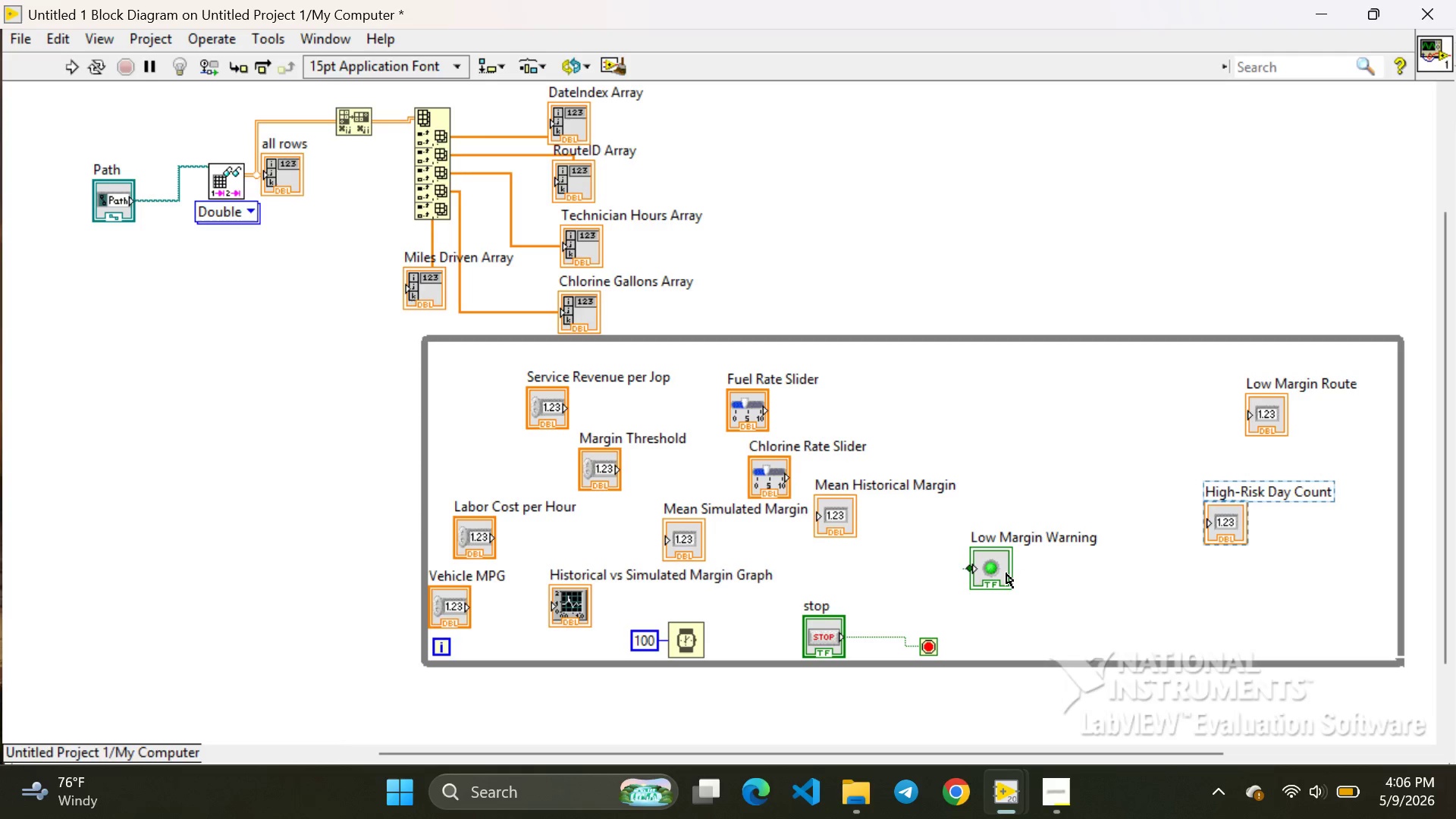 
left_click_drag(start_coordinate=[1006, 573], to_coordinate=[1276, 596])
 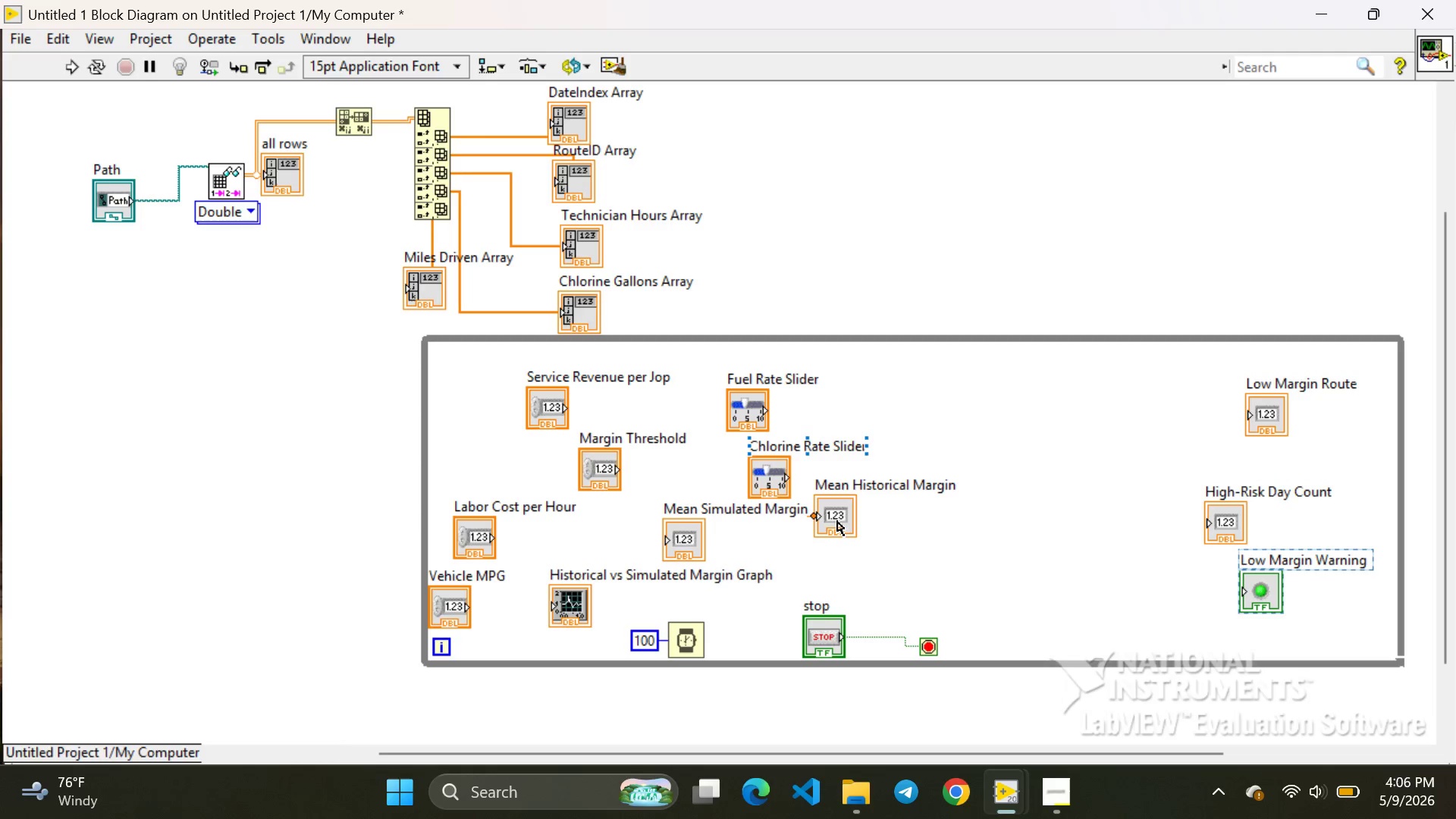 
left_click_drag(start_coordinate=[842, 522], to_coordinate=[1114, 416])
 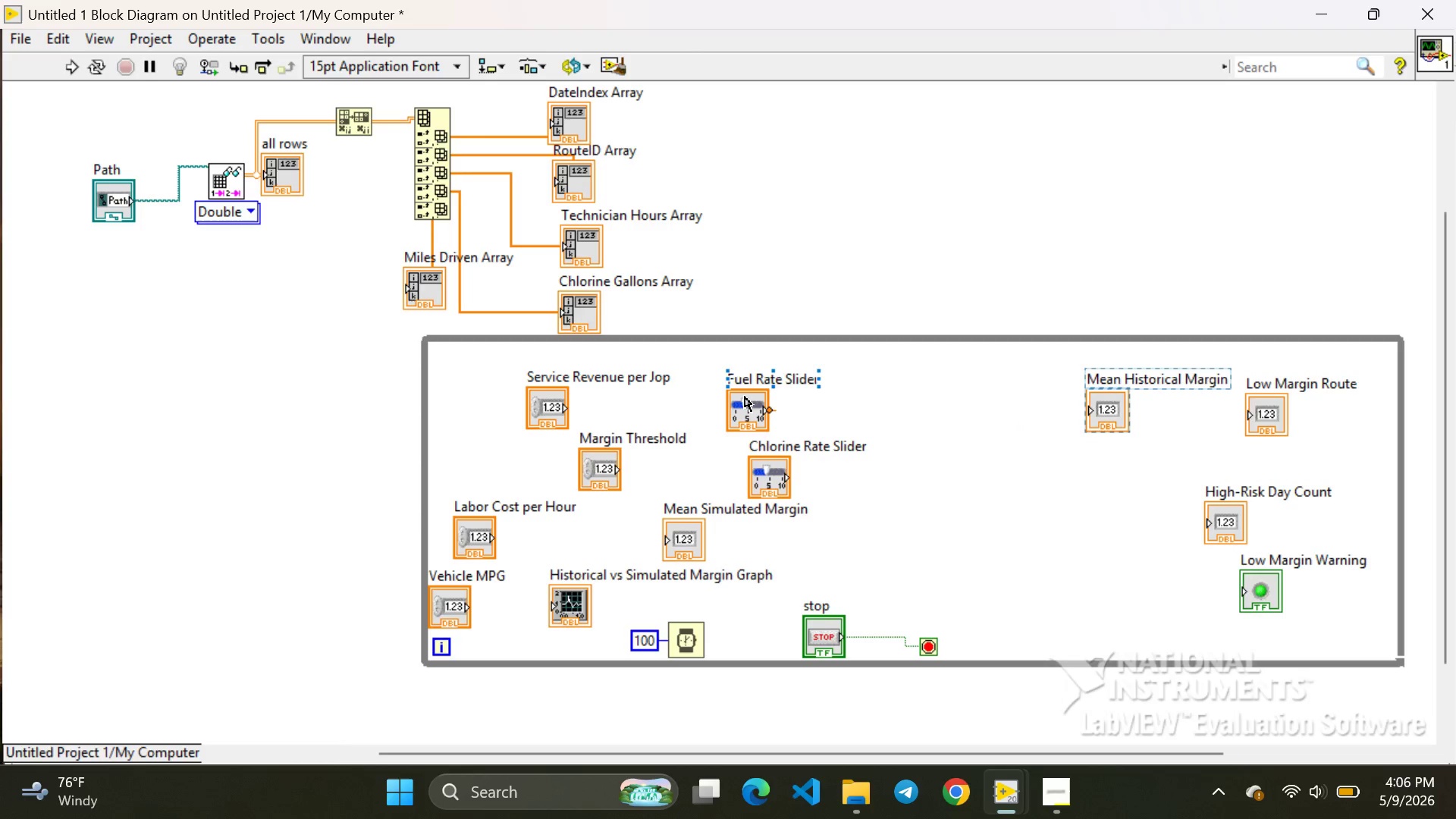 
left_click_drag(start_coordinate=[745, 397], to_coordinate=[1028, 390])
 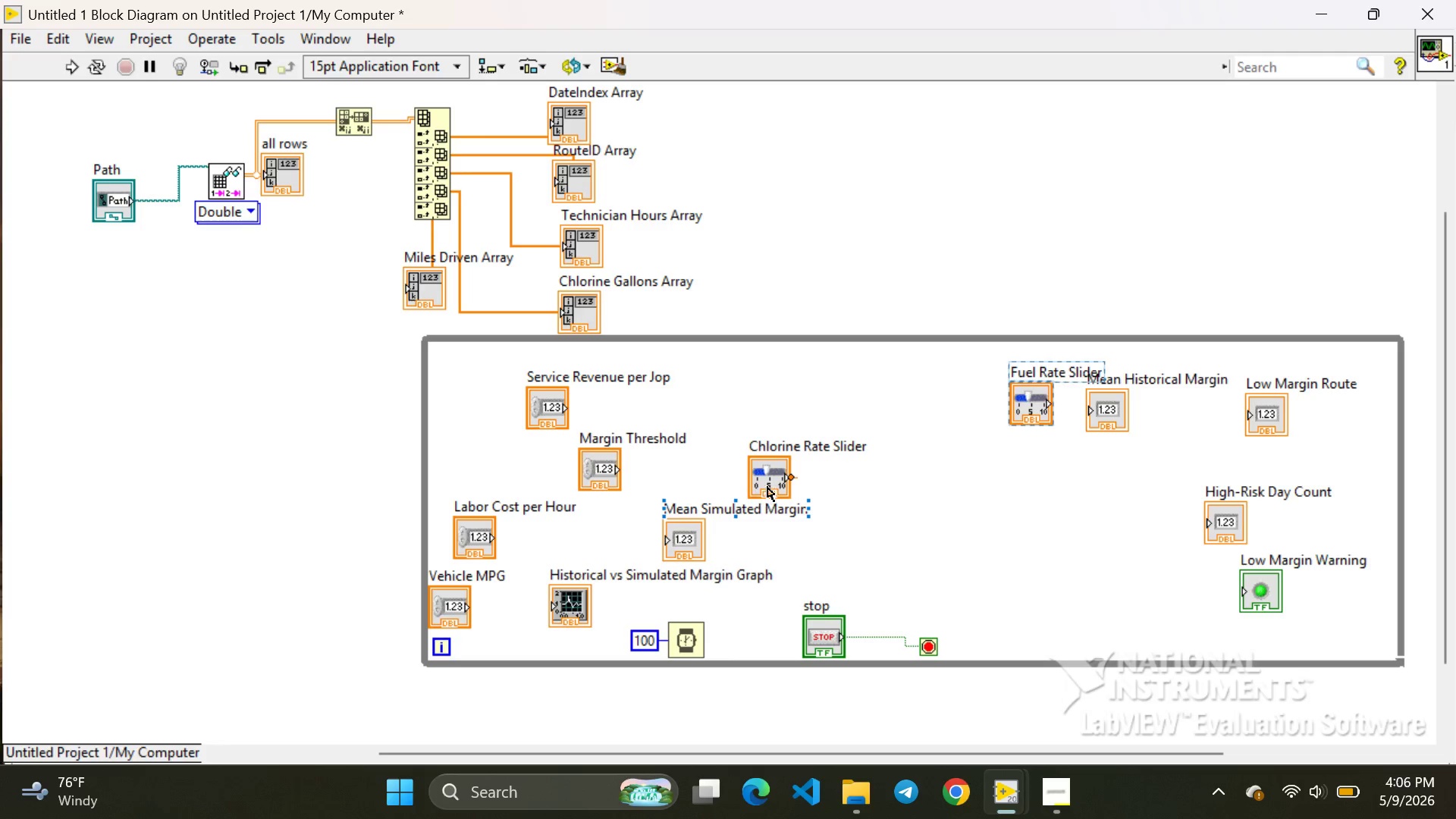 
left_click_drag(start_coordinate=[769, 482], to_coordinate=[1114, 496])
 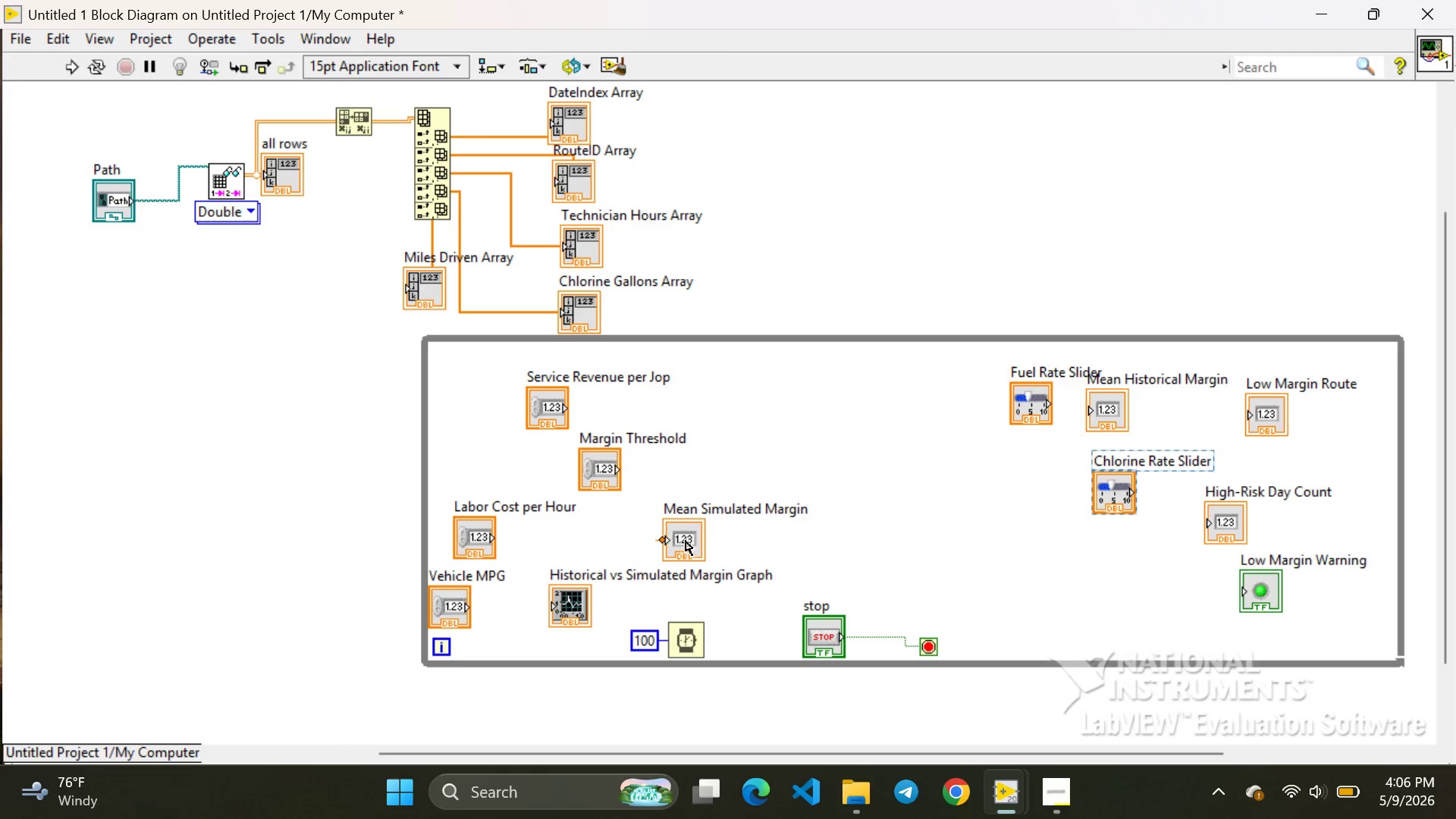 
left_click_drag(start_coordinate=[686, 540], to_coordinate=[1062, 582])
 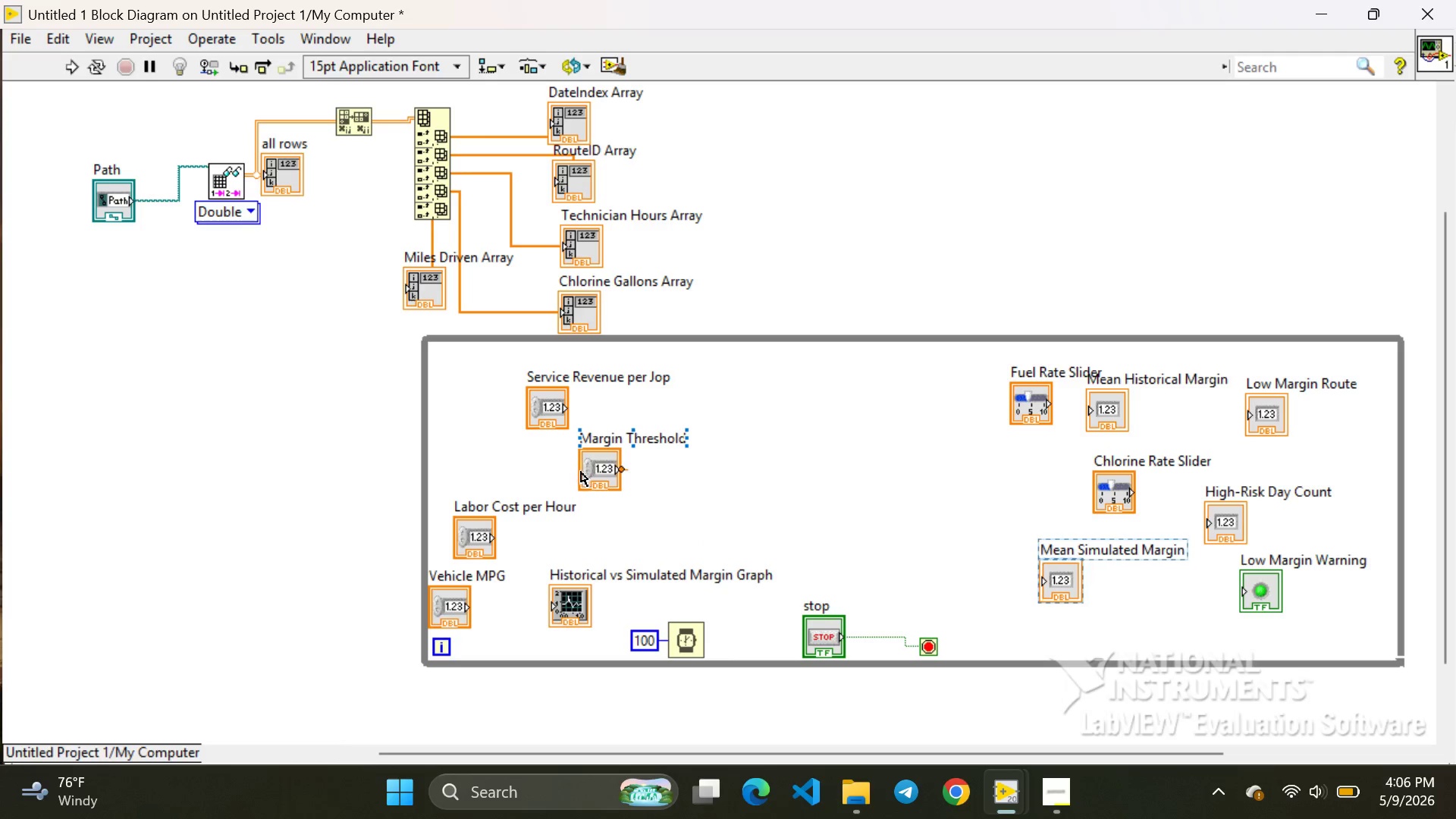 
left_click_drag(start_coordinate=[588, 471], to_coordinate=[896, 405])
 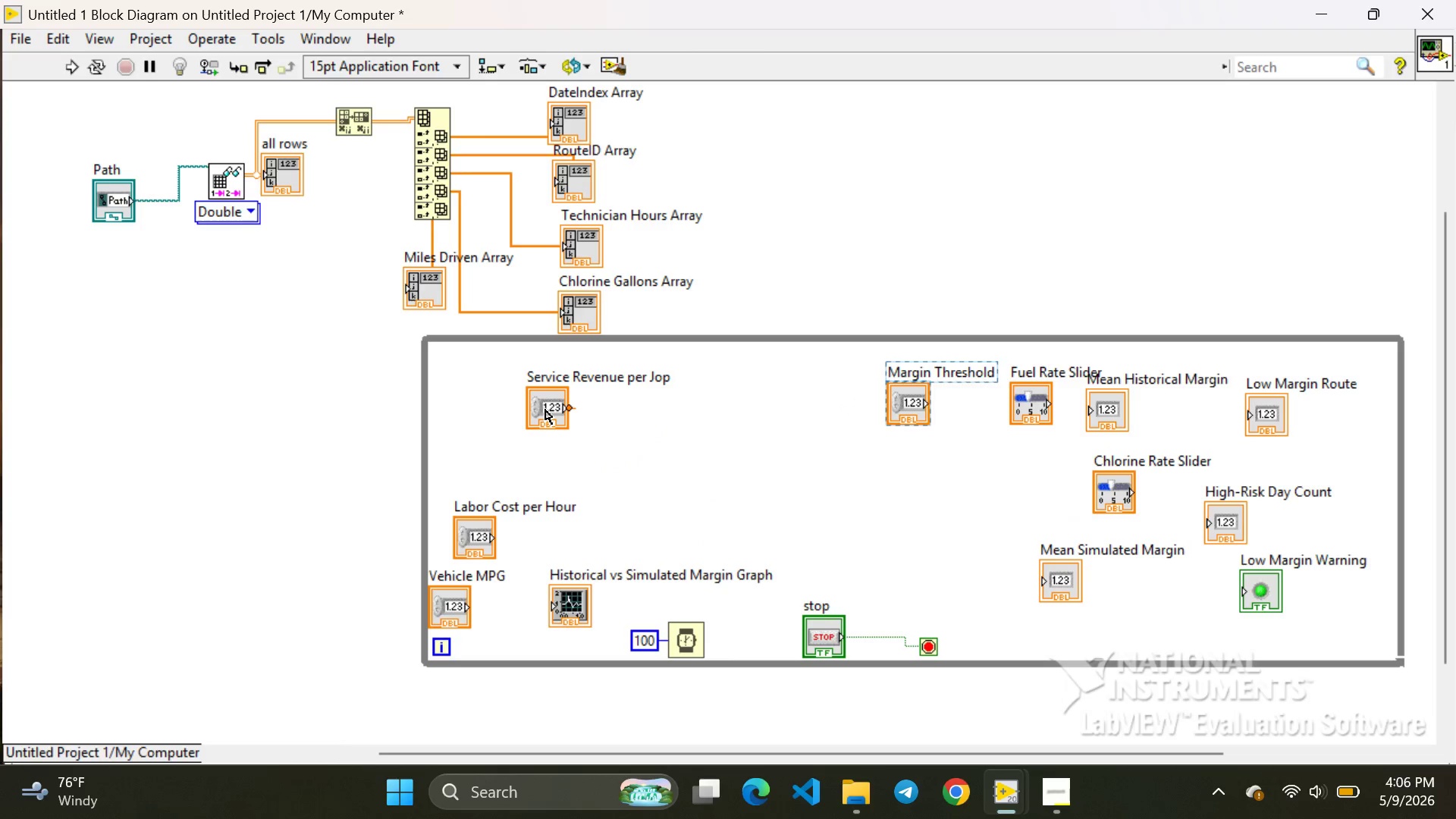 
left_click_drag(start_coordinate=[545, 410], to_coordinate=[959, 504])
 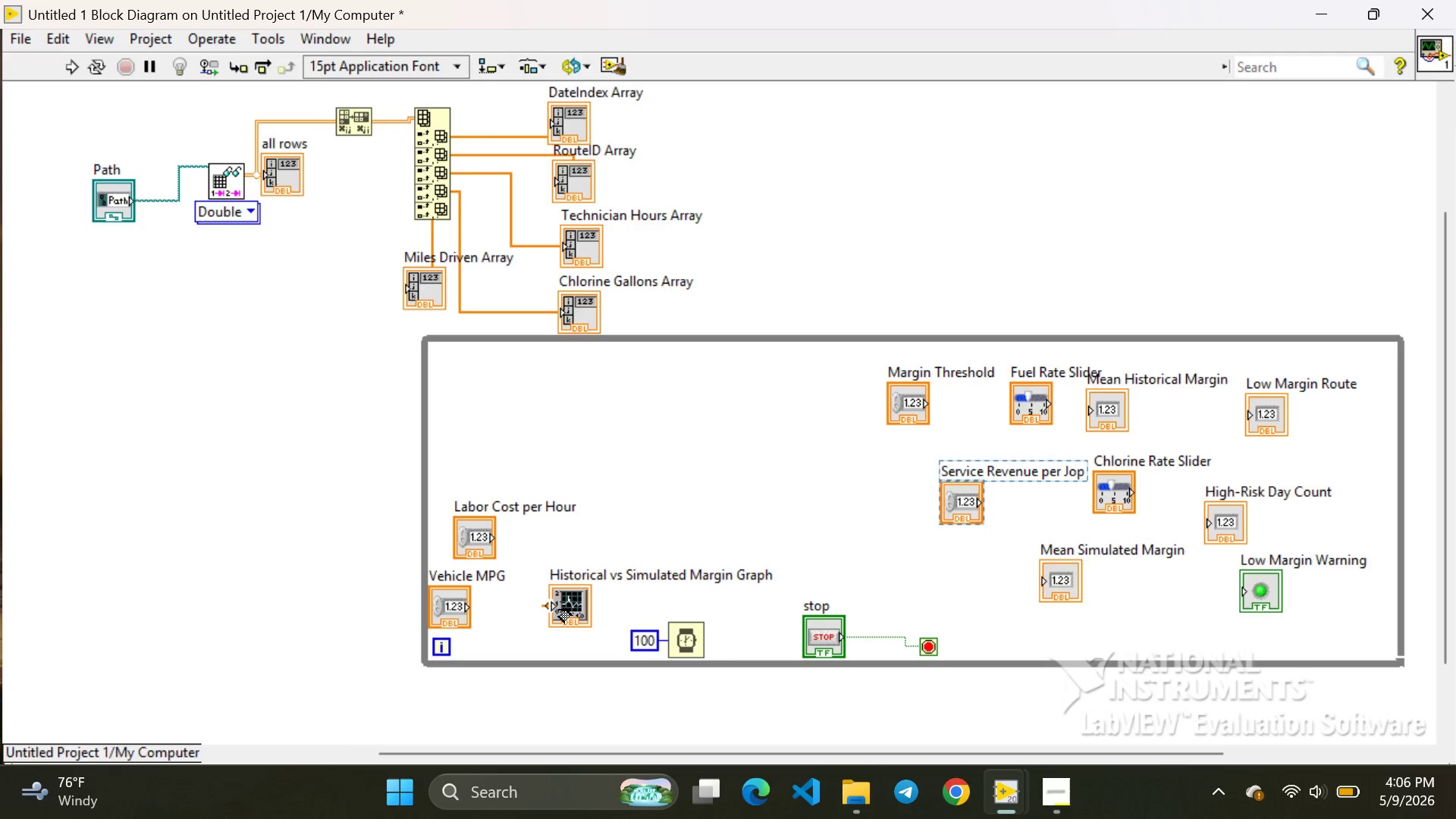 
left_click_drag(start_coordinate=[558, 607], to_coordinate=[744, 546])
 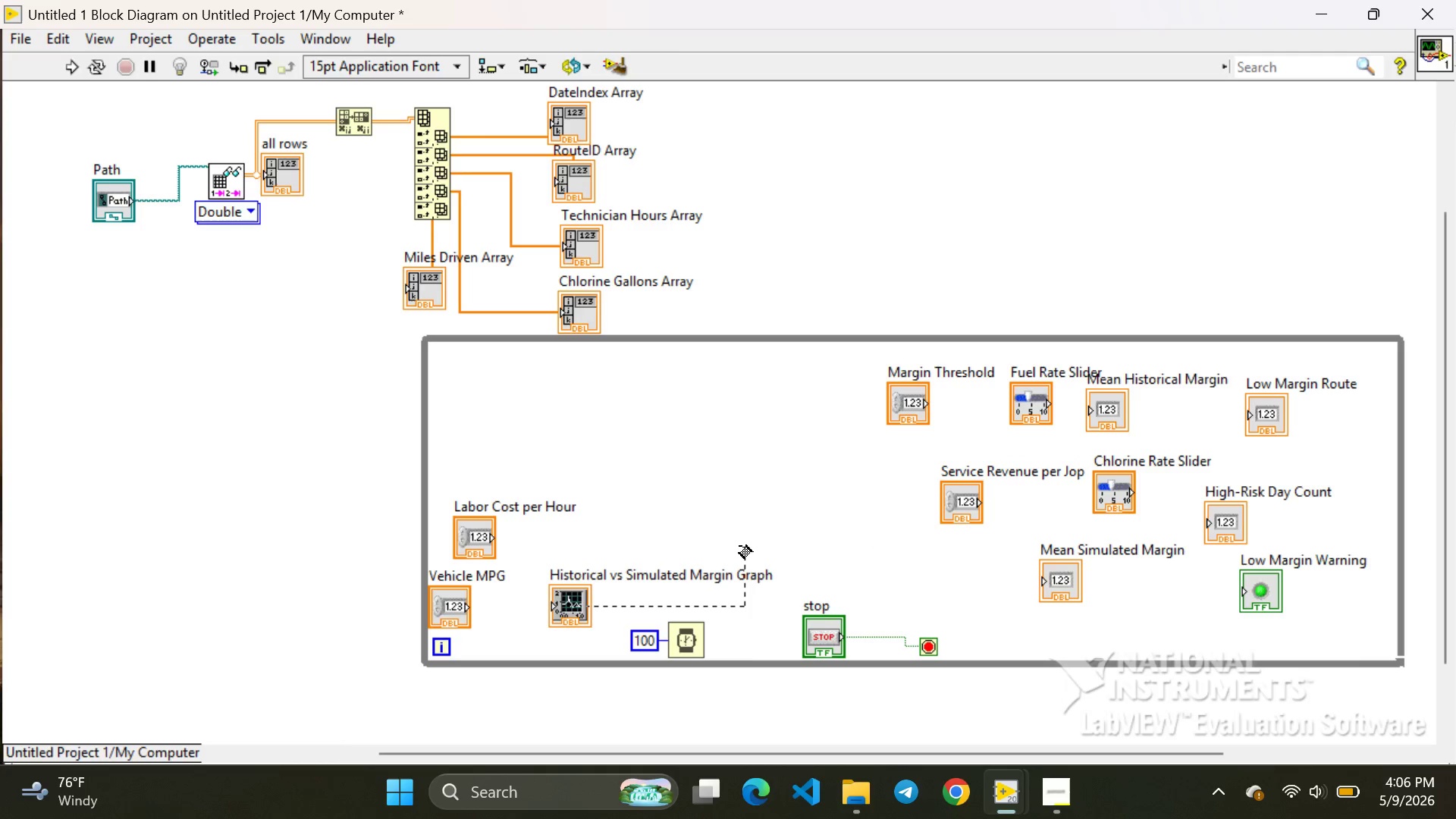 
double_click([739, 546])
 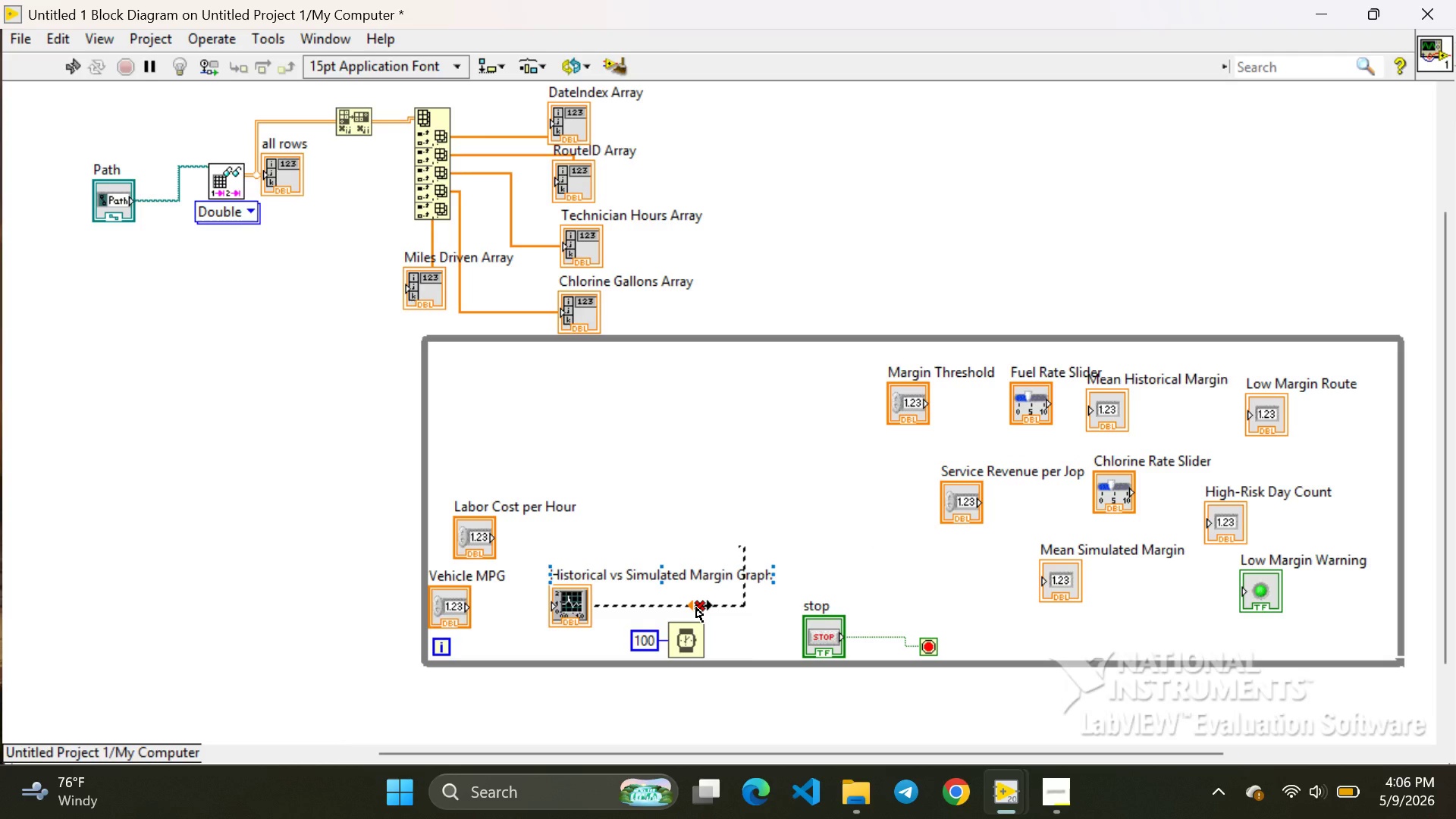 
left_click([696, 607])
 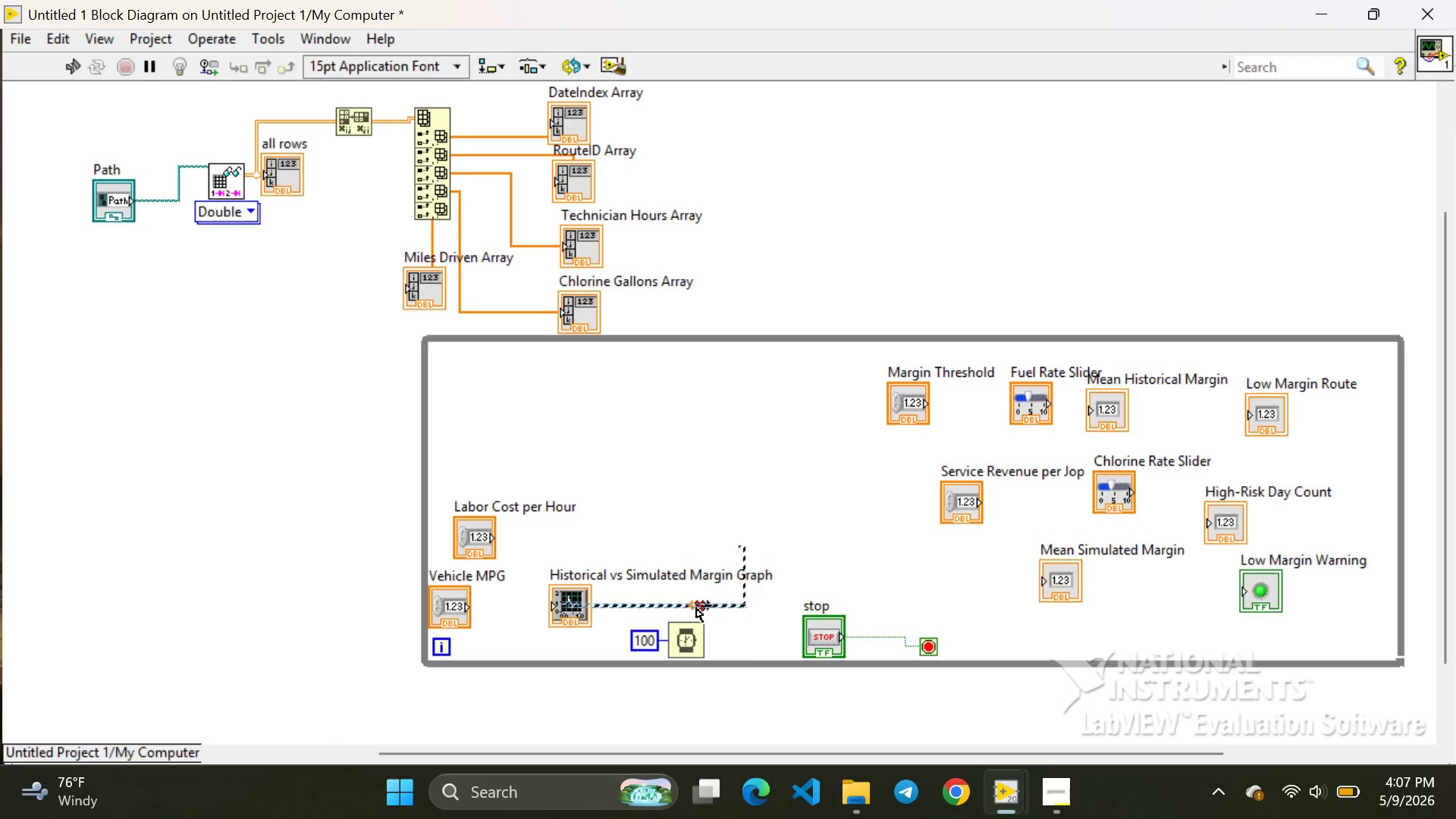 
key(Backspace)
 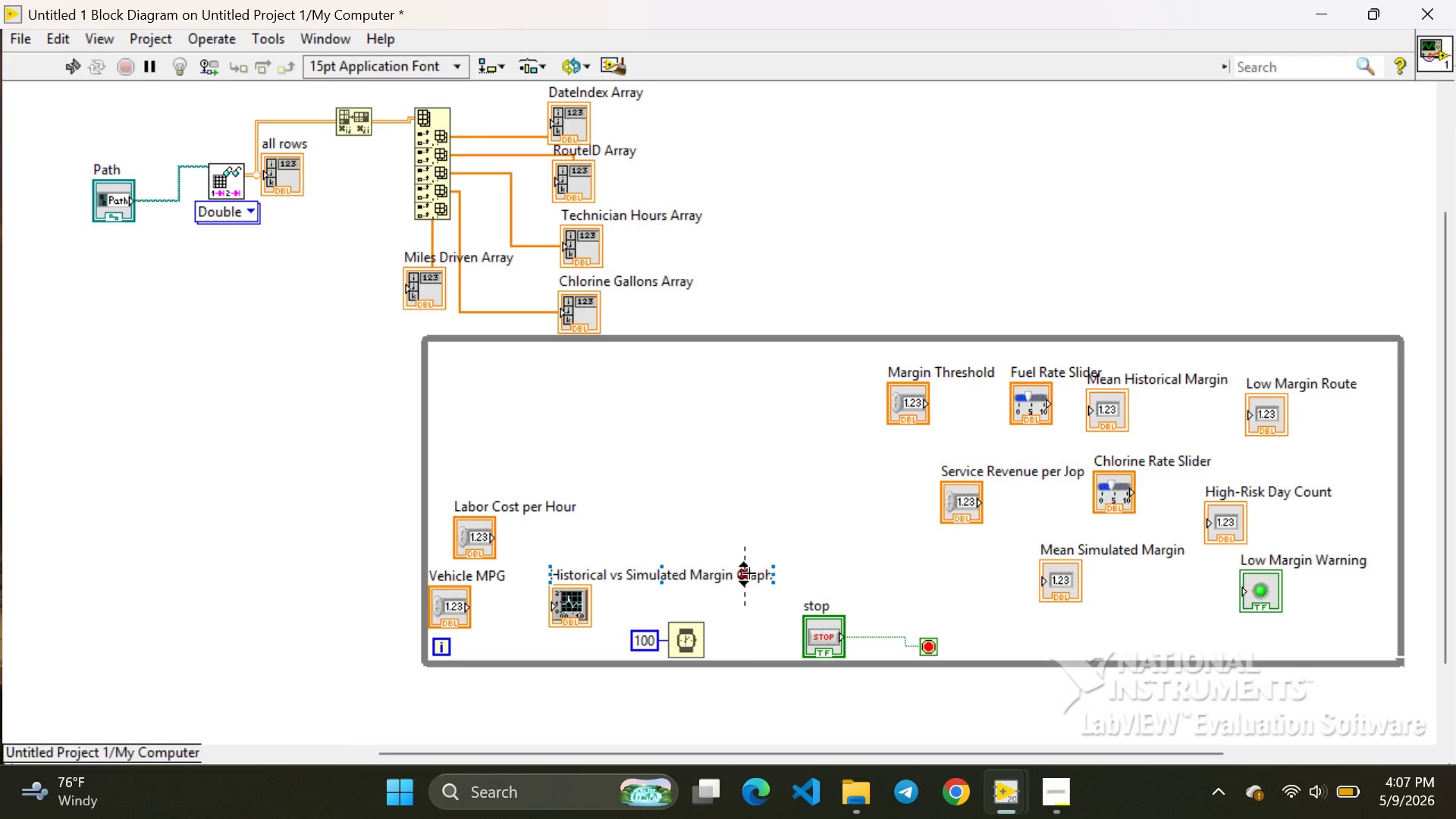 
left_click([749, 573])
 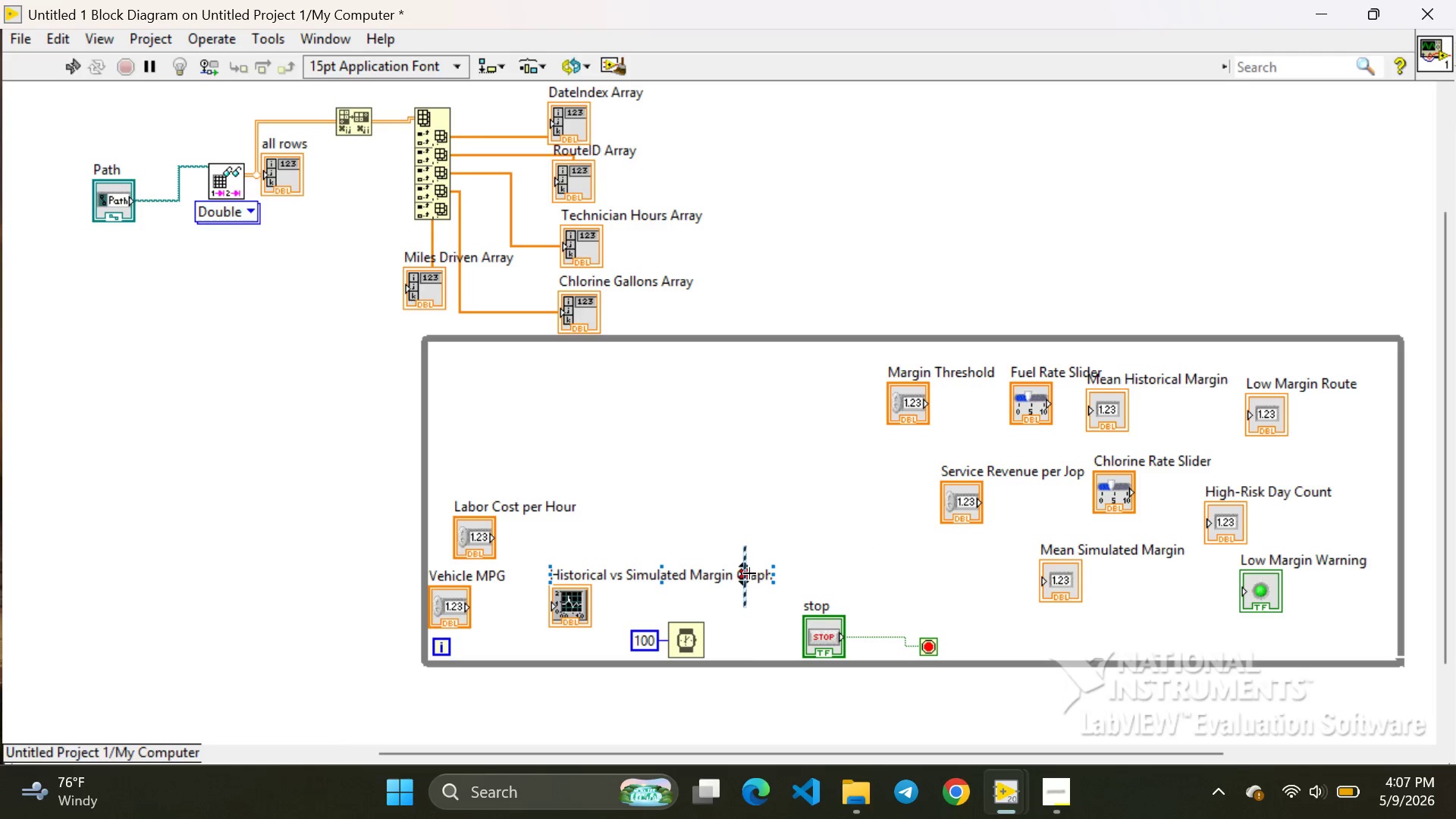 
key(Backspace)
 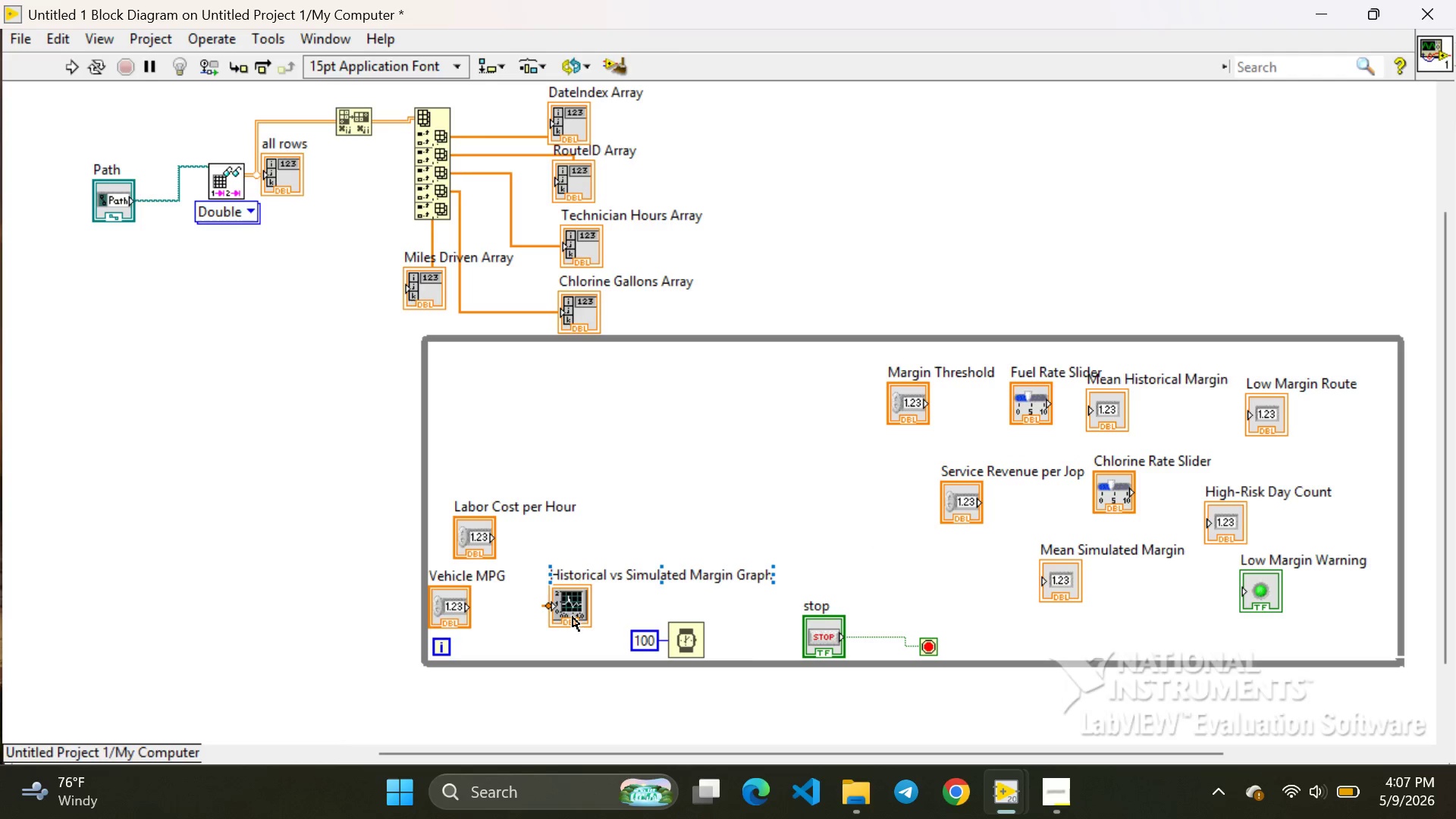 
left_click([572, 617])
 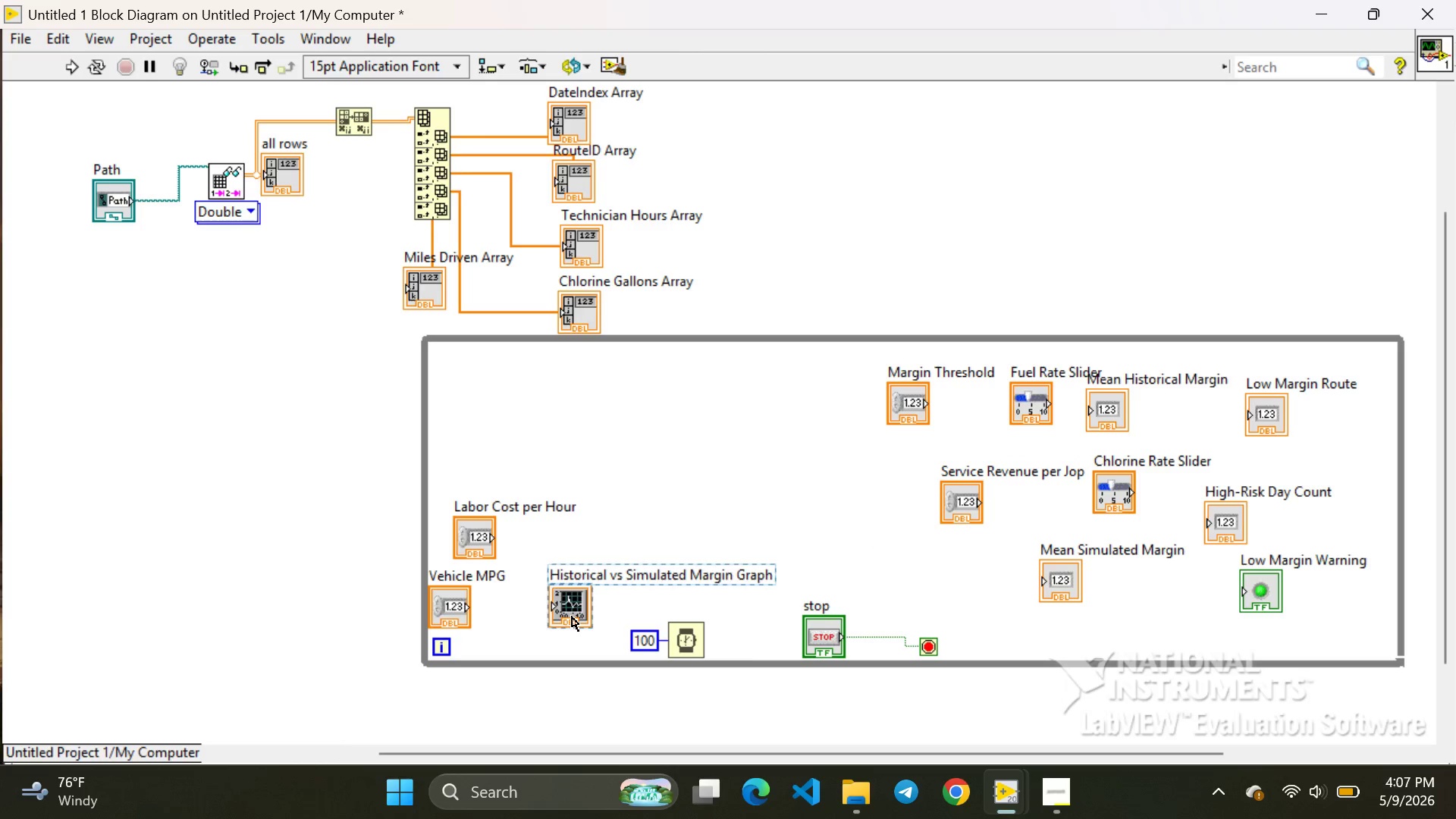 
left_click_drag(start_coordinate=[572, 617], to_coordinate=[907, 585])
 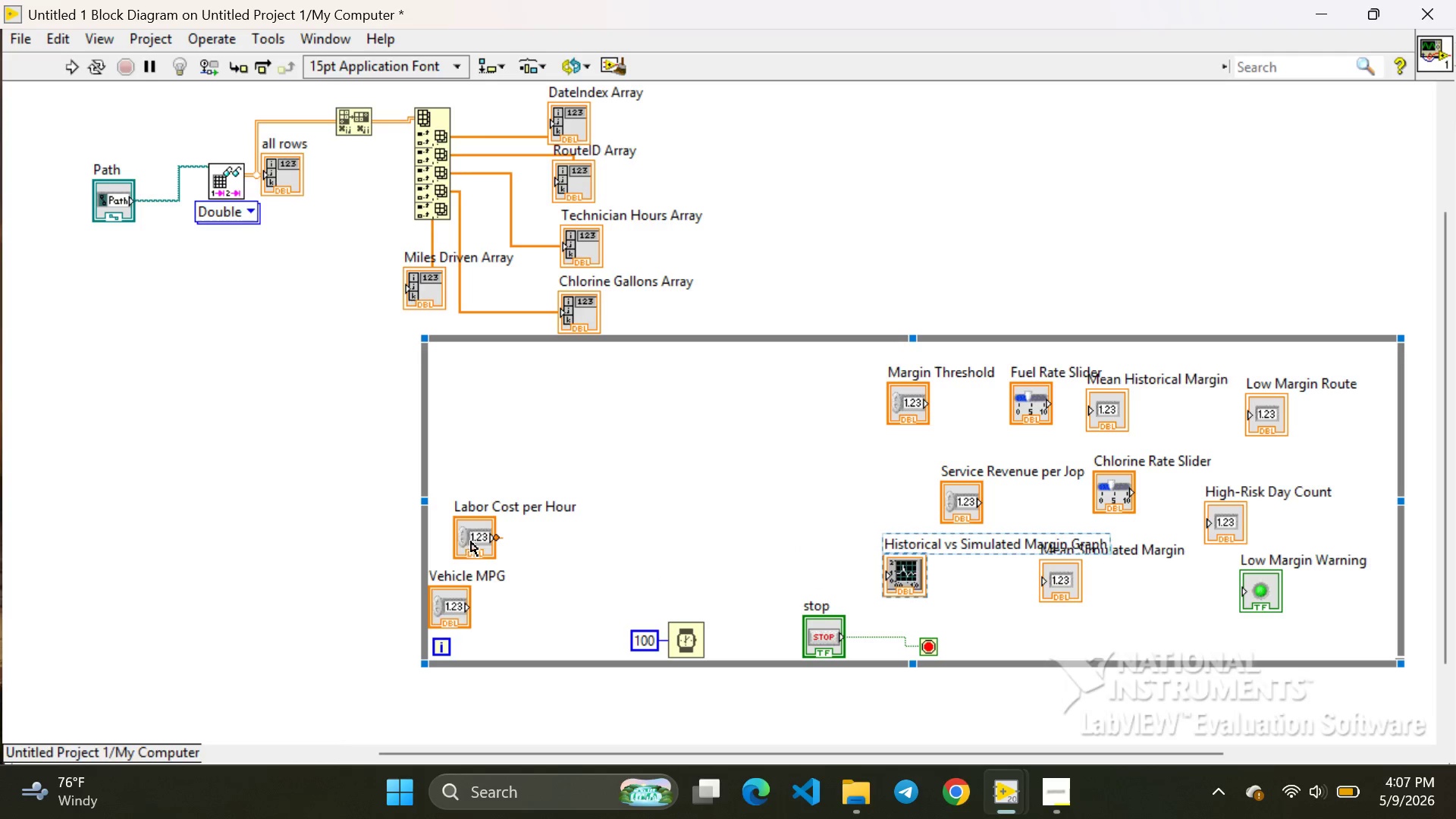 
left_click([471, 541])
 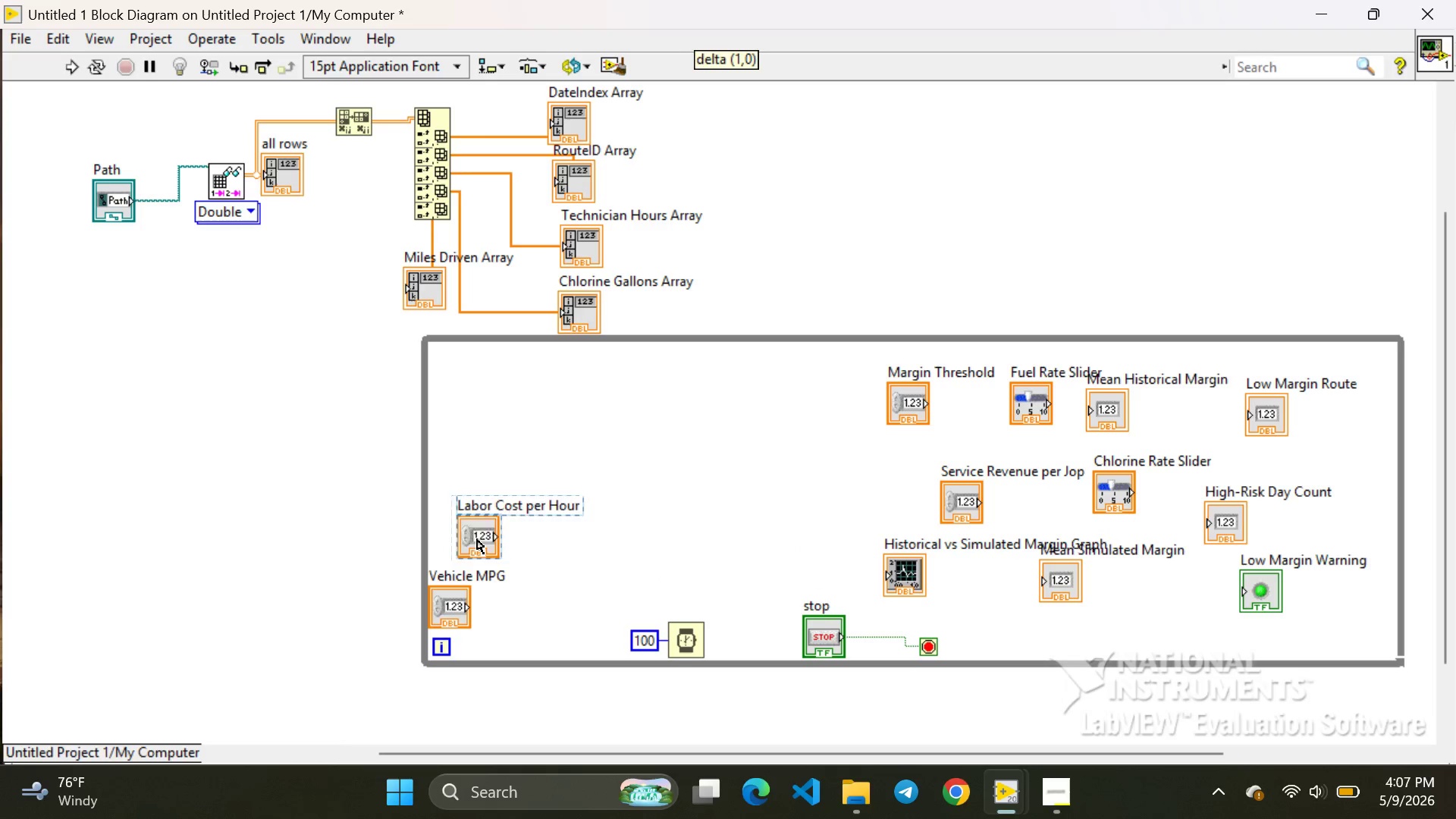 
left_click_drag(start_coordinate=[471, 541], to_coordinate=[888, 483])
 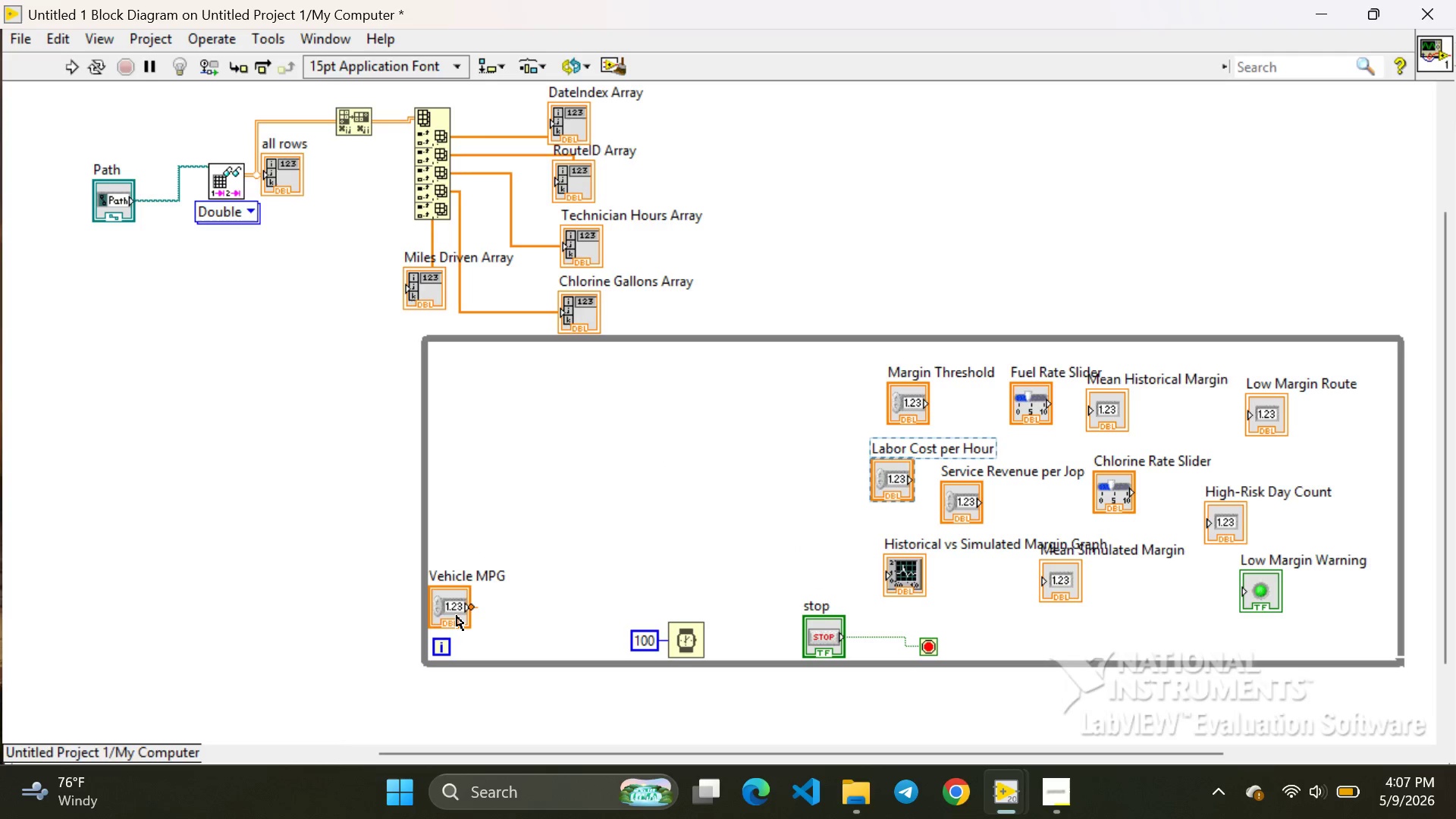 
left_click([457, 616])
 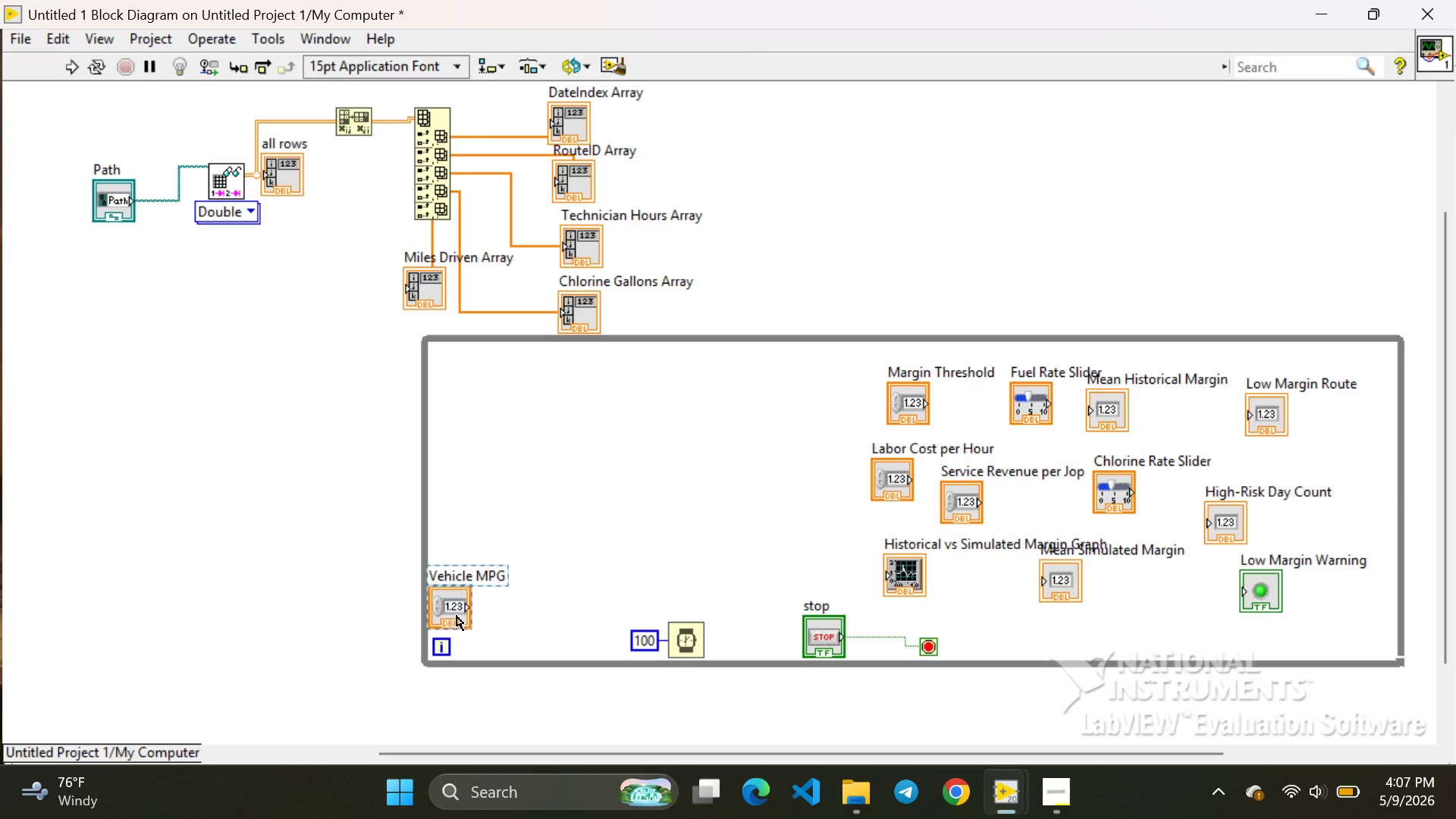 
left_click_drag(start_coordinate=[457, 616], to_coordinate=[841, 411])
 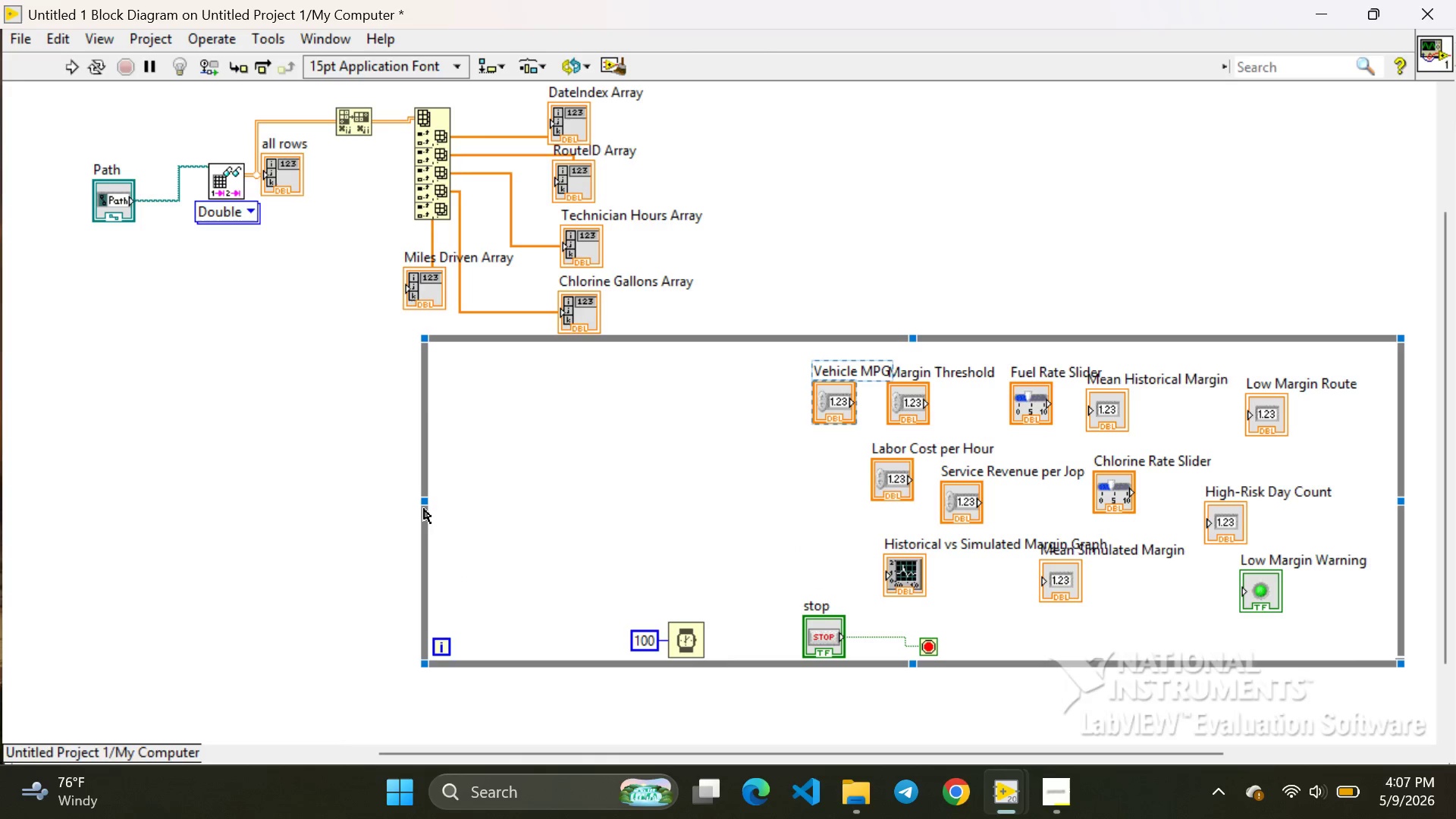 
left_click_drag(start_coordinate=[424, 508], to_coordinate=[380, 563])
 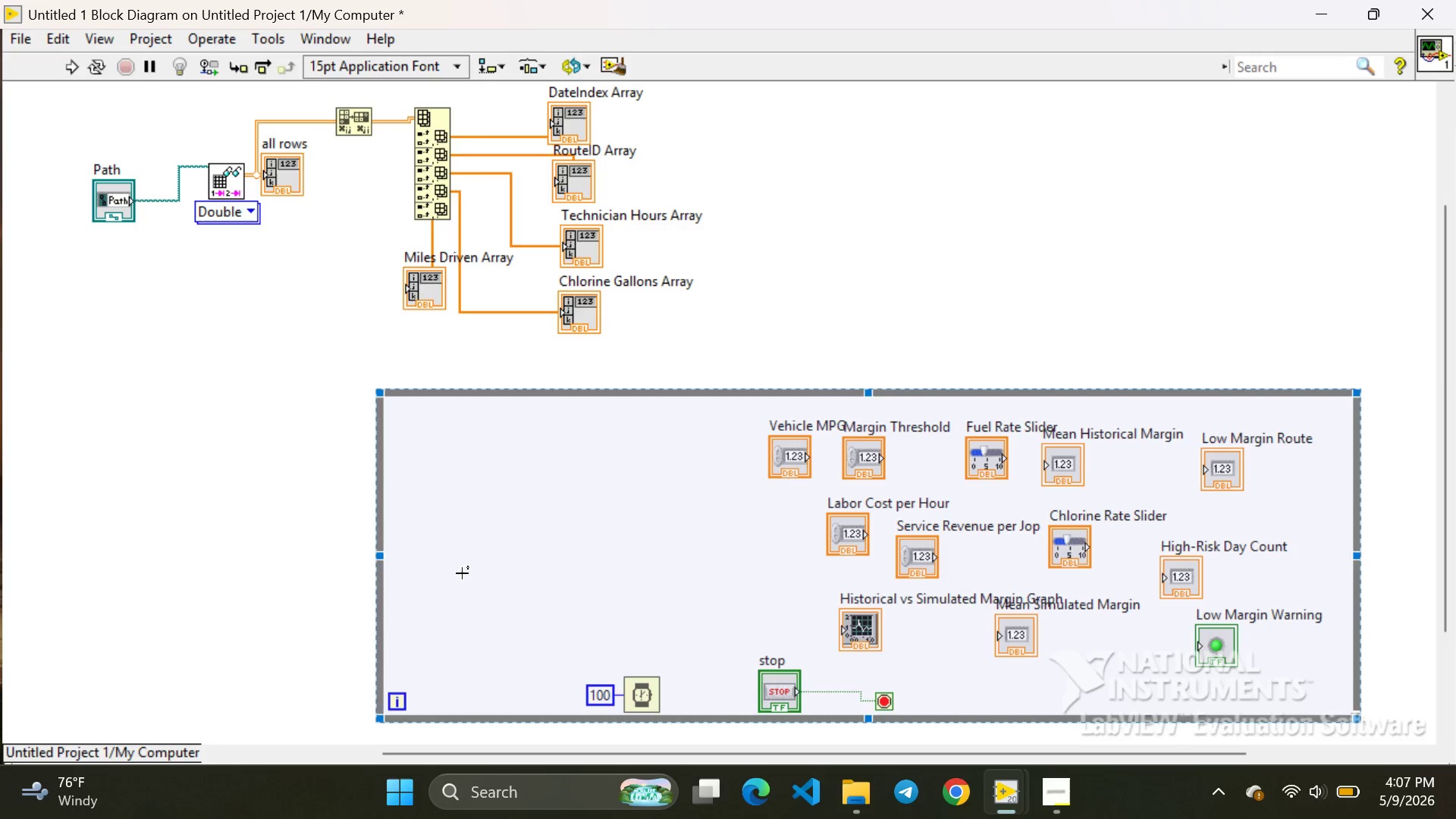 
left_click([462, 573])
 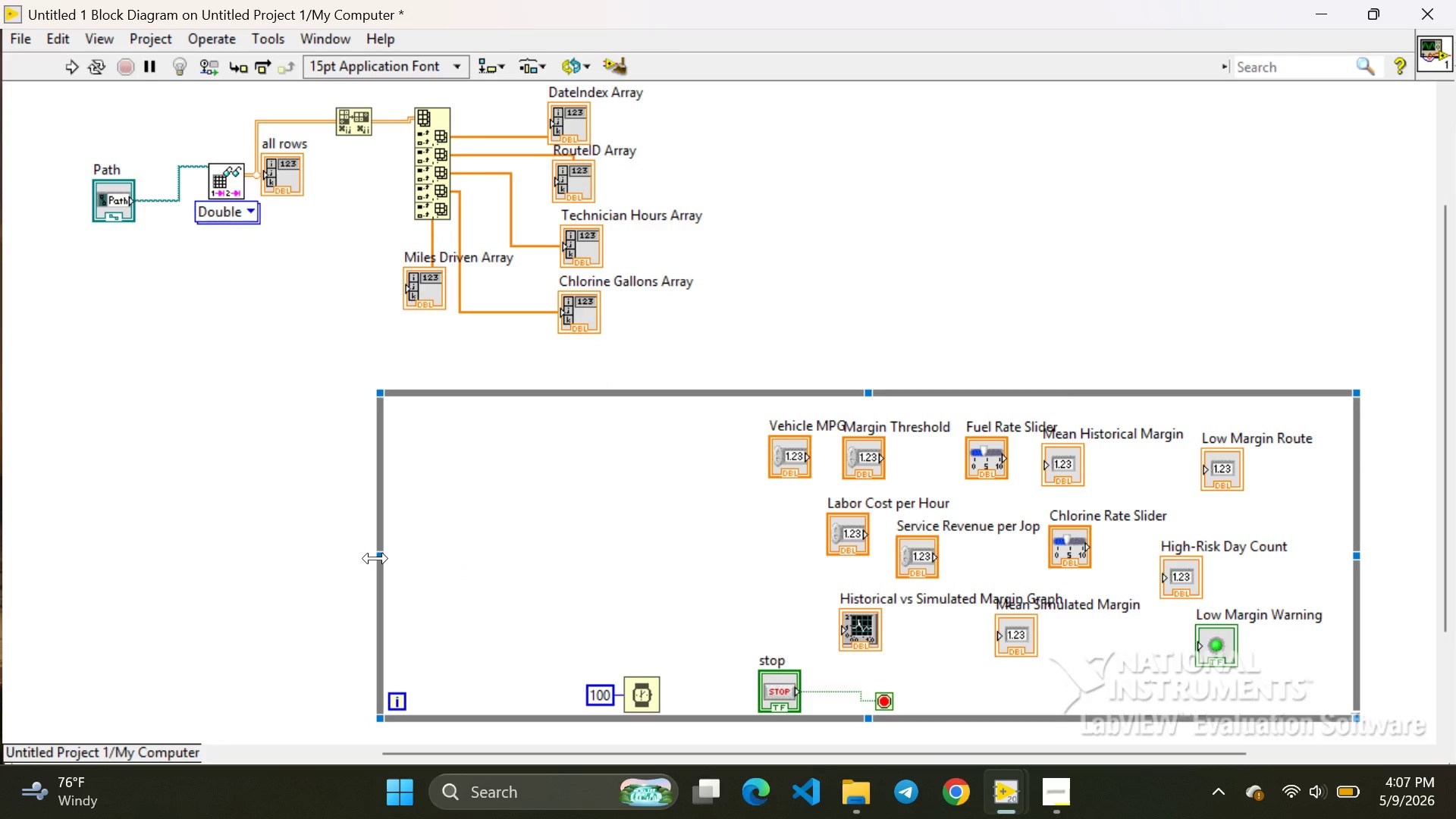 
left_click_drag(start_coordinate=[381, 557], to_coordinate=[720, 541])
 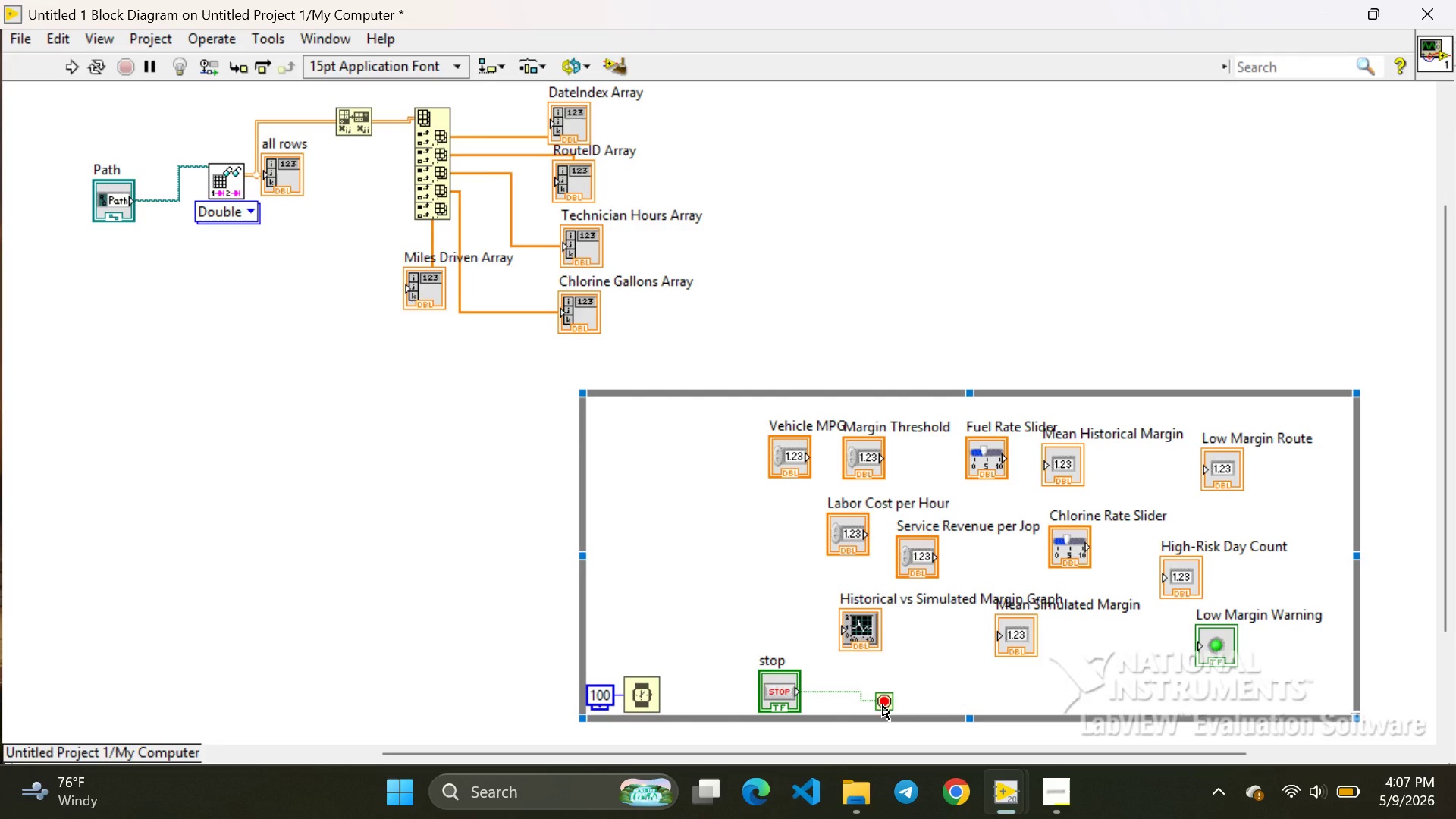 
left_click([883, 705])
 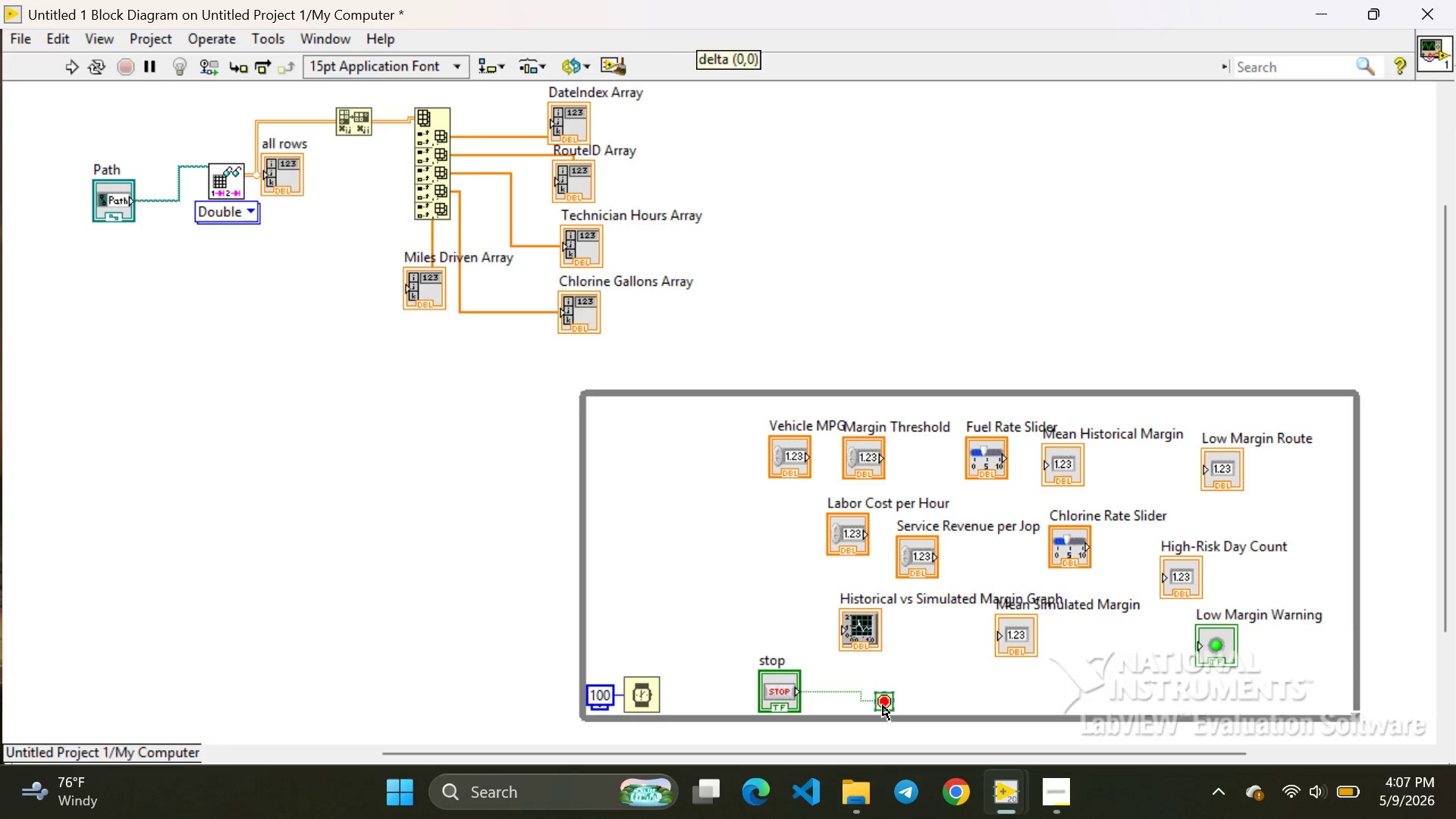 
left_click_drag(start_coordinate=[883, 705], to_coordinate=[1336, 709])
 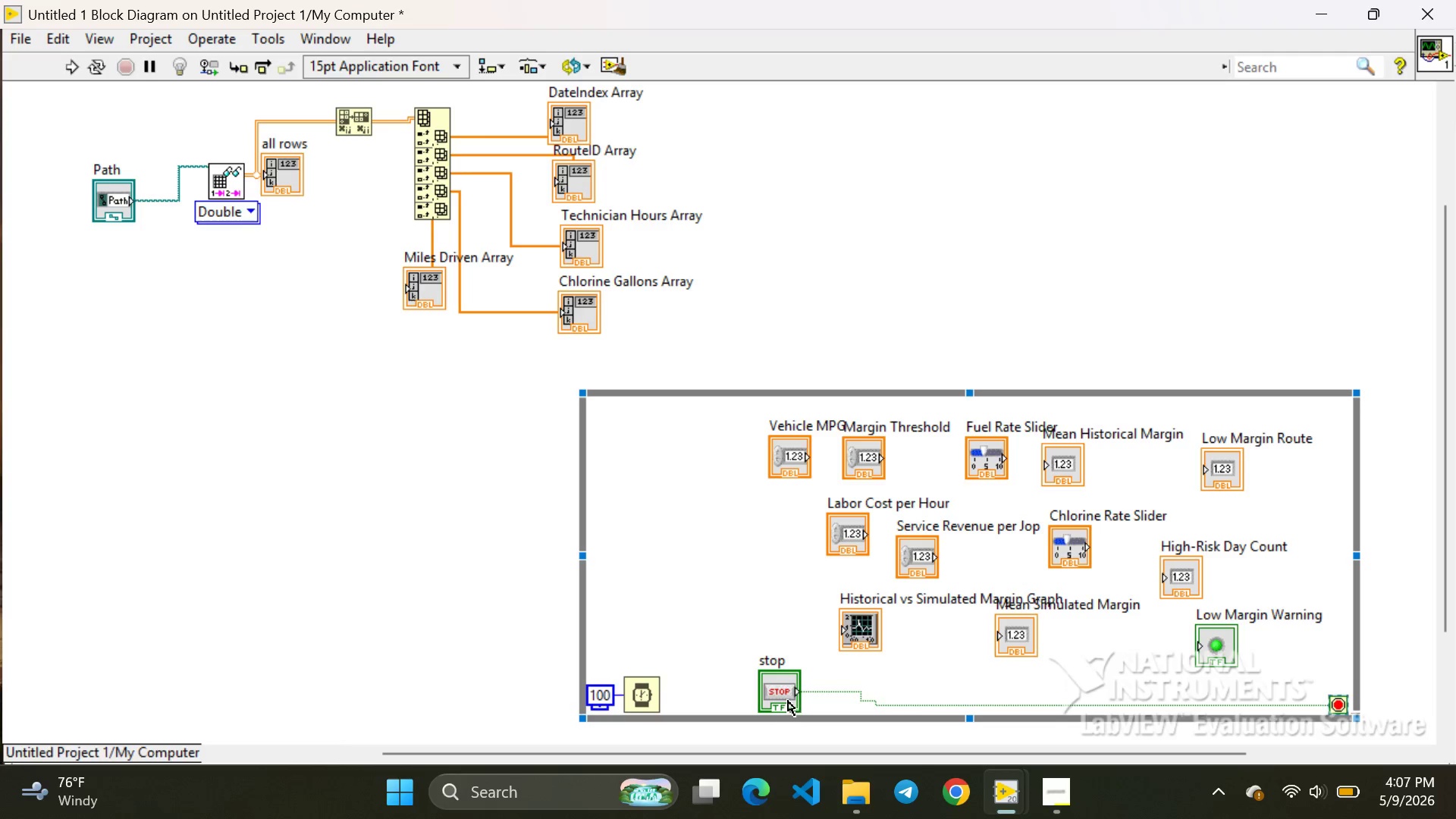 
left_click([788, 701])
 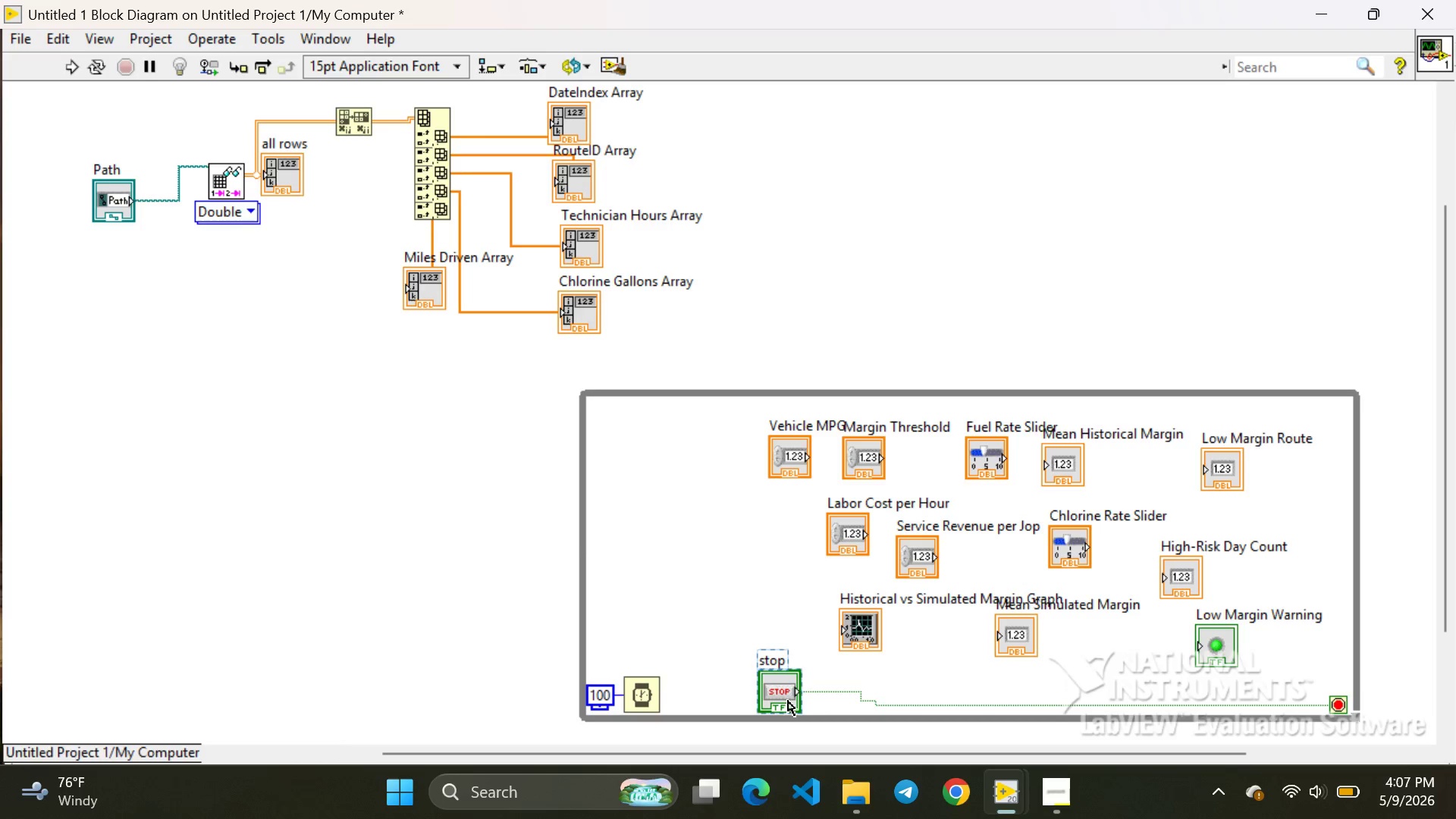 
left_click_drag(start_coordinate=[788, 701], to_coordinate=[1074, 703])
 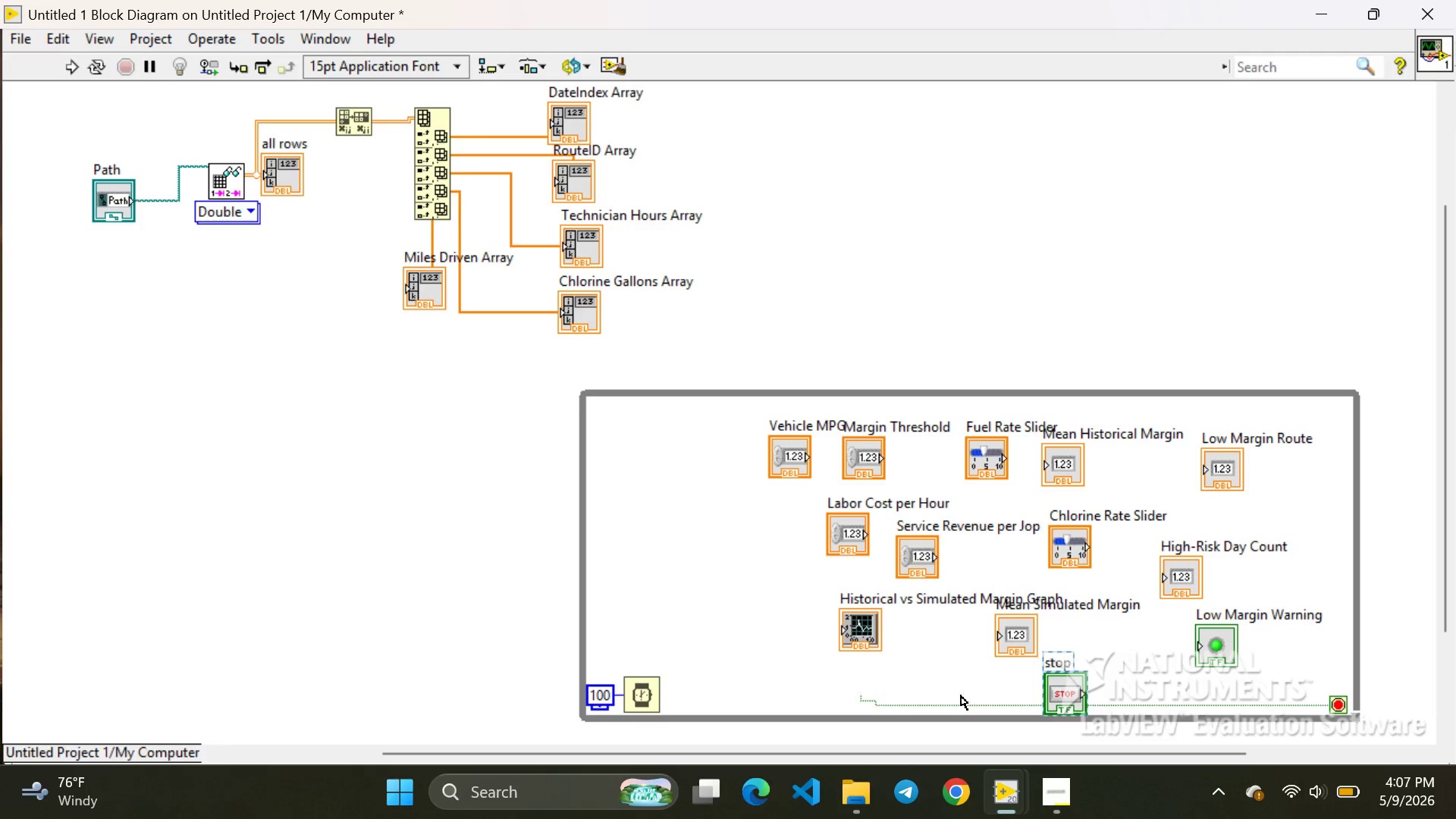 
left_click([960, 695])
 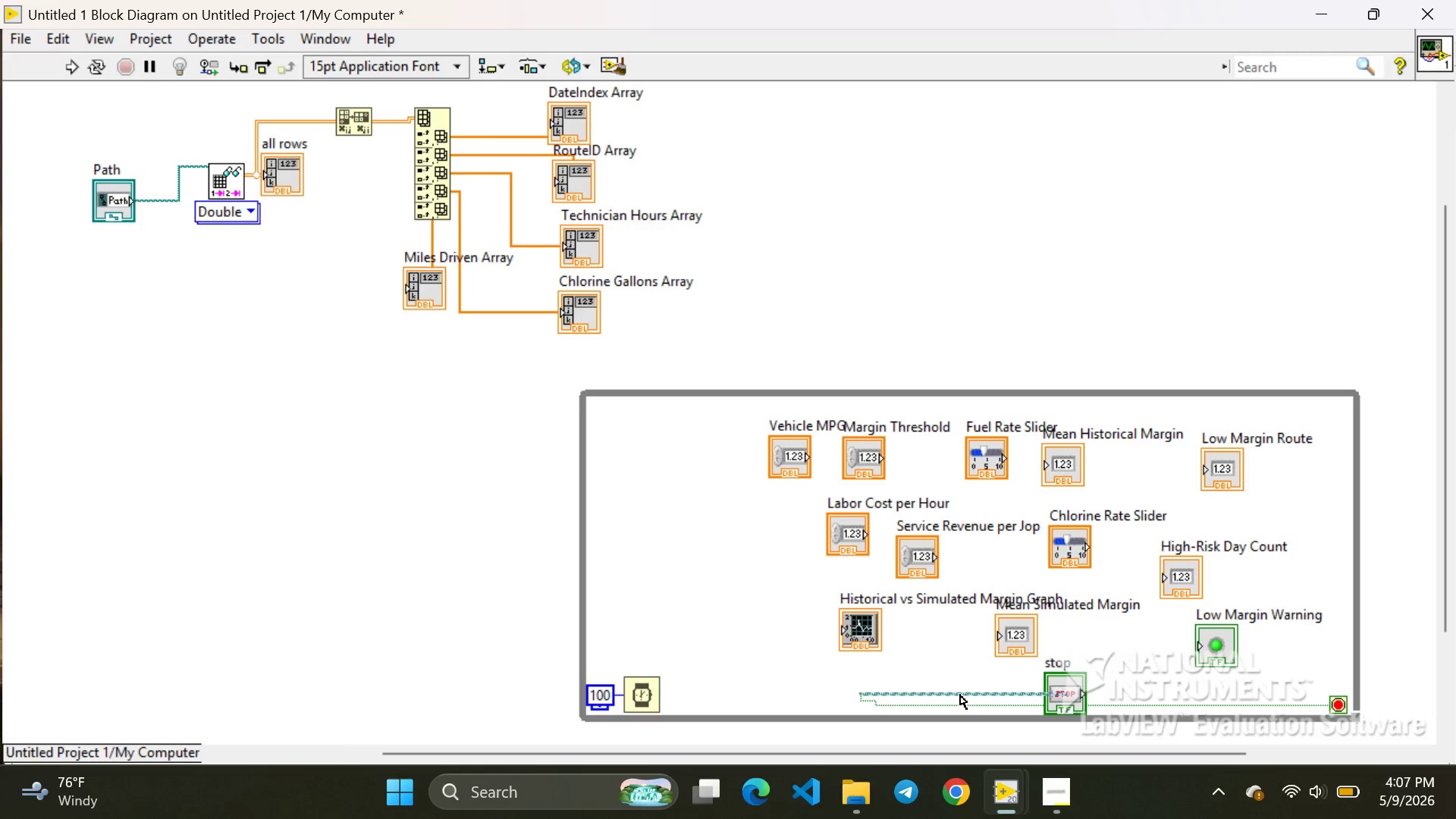 
key(Backspace)
 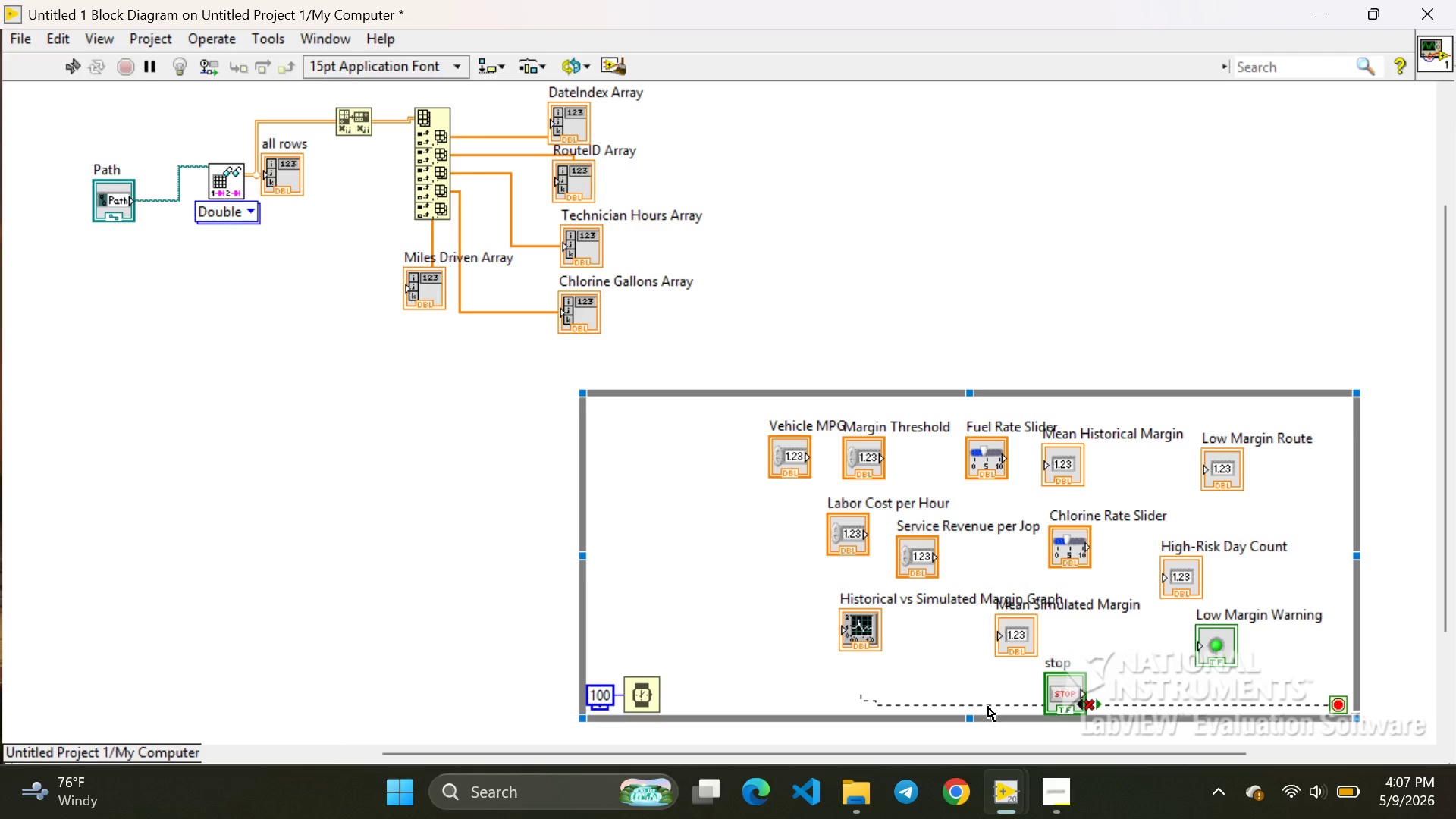 
left_click([988, 707])
 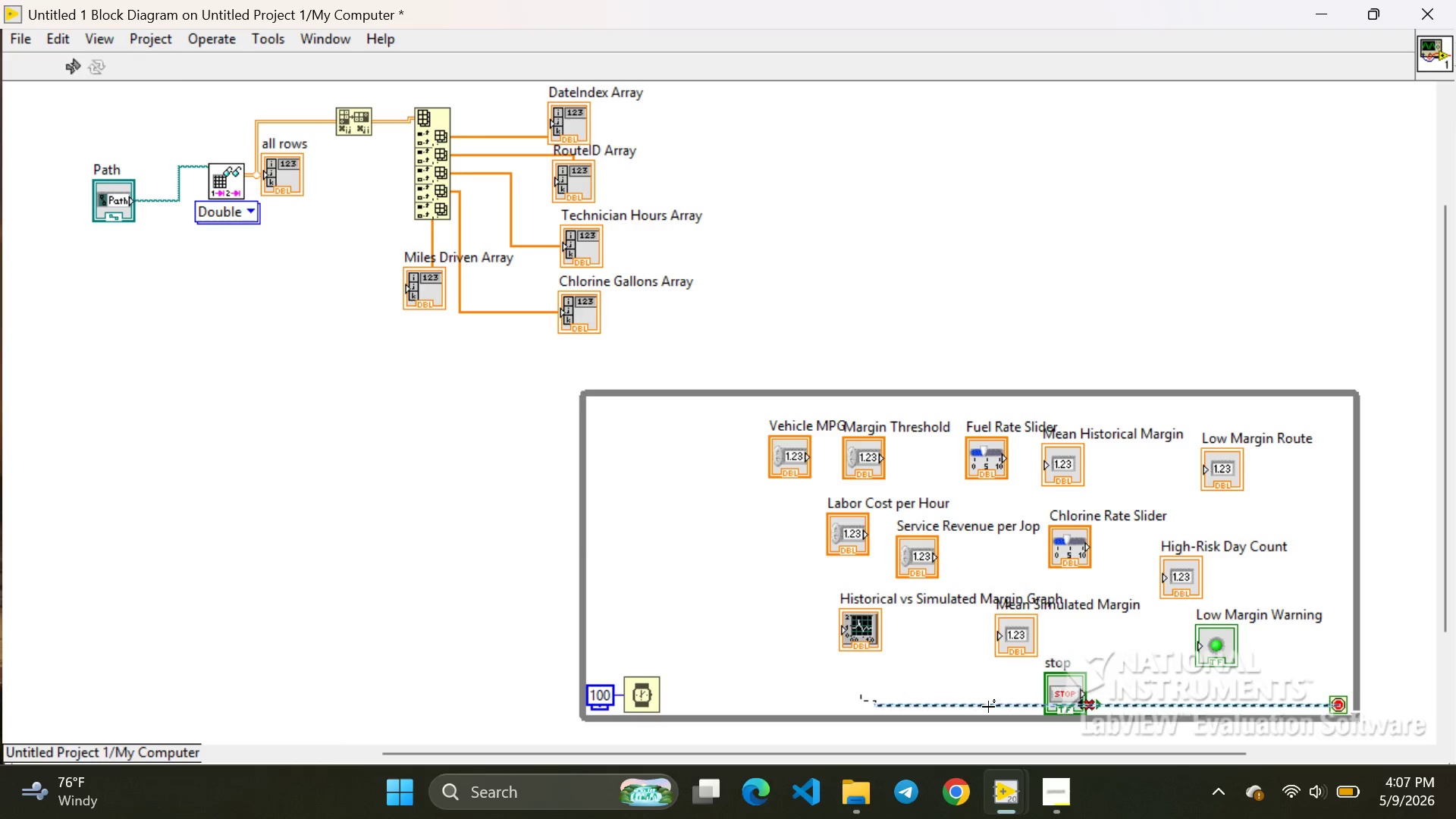 
key(Backspace)
 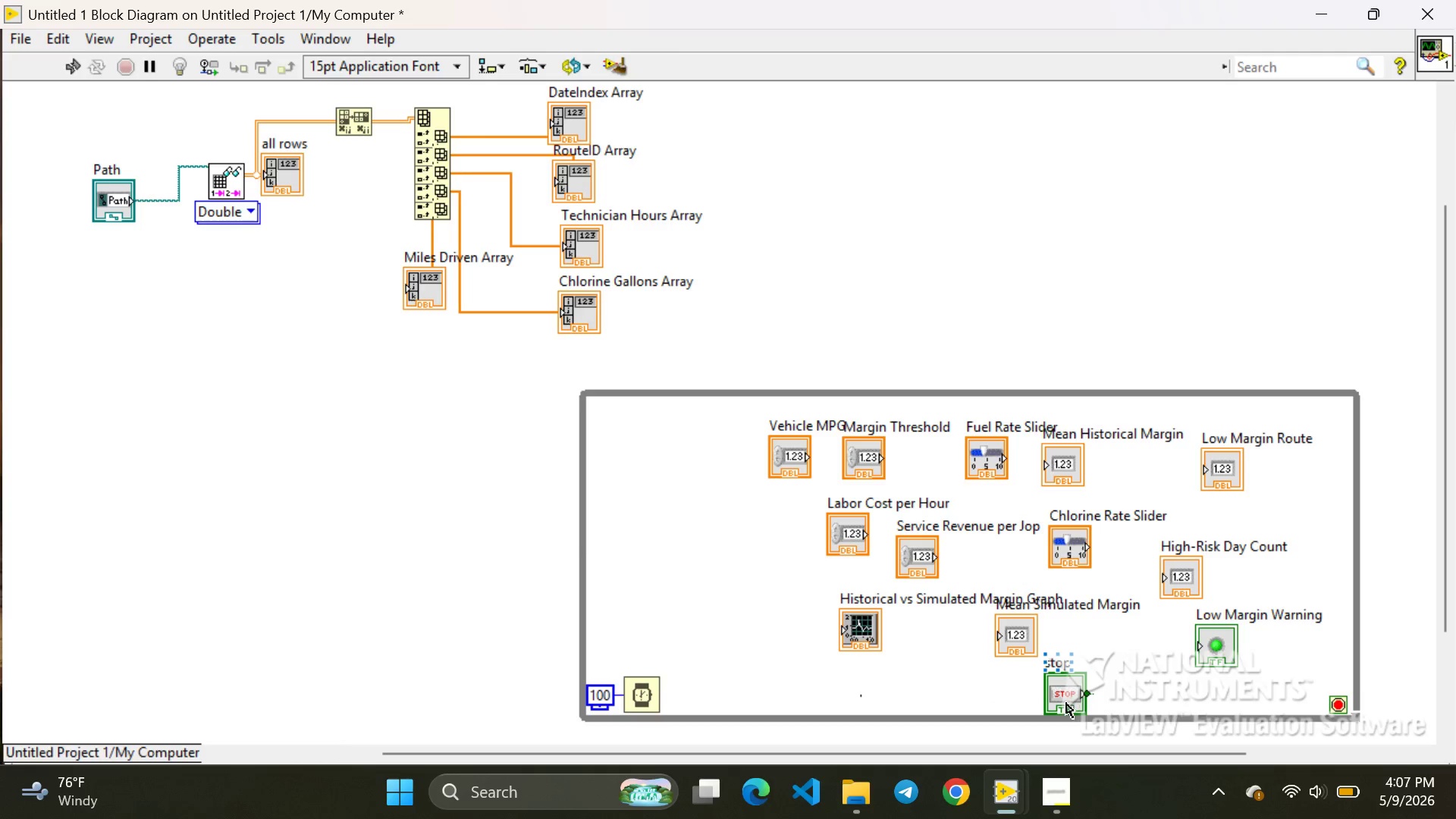 
left_click([1065, 702])
 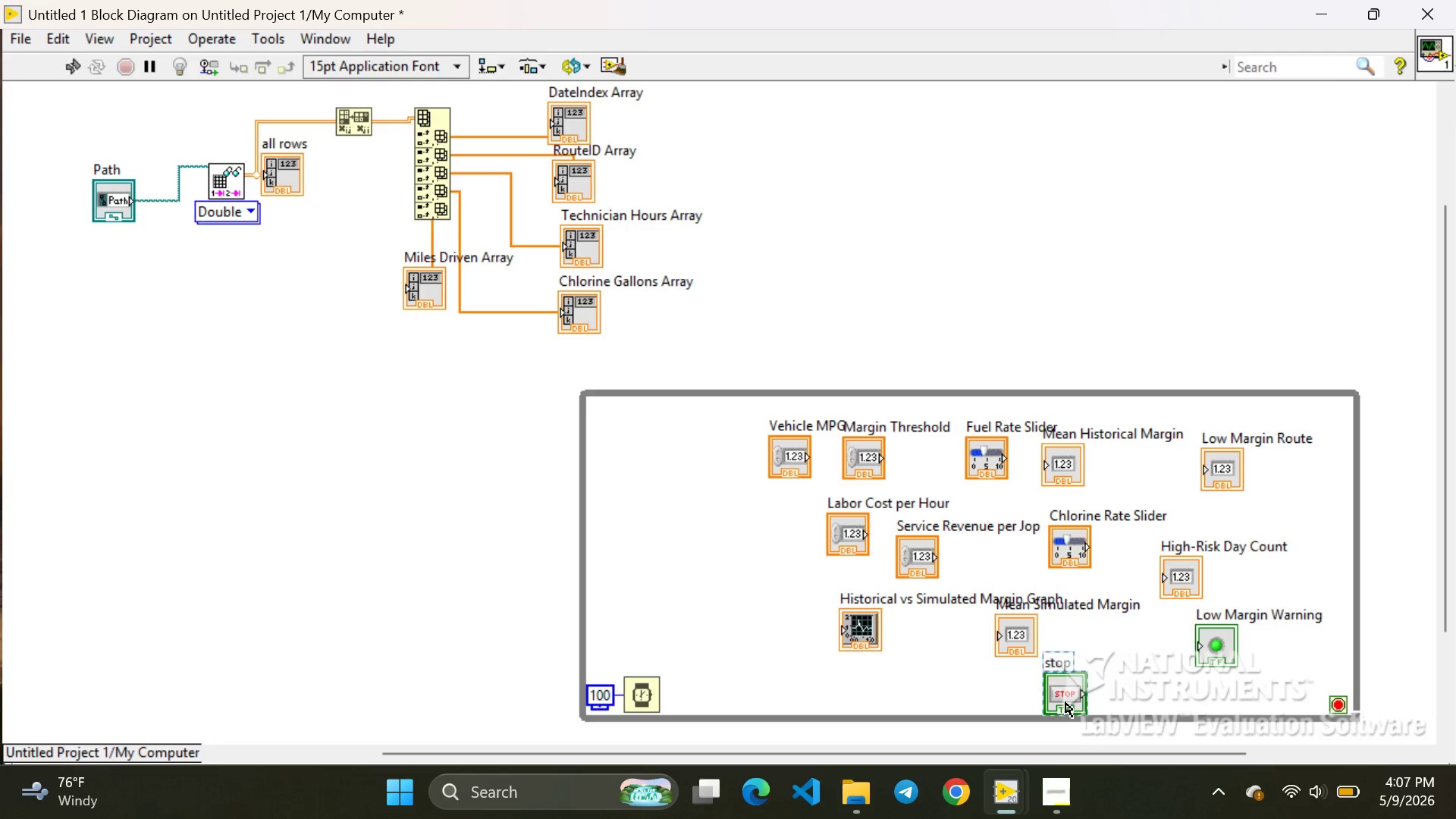 
left_click_drag(start_coordinate=[1065, 702], to_coordinate=[1128, 706])
 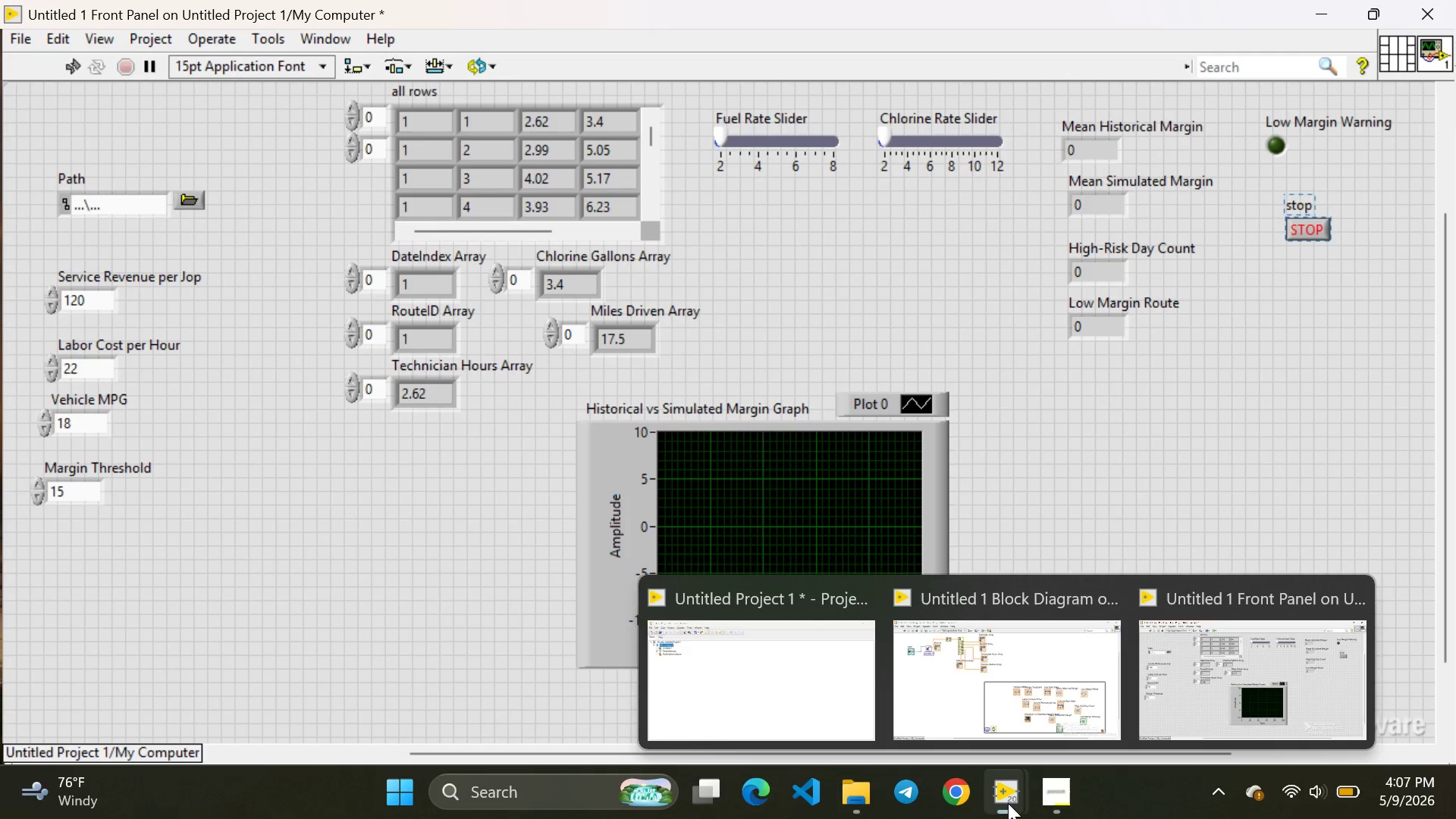 
left_click([997, 718])
 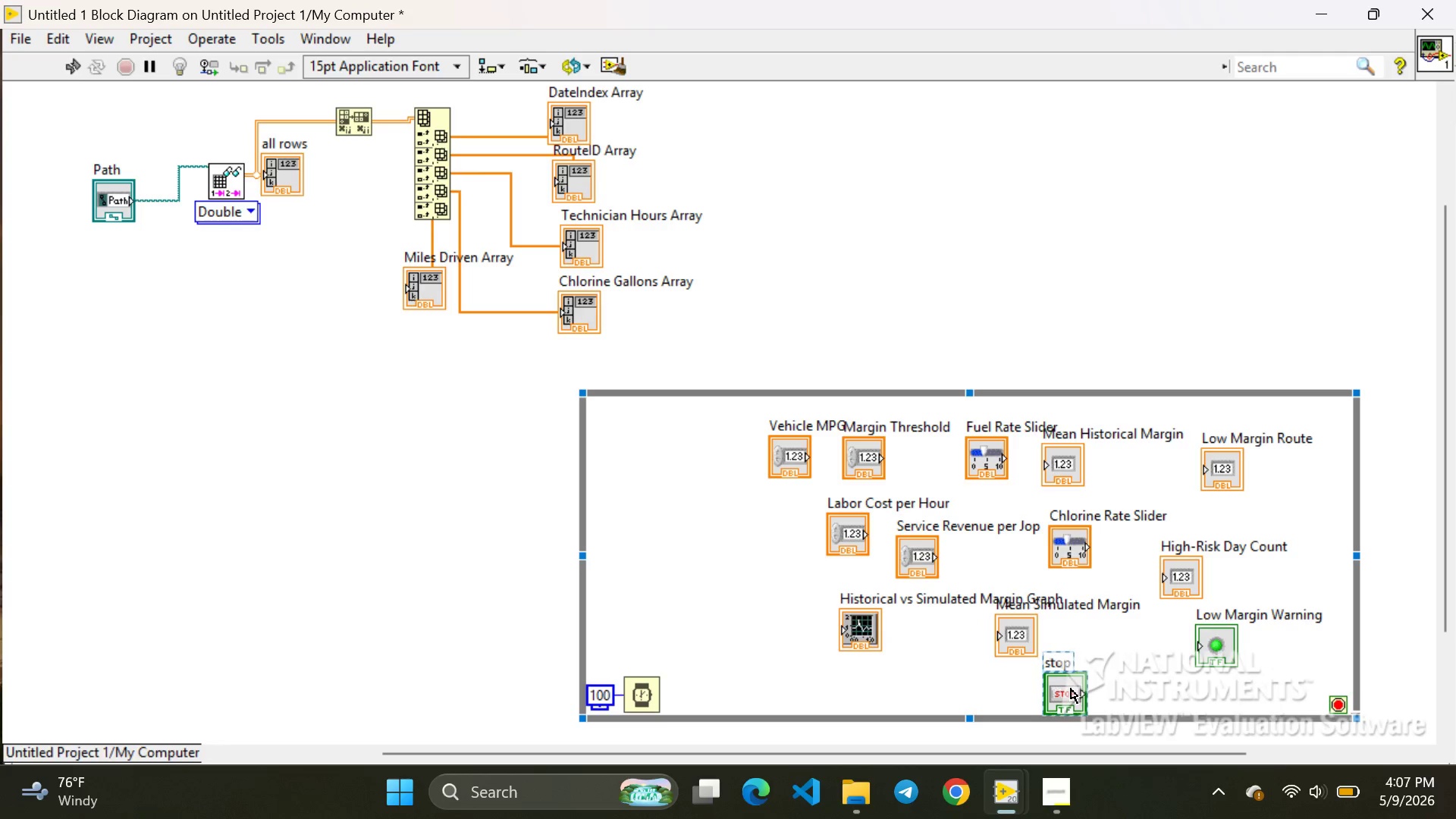 
left_click_drag(start_coordinate=[1071, 690], to_coordinate=[1128, 688])
 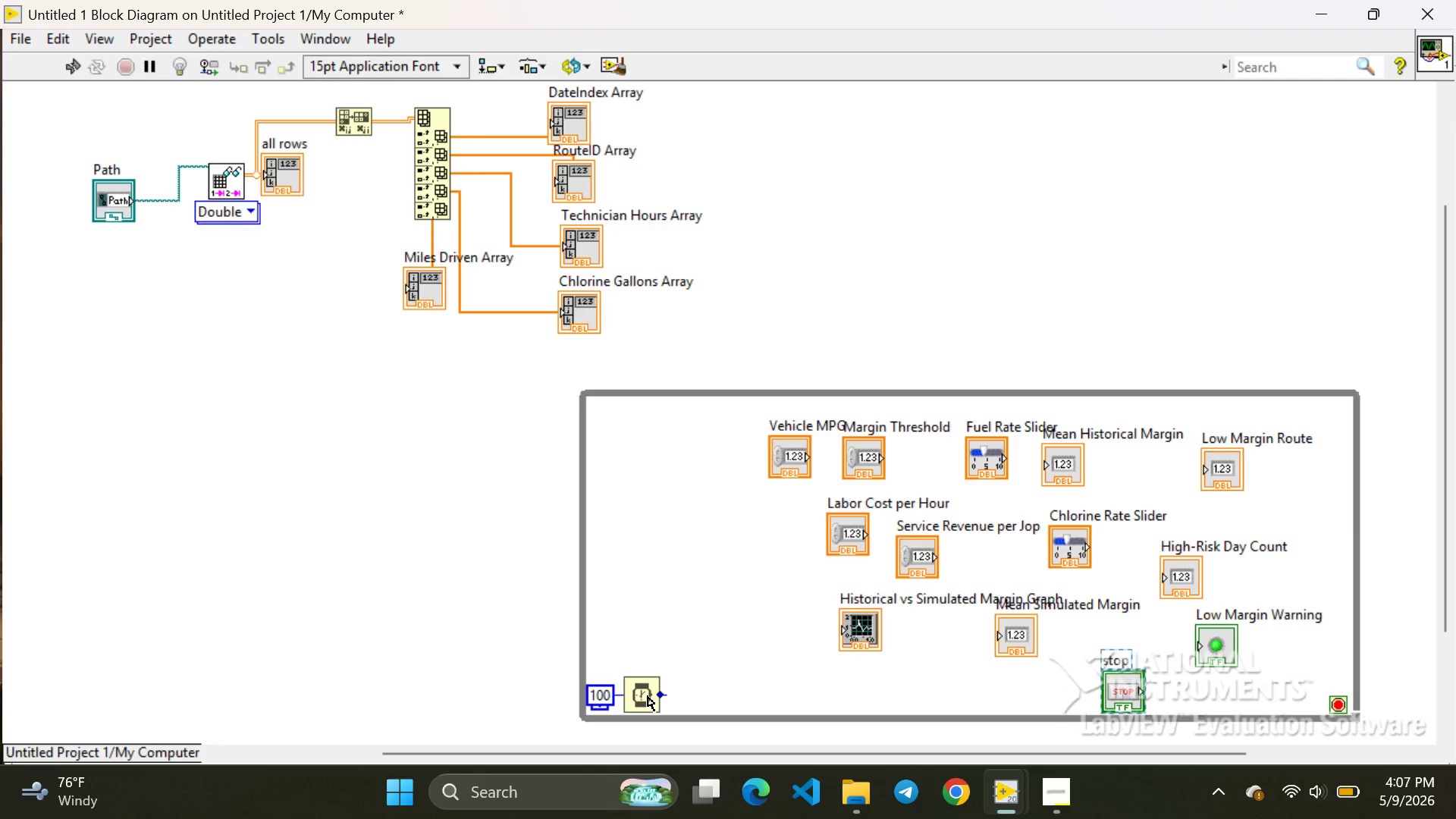 
left_click([648, 696])
 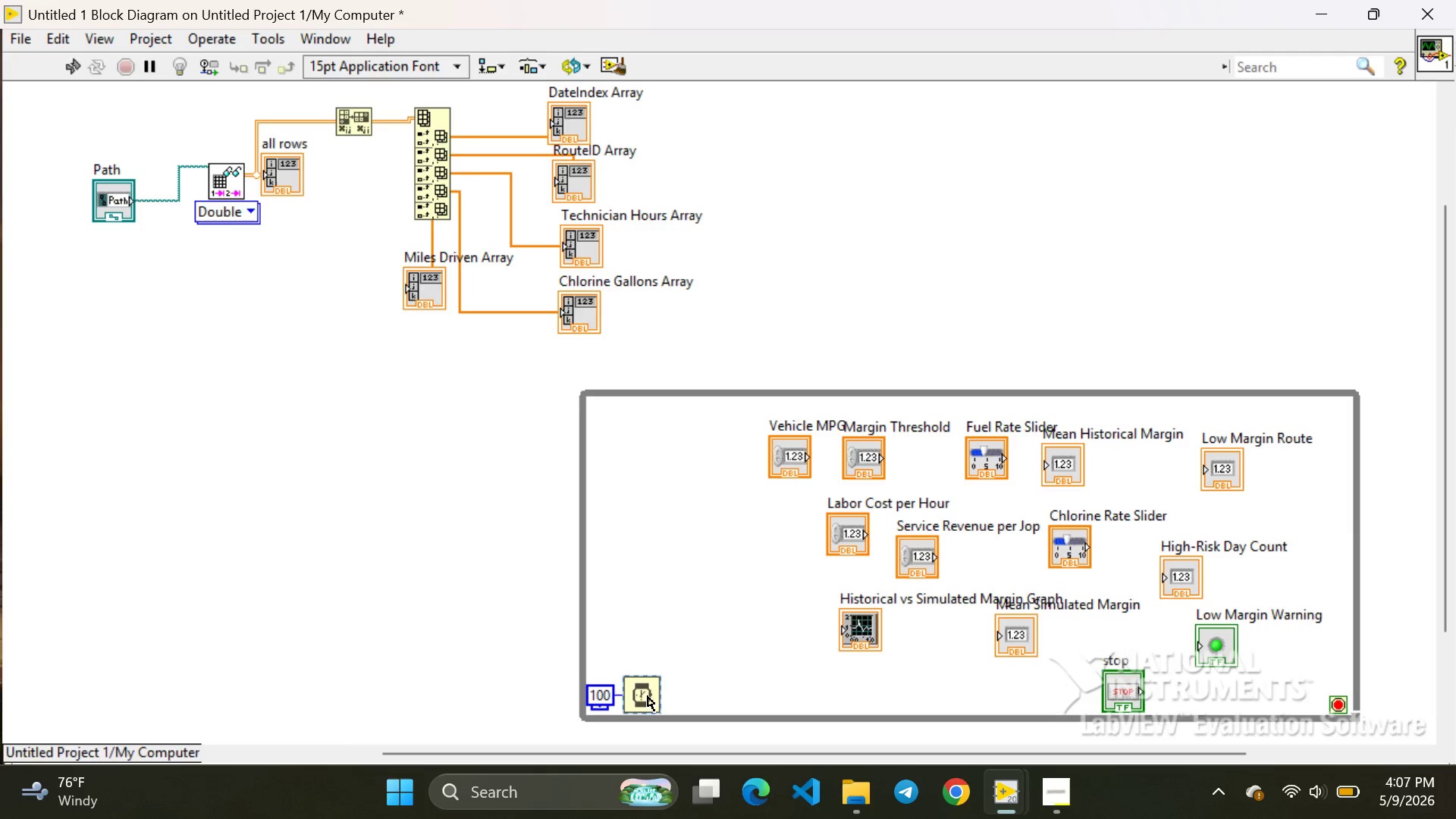 
left_click_drag(start_coordinate=[648, 696], to_coordinate=[787, 708])
 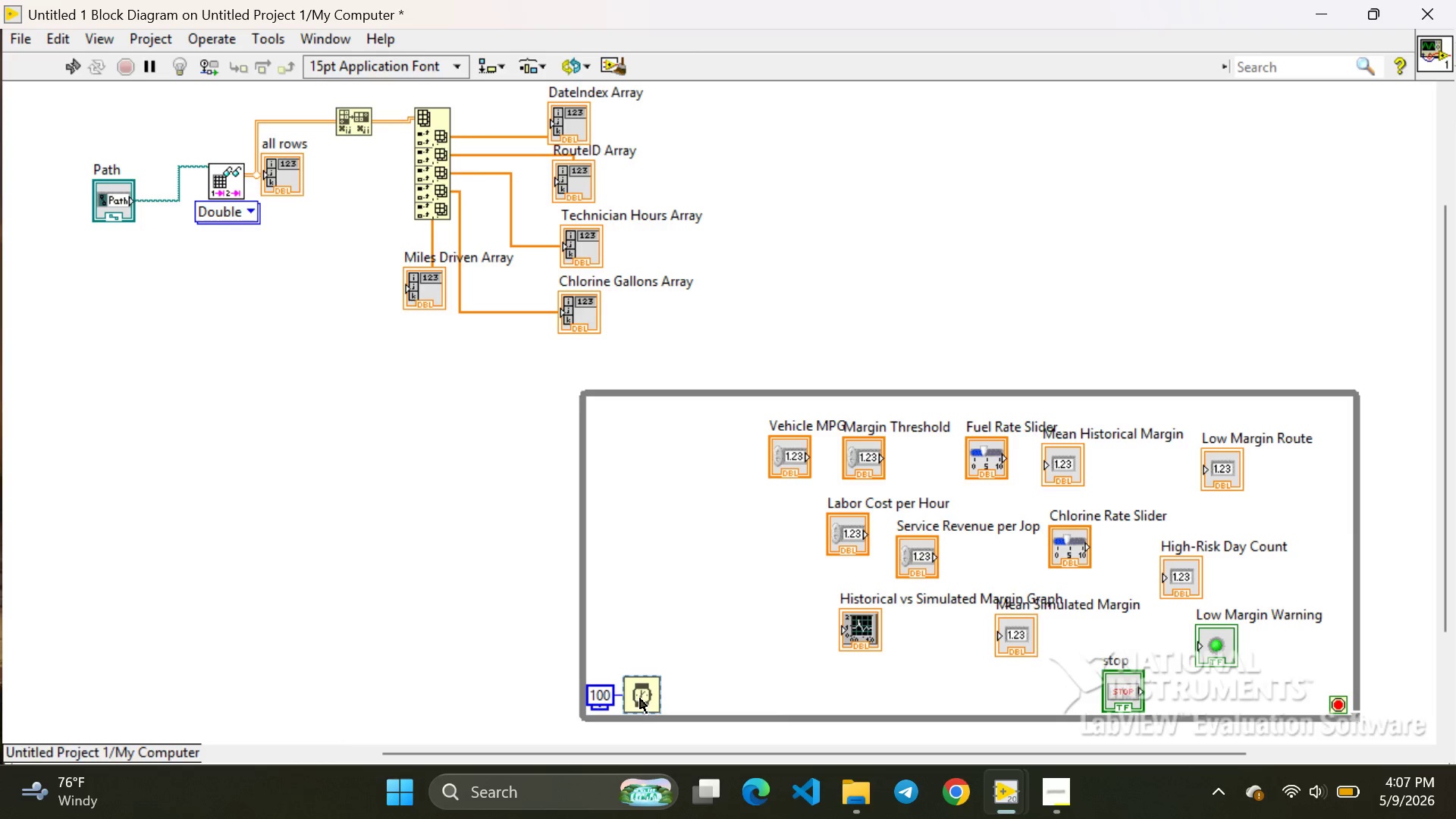 
left_click_drag(start_coordinate=[640, 698], to_coordinate=[1003, 708])
 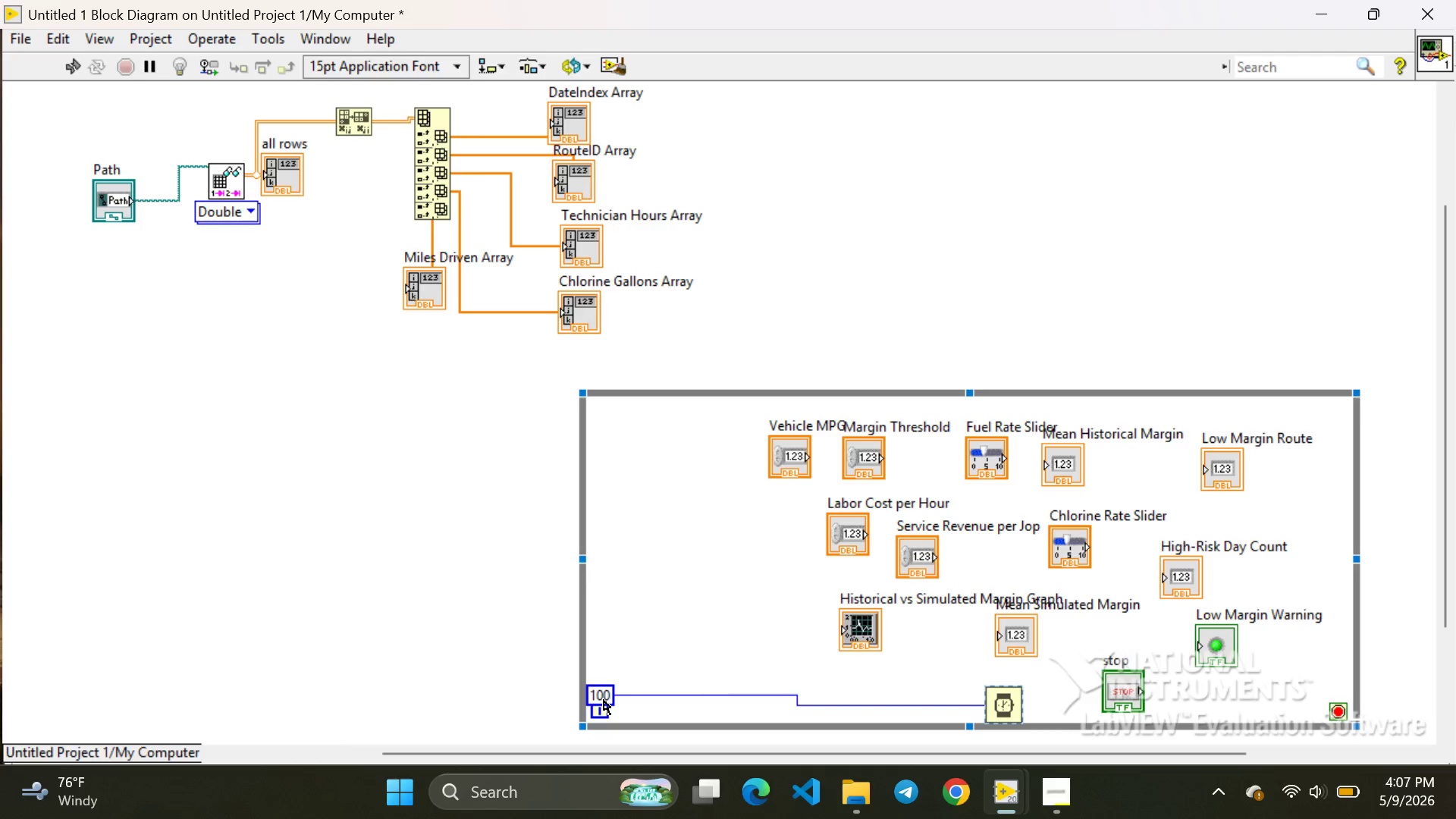 
left_click([604, 700])
 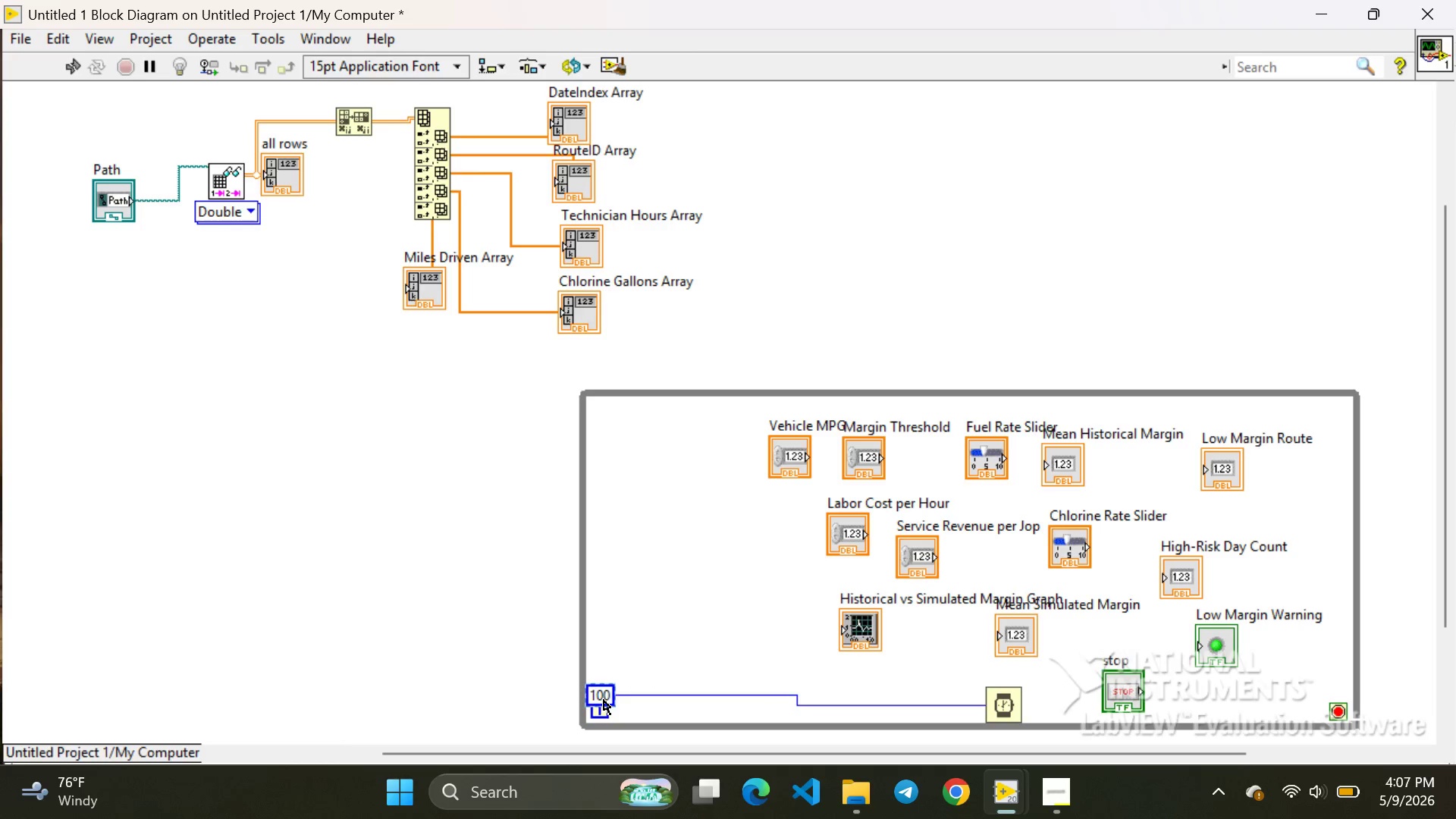 
left_click_drag(start_coordinate=[604, 700], to_coordinate=[949, 711])
 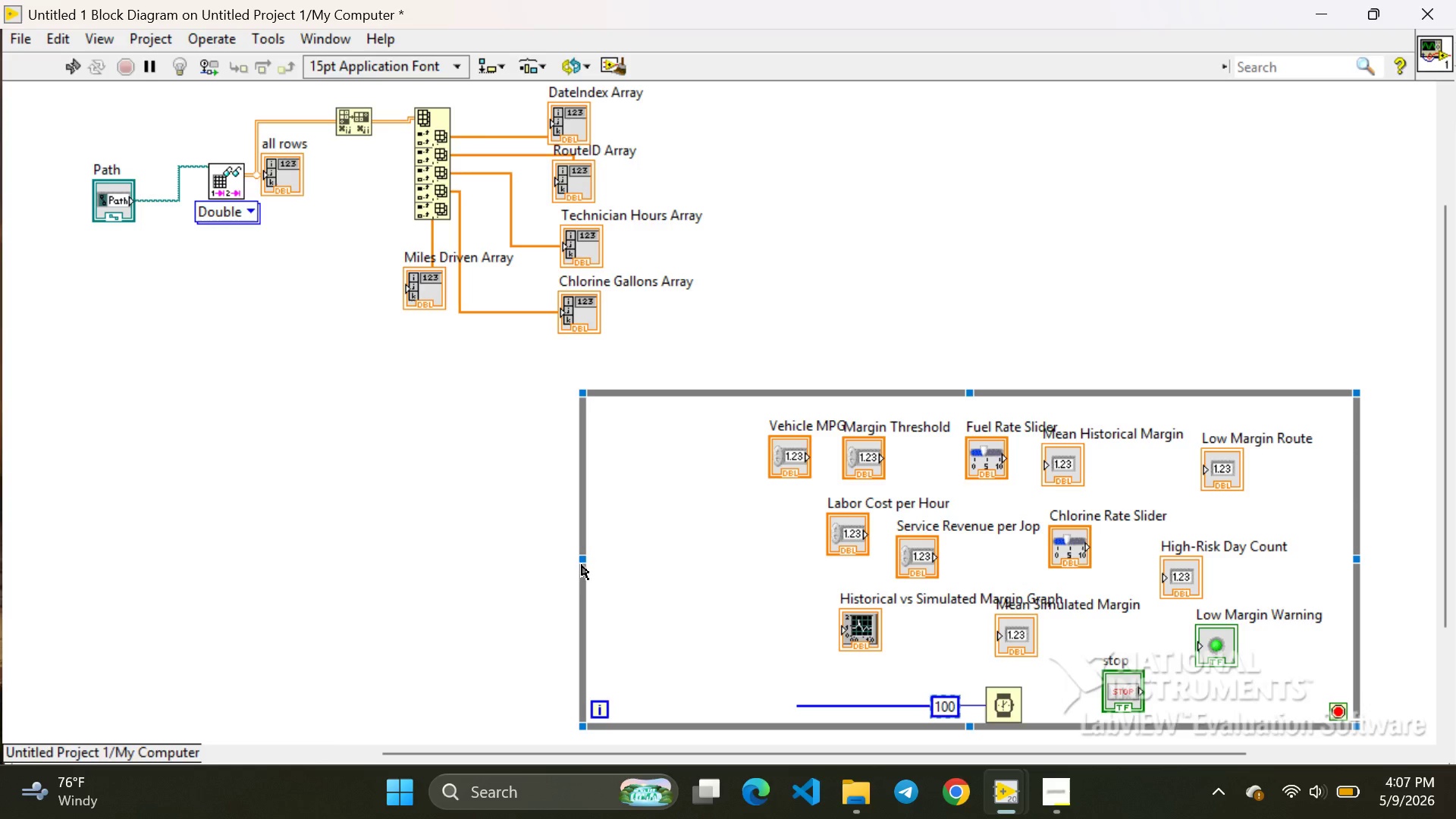 
left_click_drag(start_coordinate=[583, 561], to_coordinate=[704, 547])
 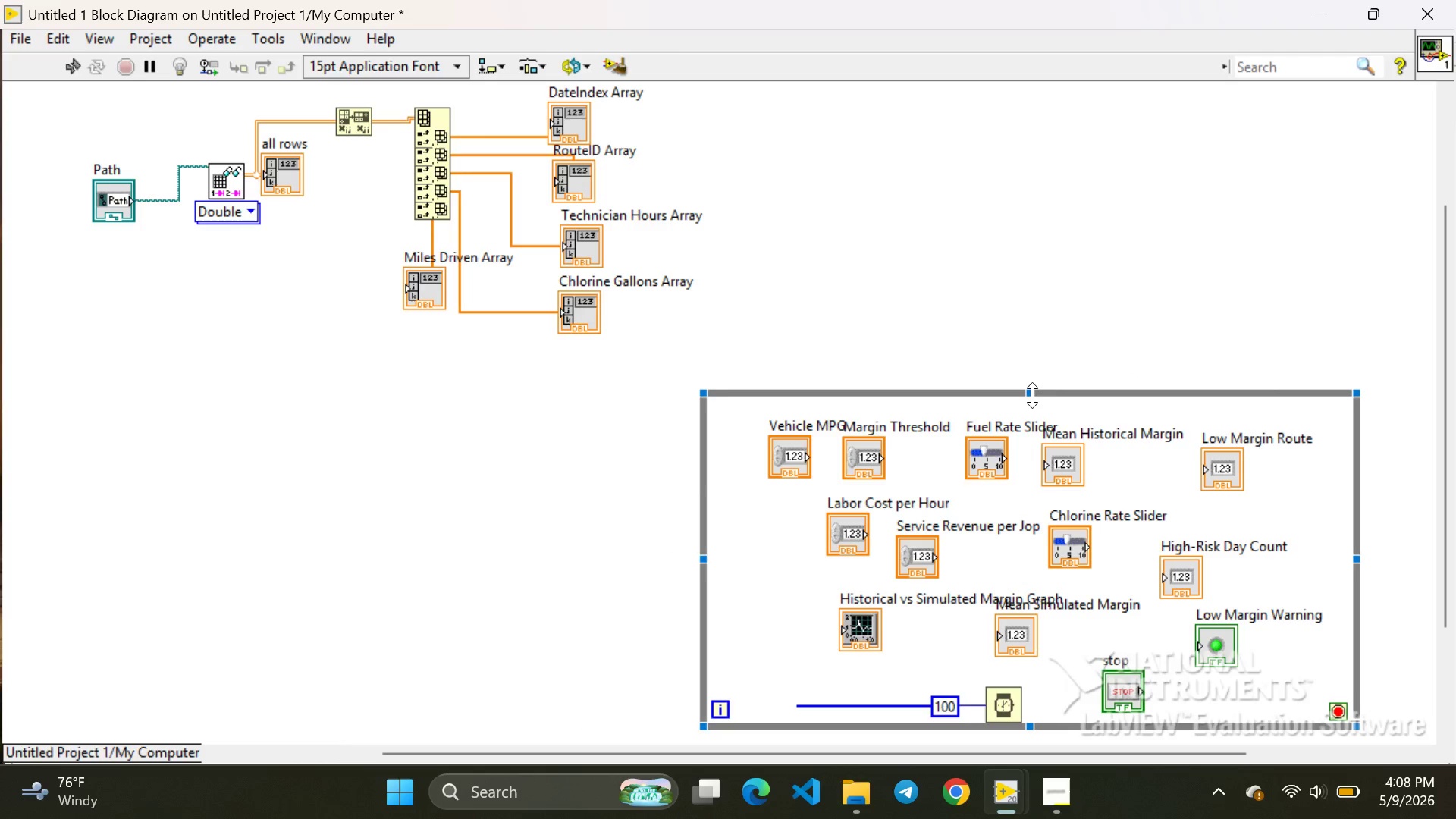 
left_click_drag(start_coordinate=[1032, 395], to_coordinate=[949, 105])
 